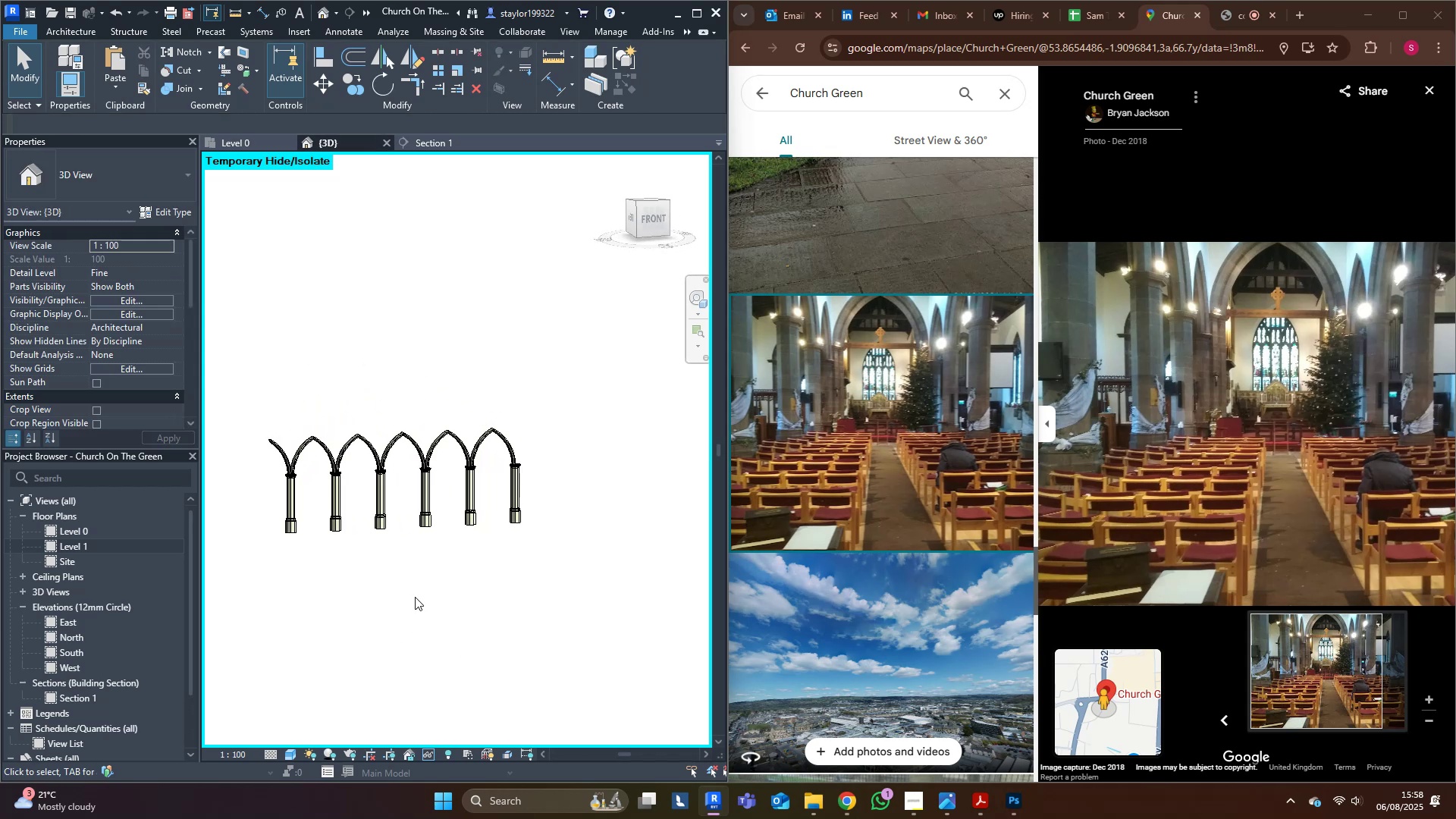 
middle_click([339, 469])
 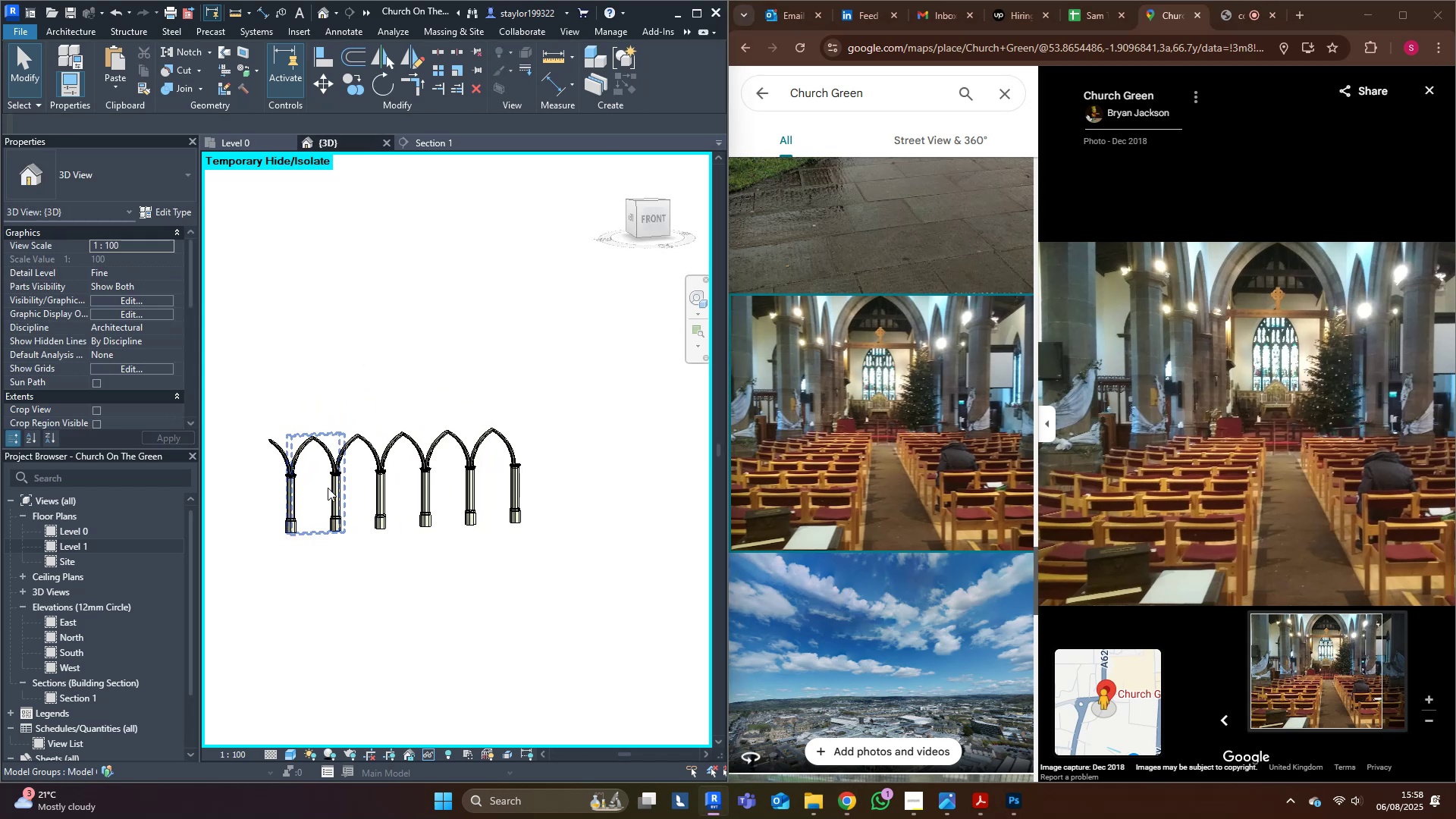 
hold_key(key=ShiftLeft, duration=1.08)
 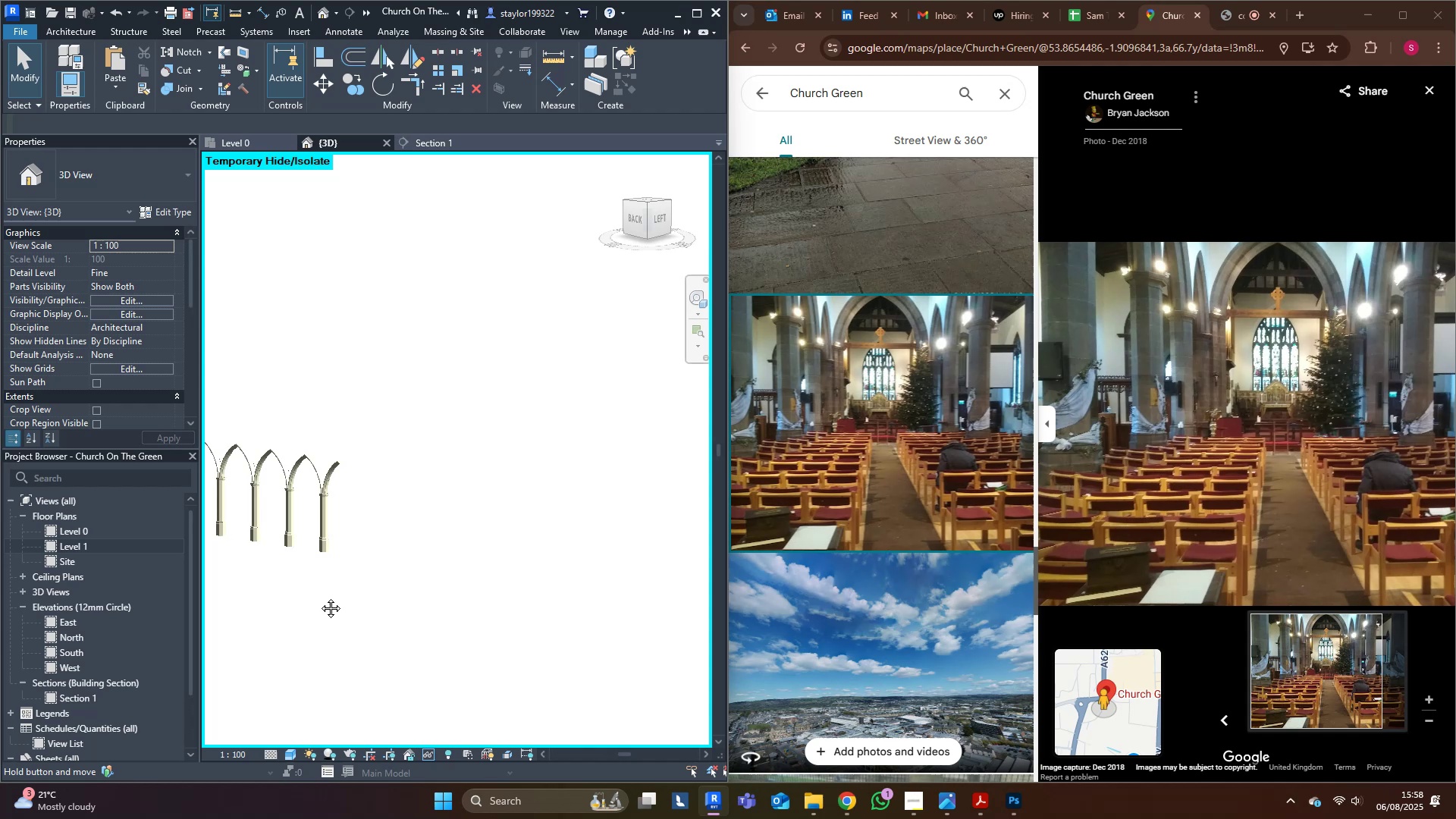 
hold_key(key=ShiftLeft, duration=1.09)
 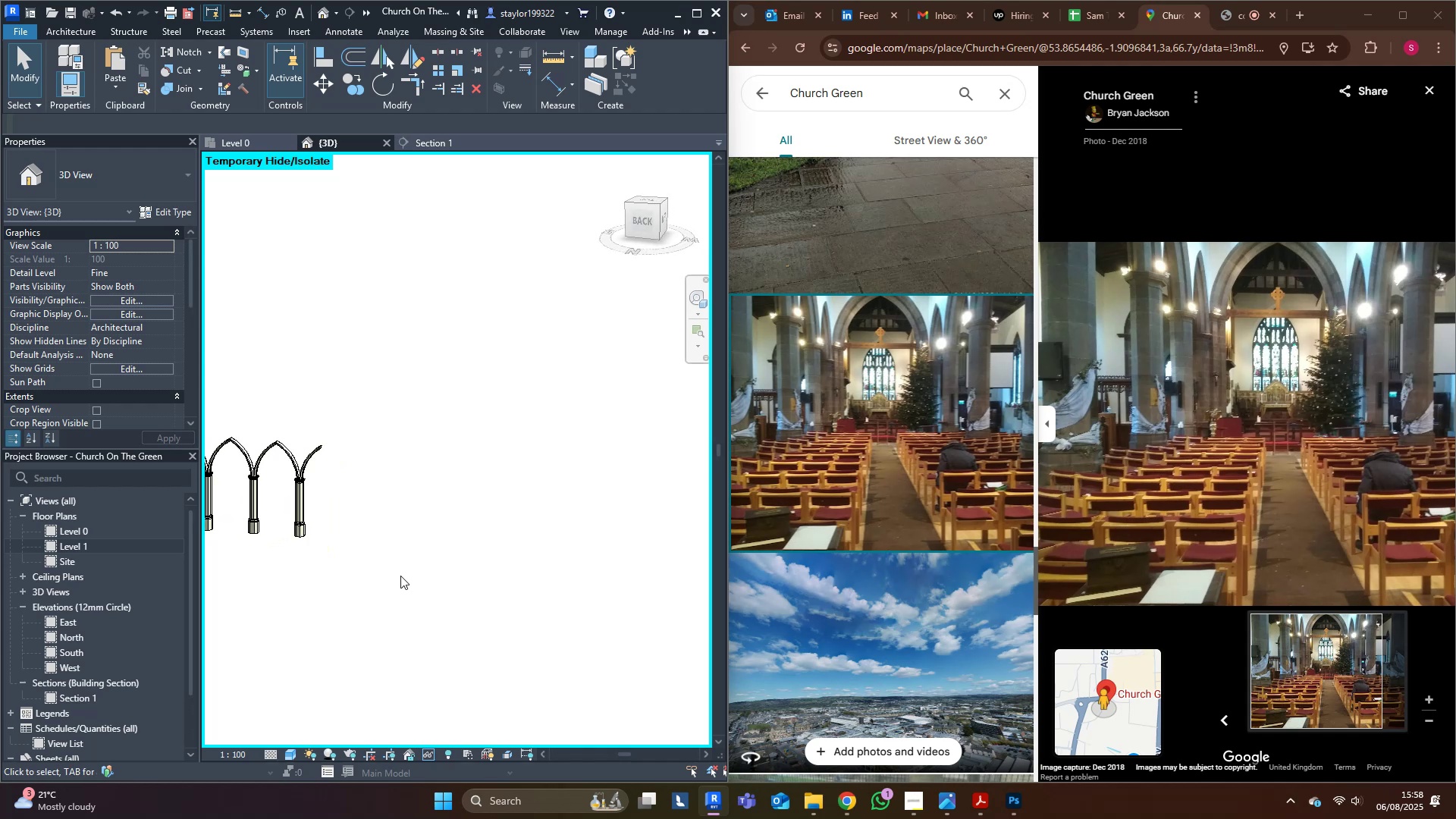 
type(hr)
 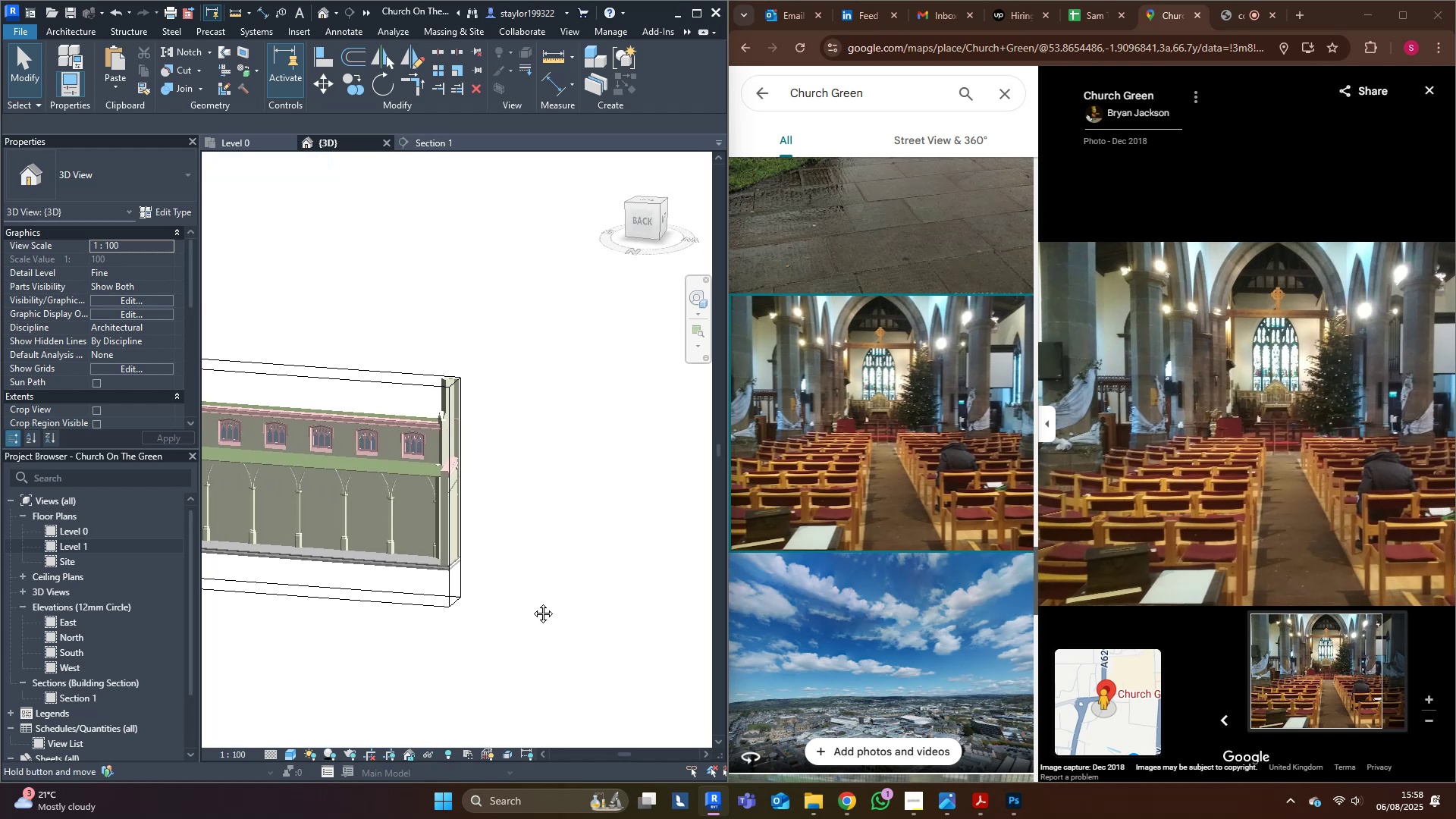 
scroll: coordinate [397, 509], scroll_direction: up, amount: 9.0
 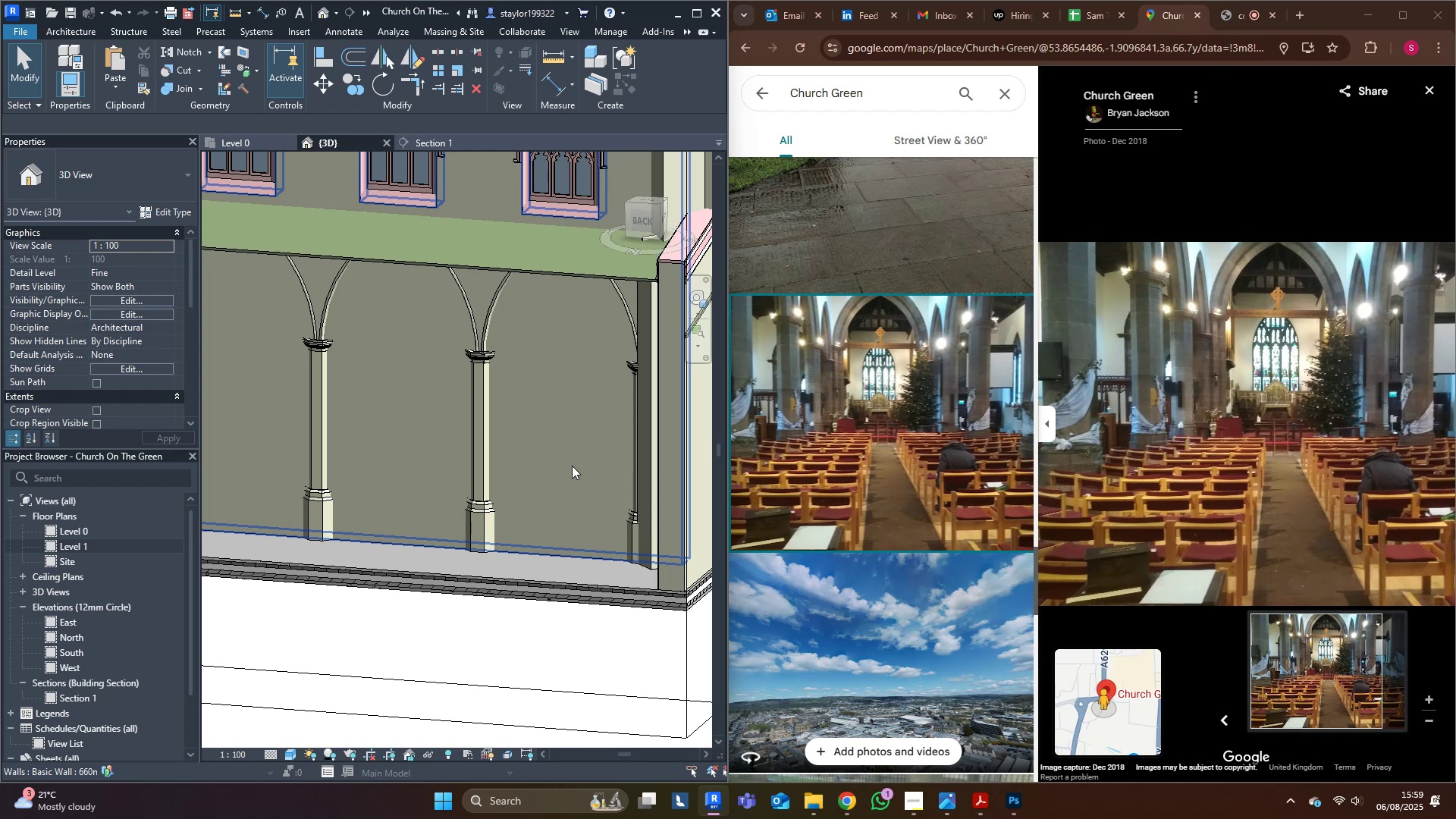 
wait(28.38)
 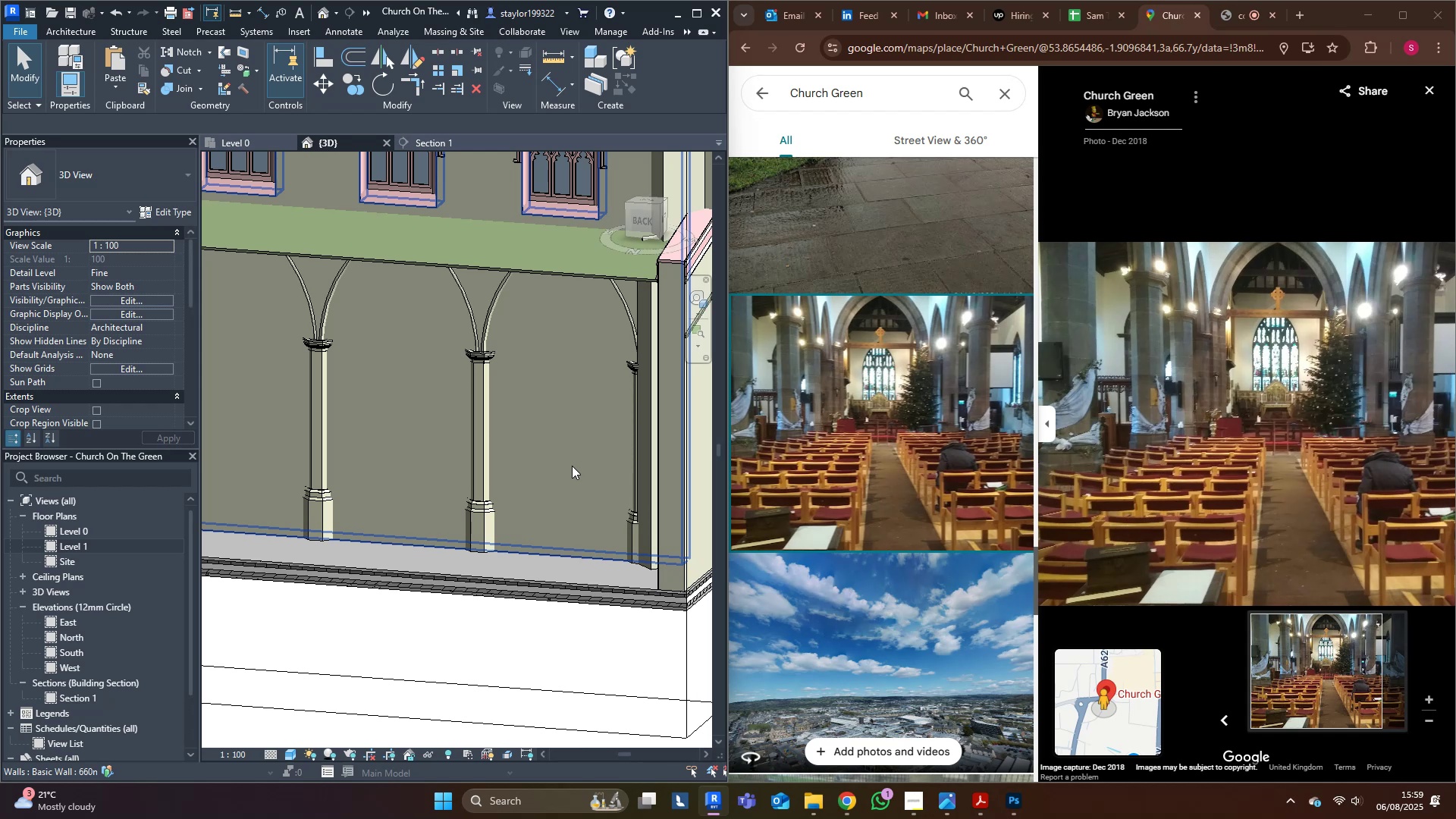 
scroll: coordinate [568, 462], scroll_direction: down, amount: 5.0
 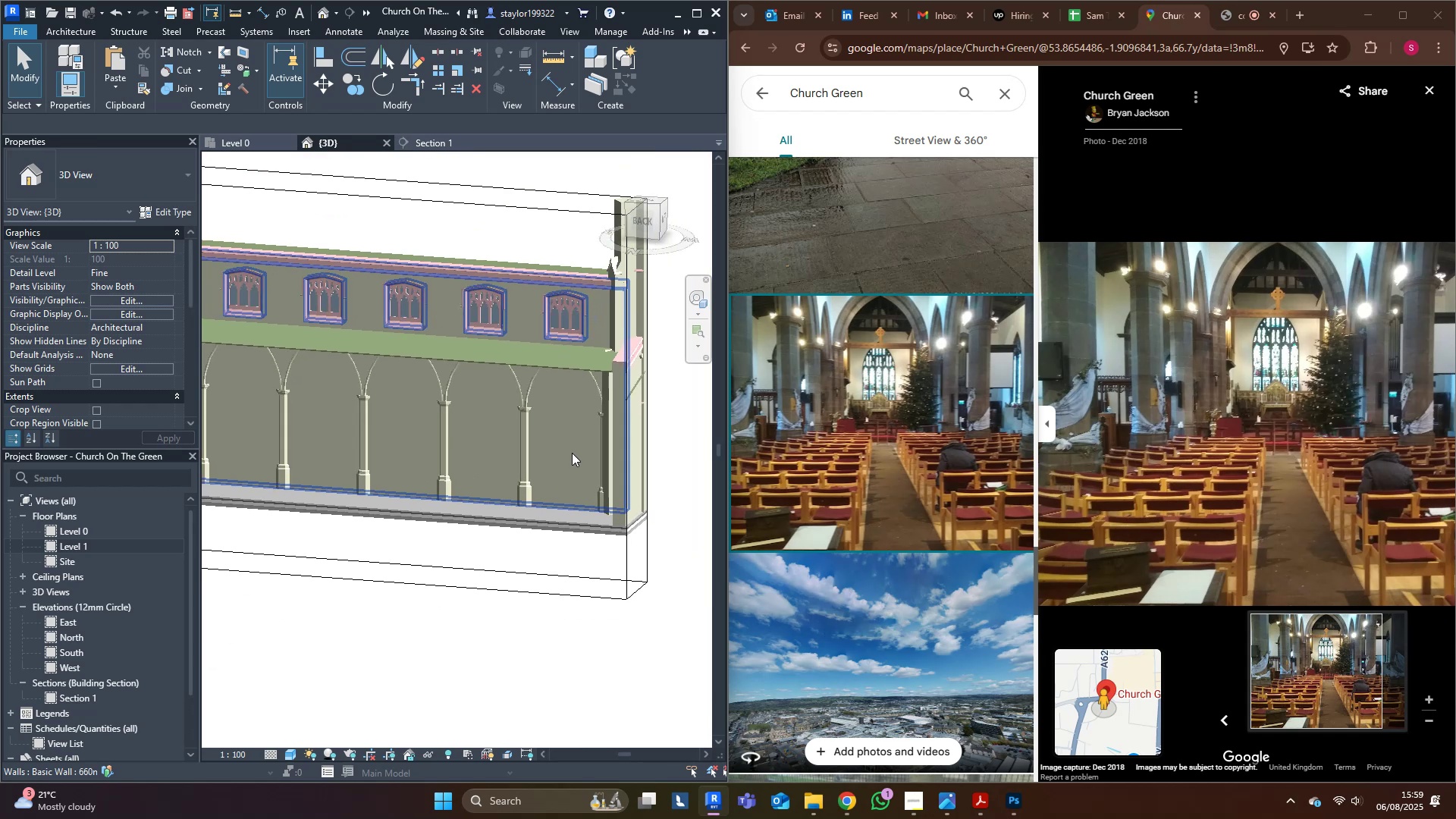 
left_click([572, 453])
 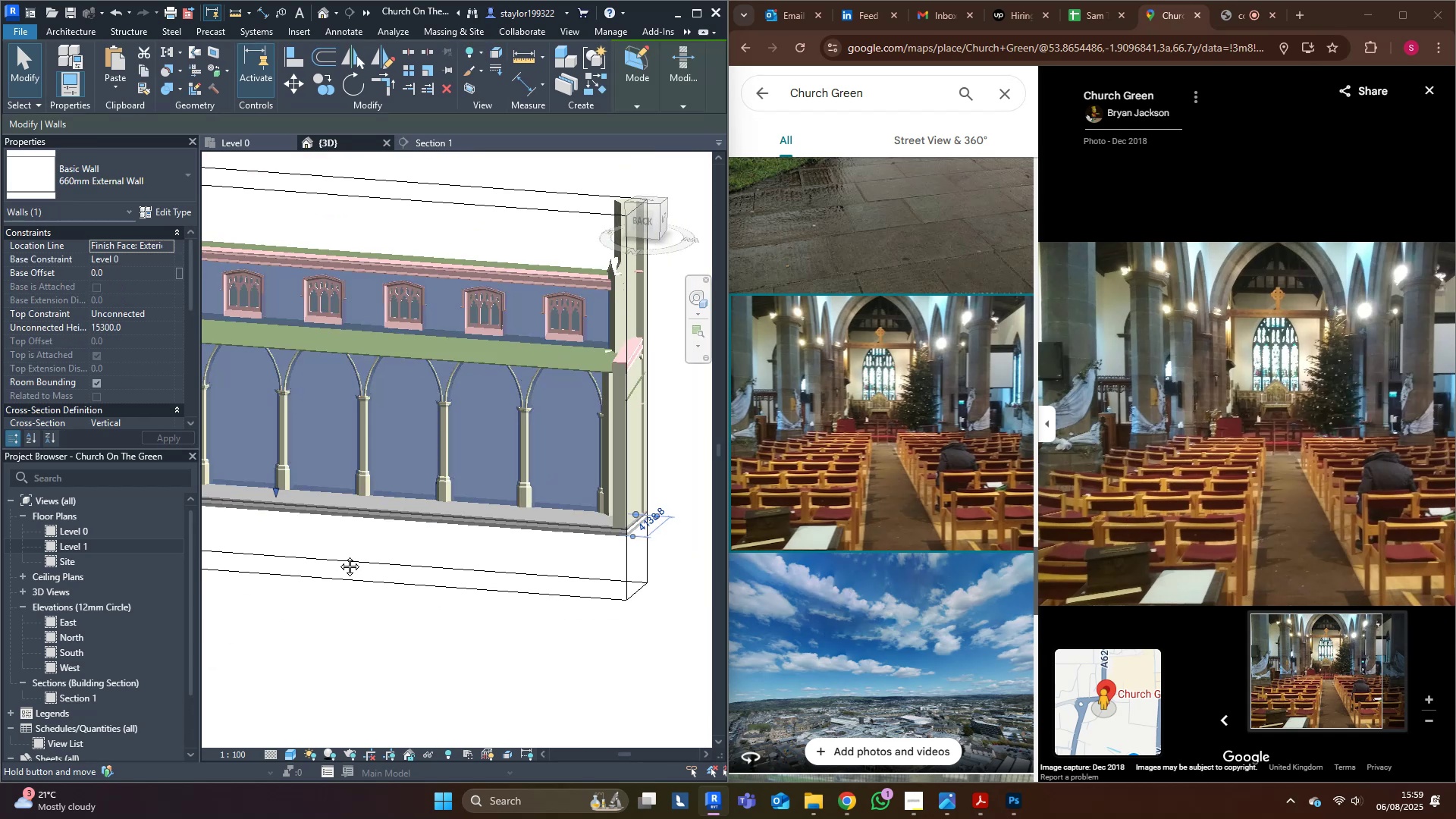 
scroll: coordinate [618, 518], scroll_direction: down, amount: 3.0
 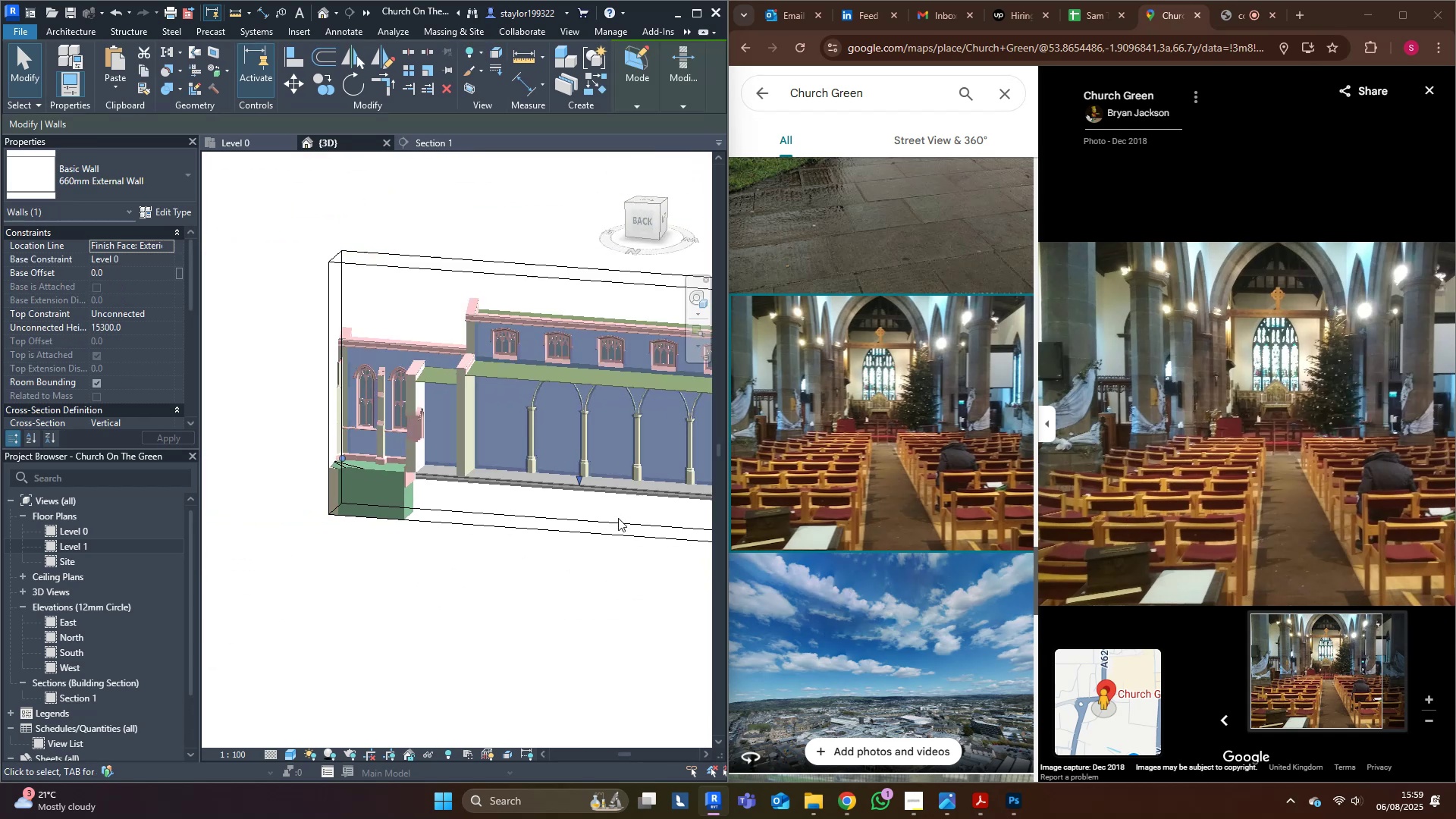 
hold_key(key=ShiftLeft, duration=1.53)
 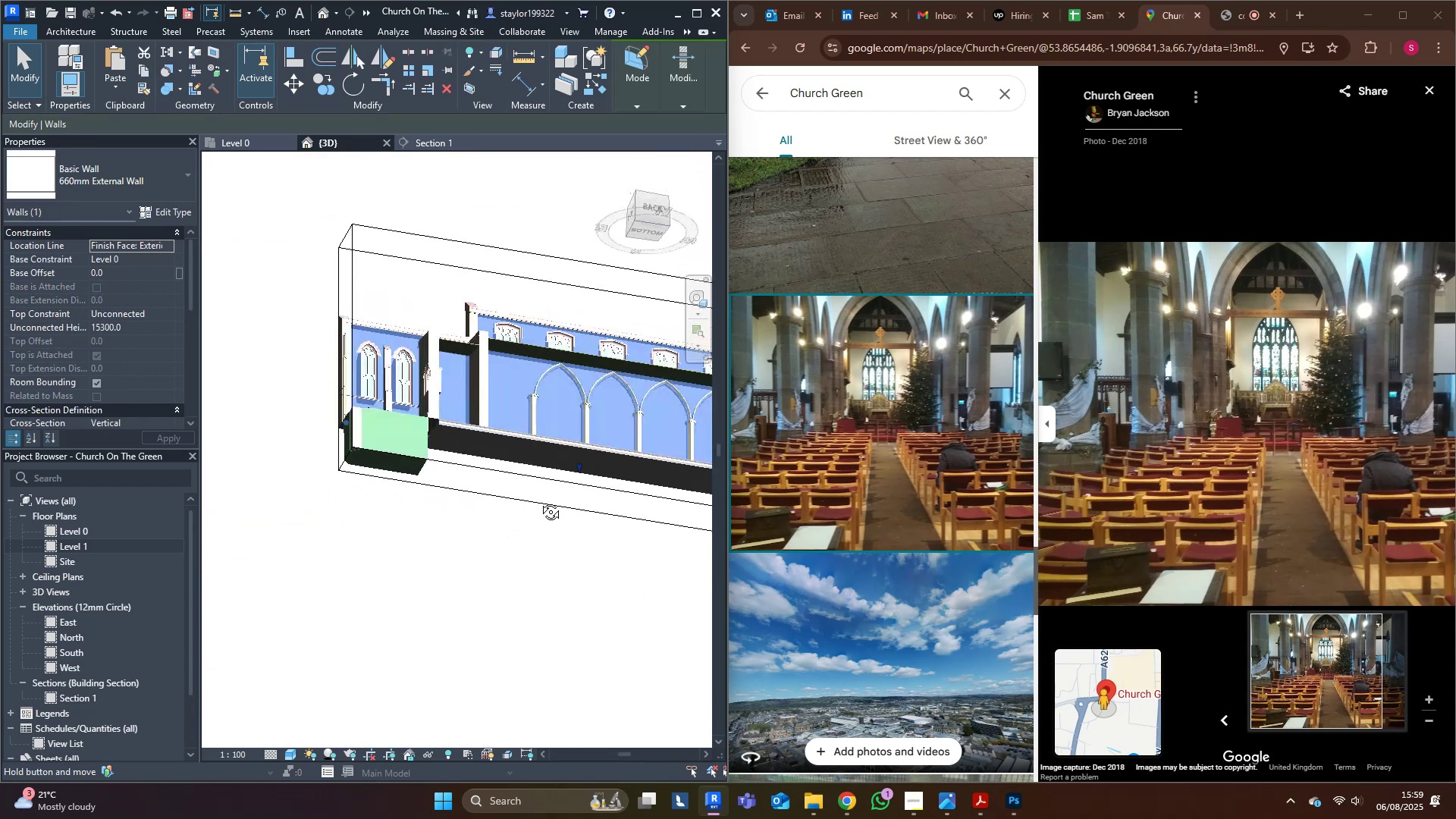 
hold_key(key=ShiftLeft, duration=0.53)
 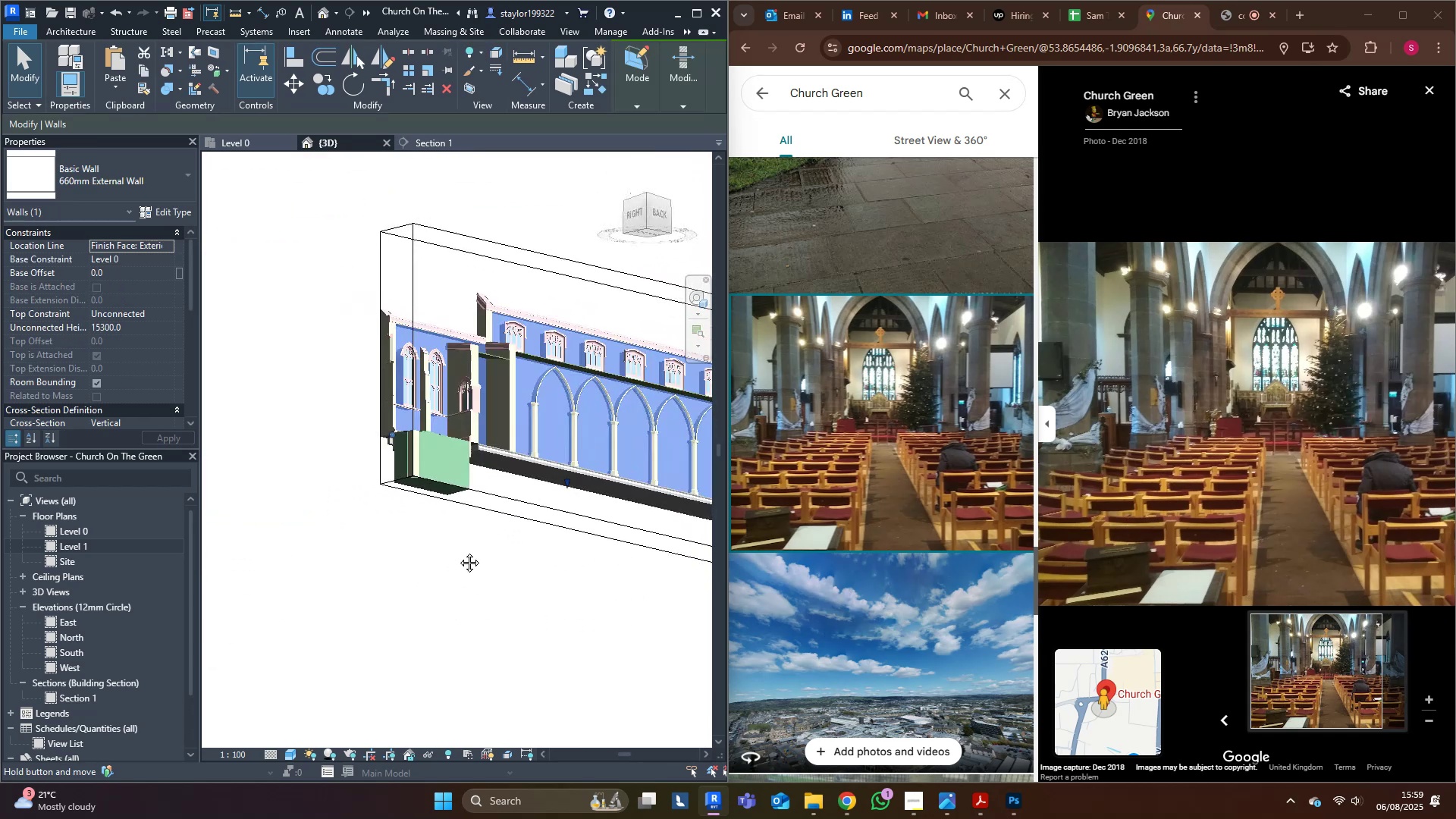 
hold_key(key=ShiftLeft, duration=0.69)
 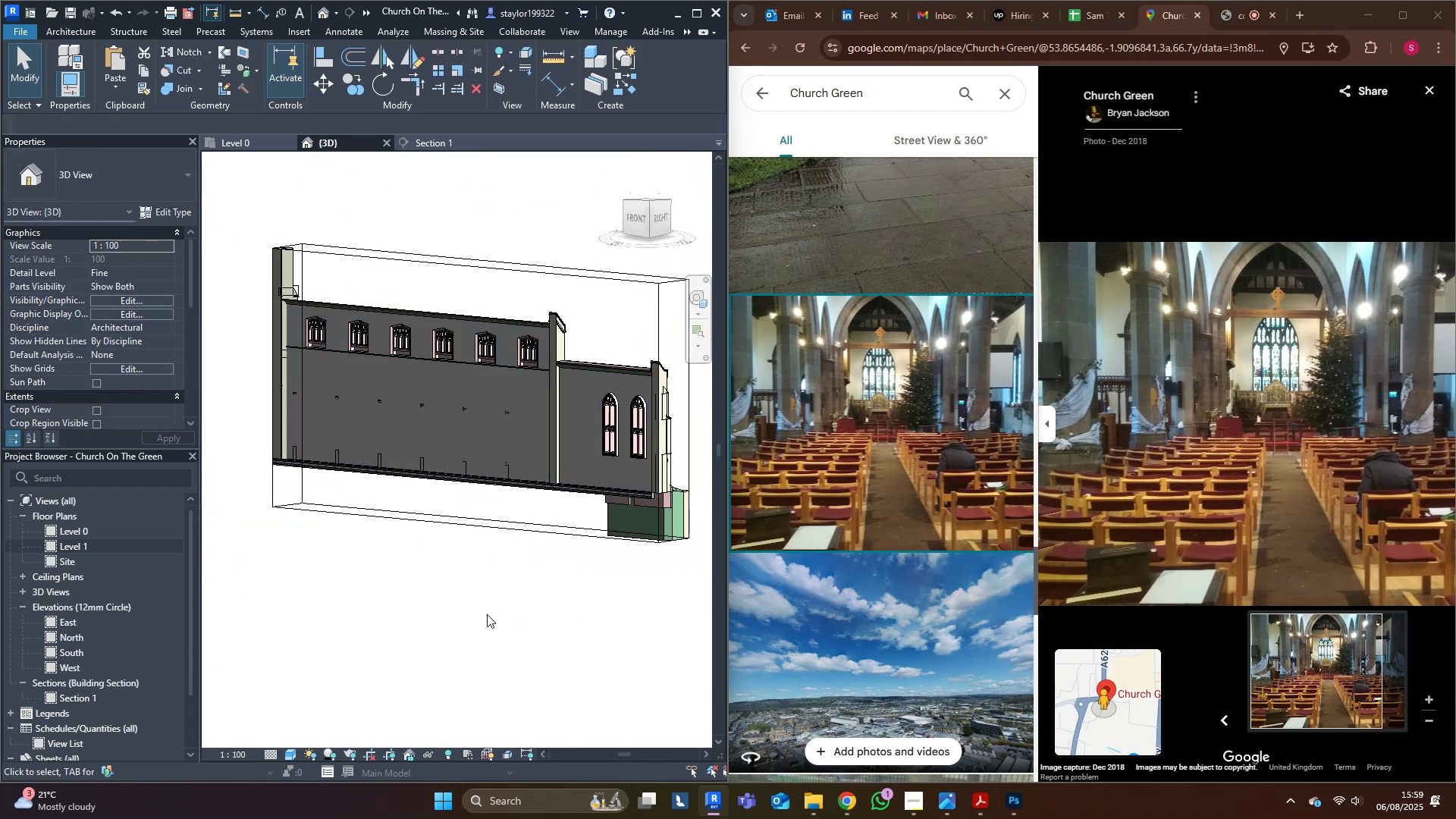 
hold_key(key=ShiftLeft, duration=1.55)
scroll: coordinate [450, 422], scroll_direction: up, amount: 2.0
 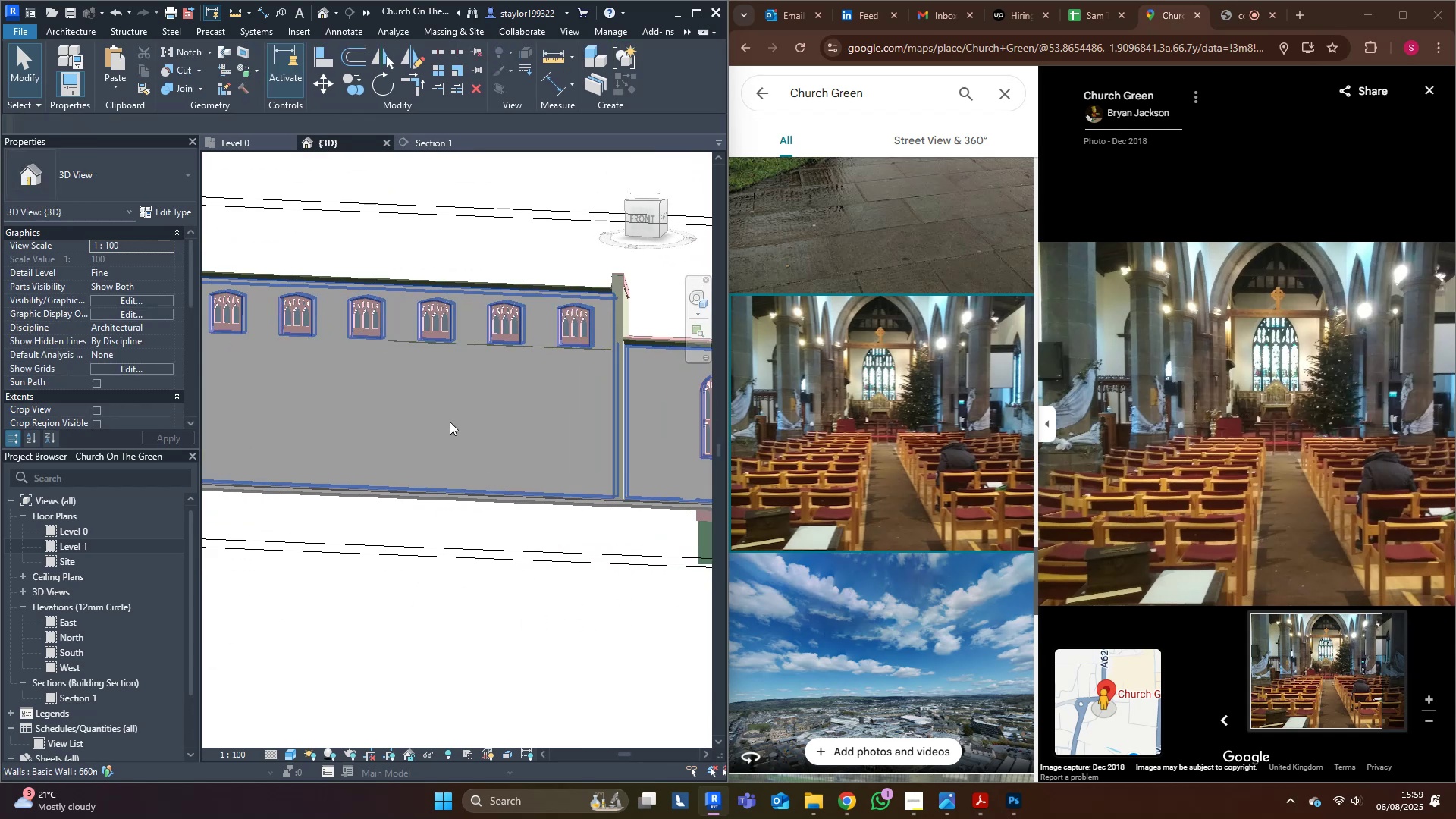 
left_click([450, 422])
 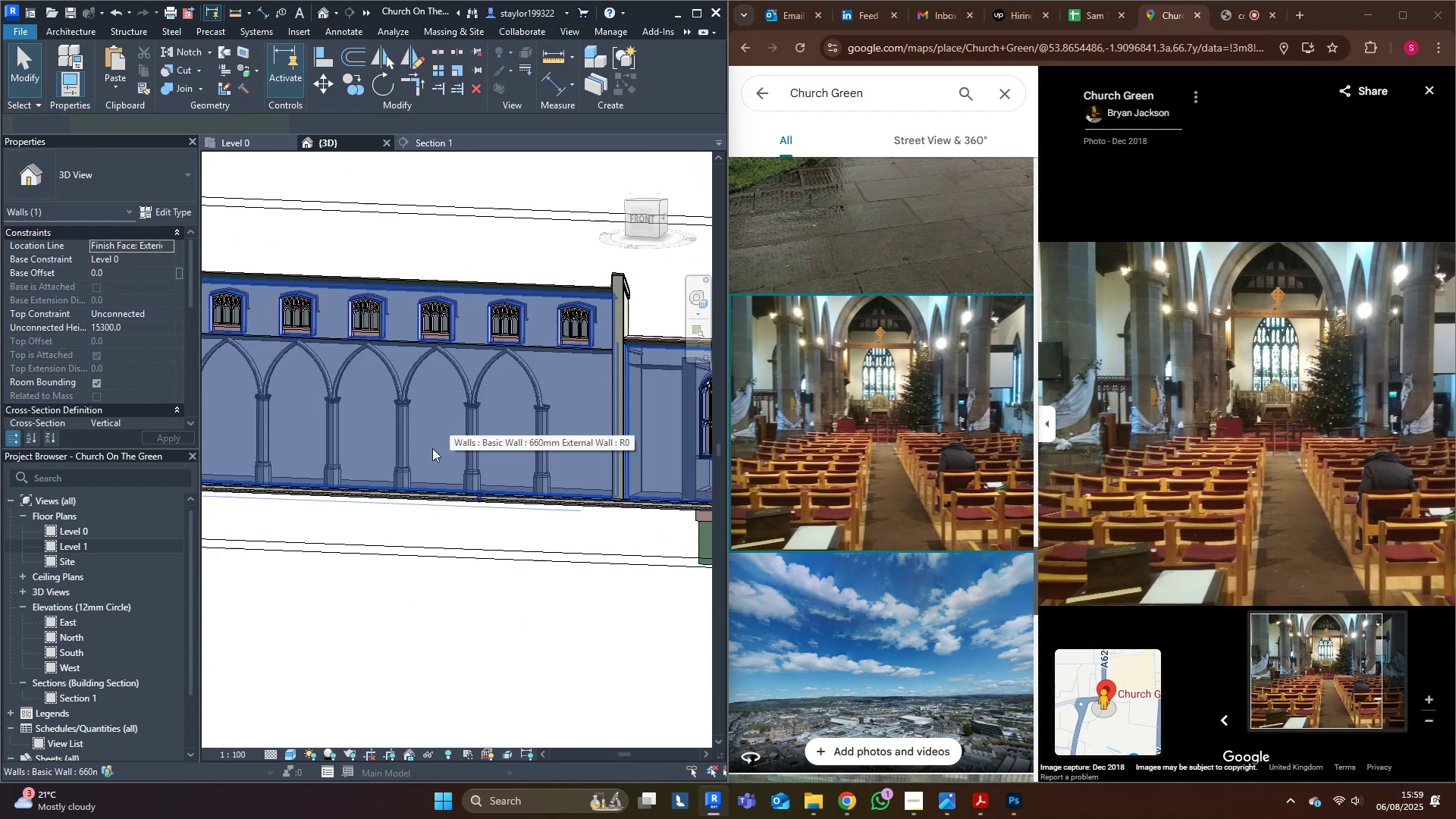 
hold_key(key=ShiftLeft, duration=0.49)
 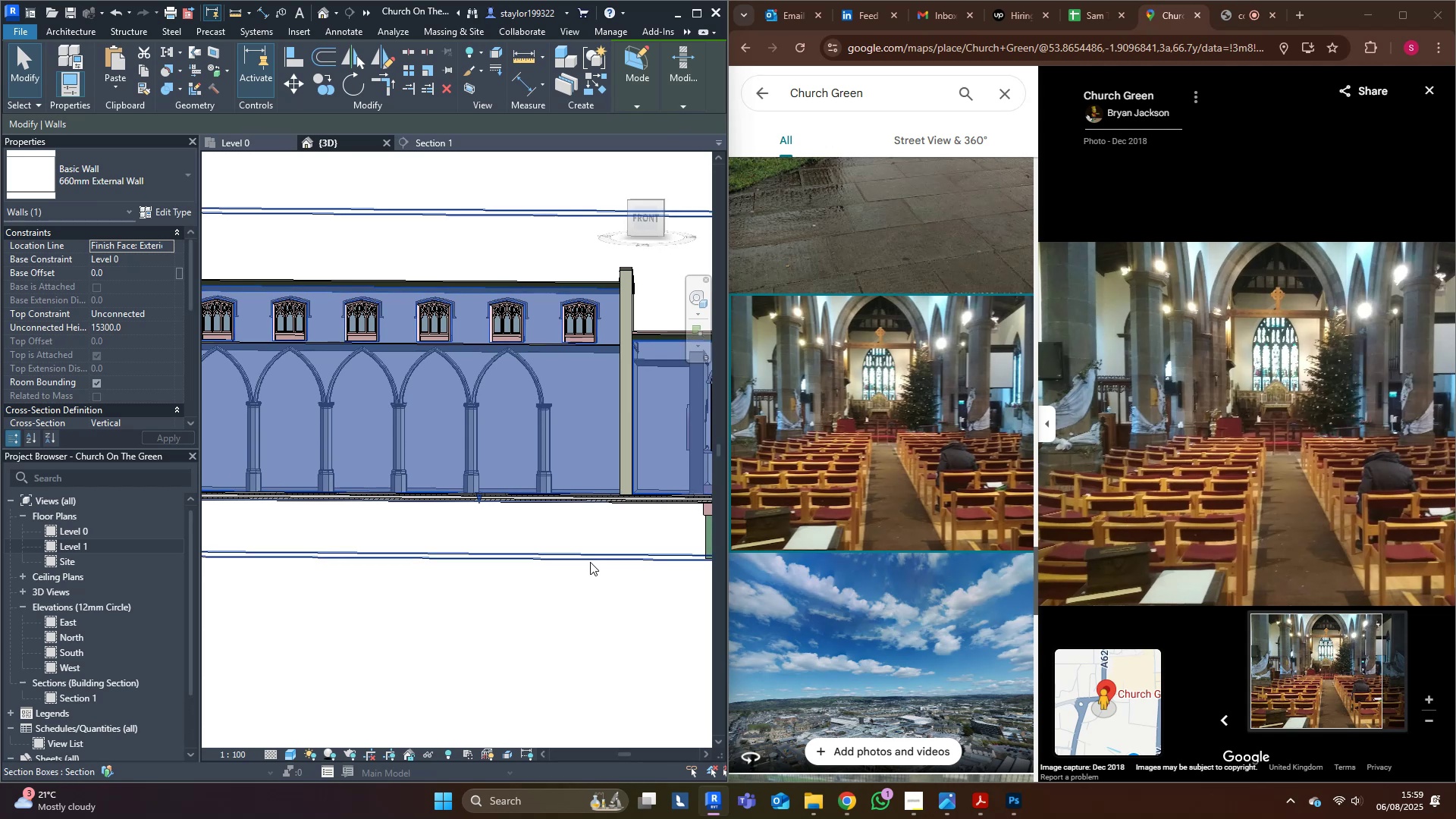 
hold_key(key=ShiftLeft, duration=0.46)
 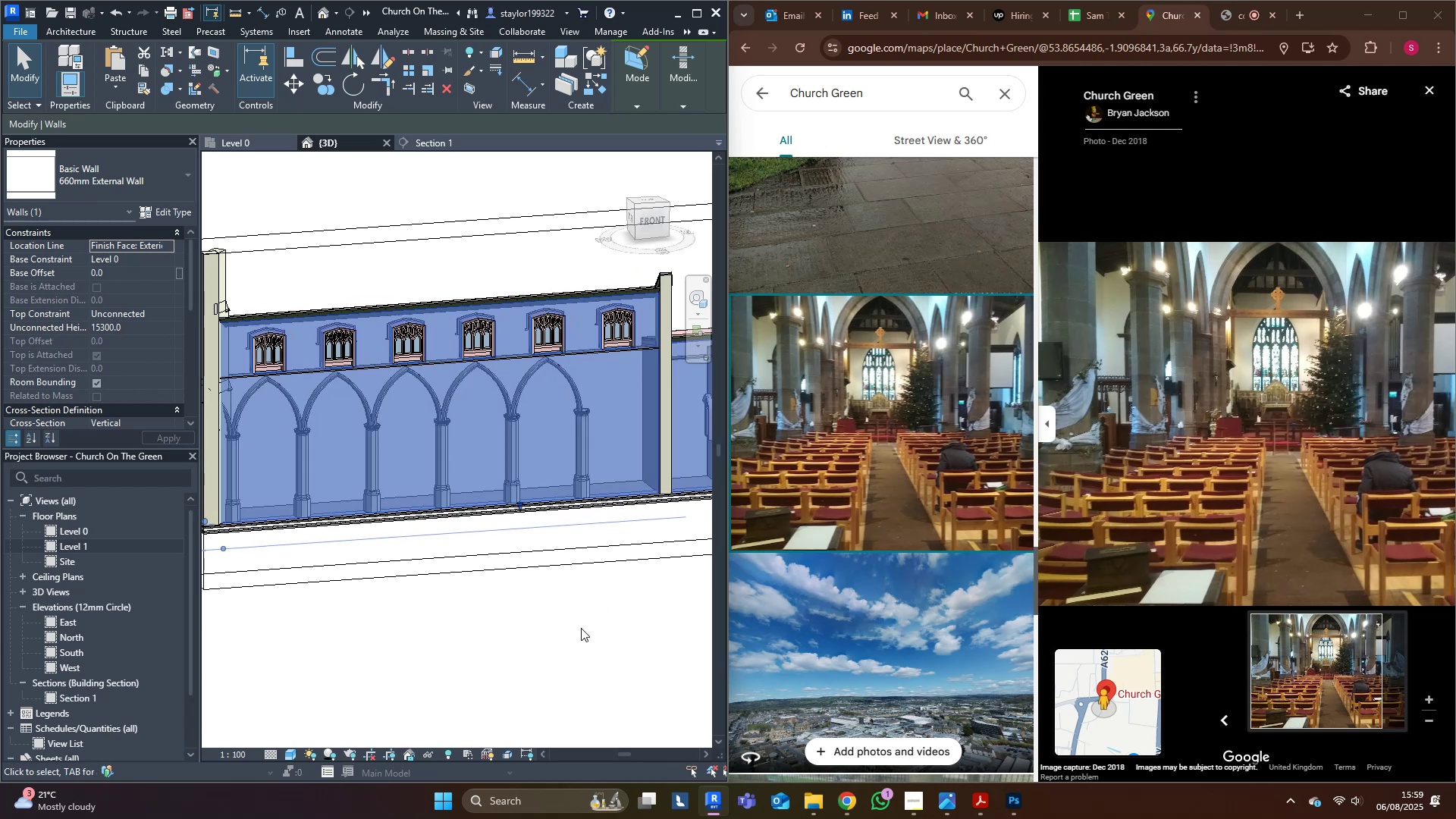 
left_click([582, 644])
 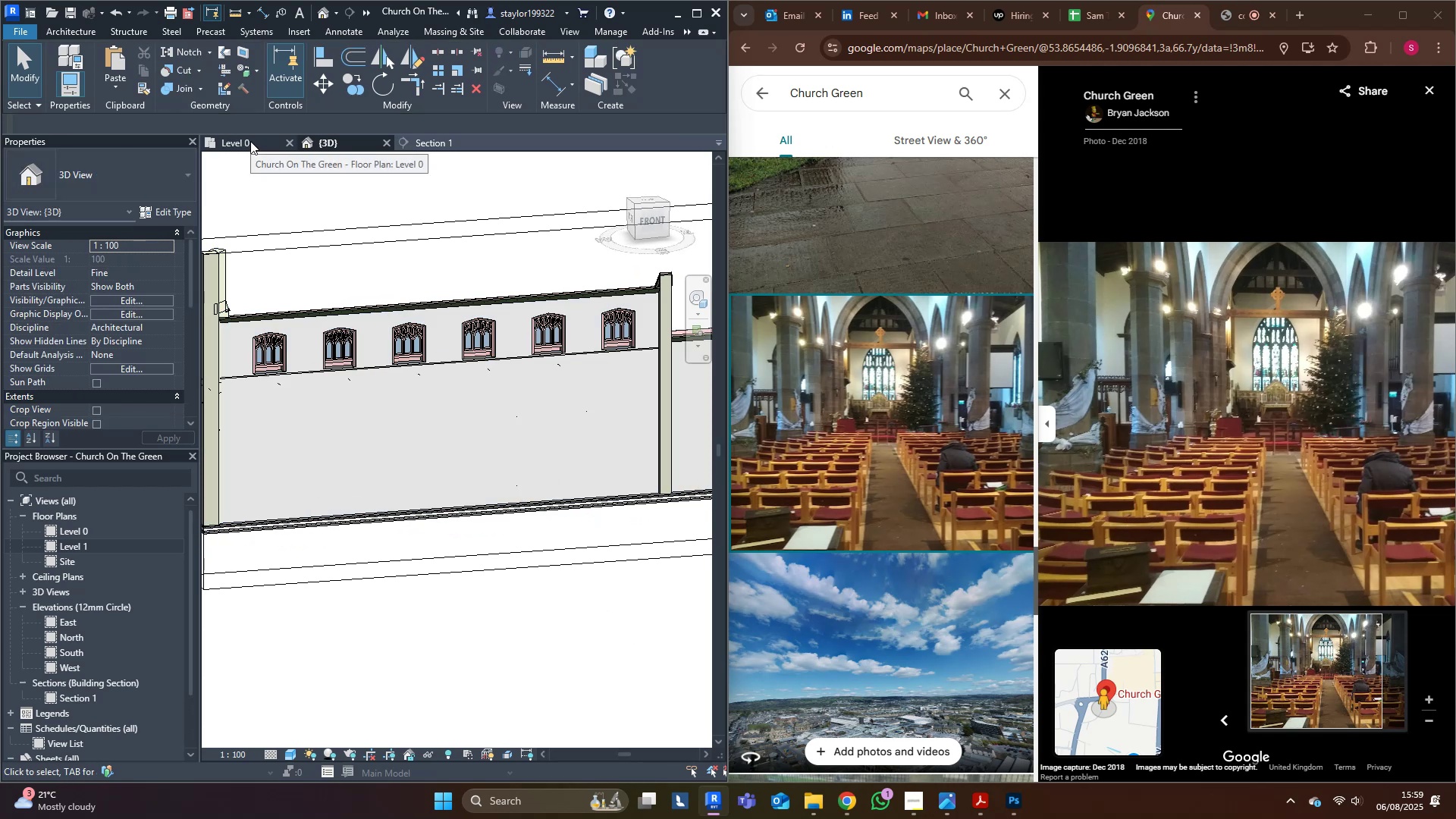 
left_click([250, 141])
 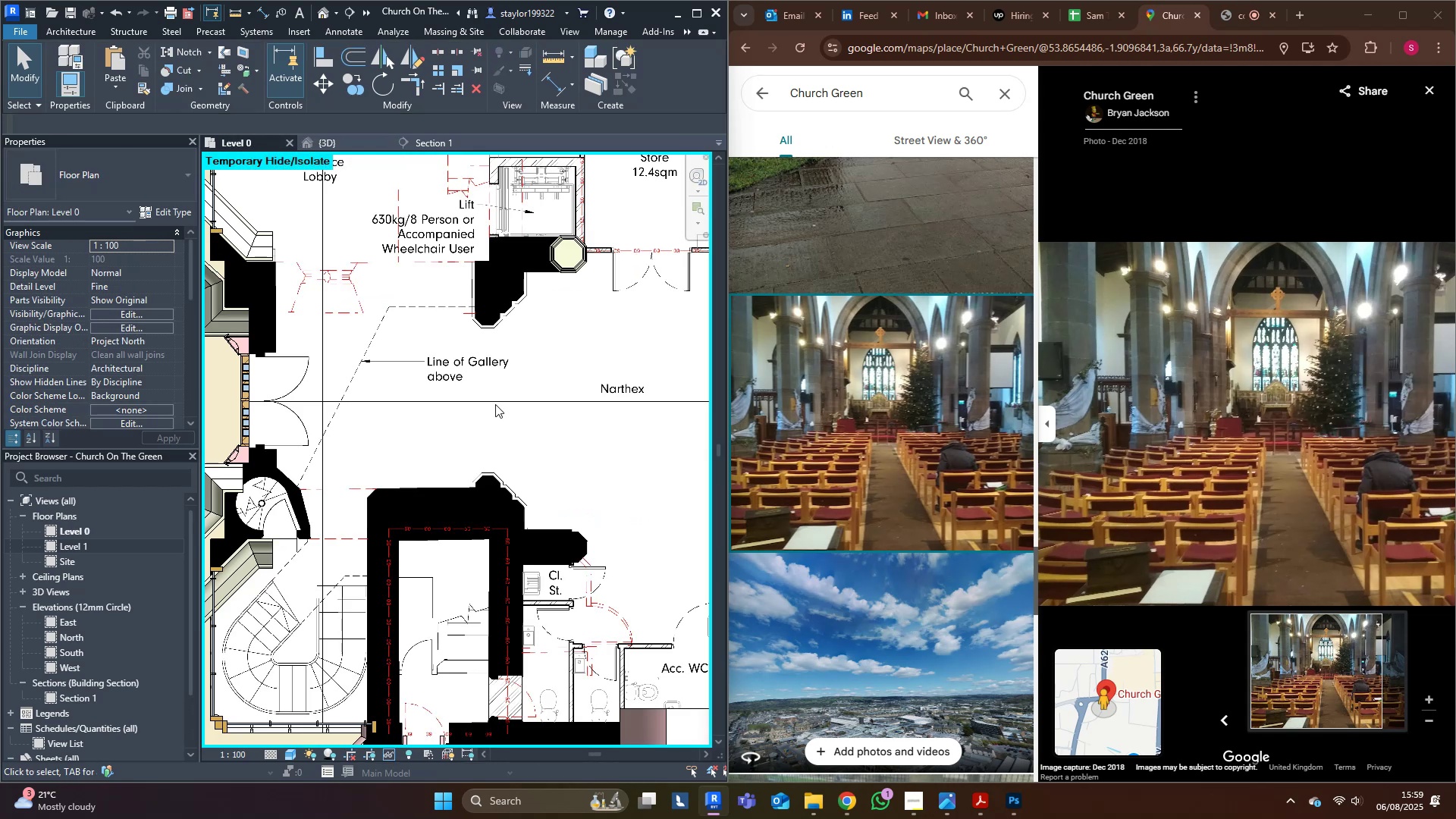 
middle_click([497, 407])
 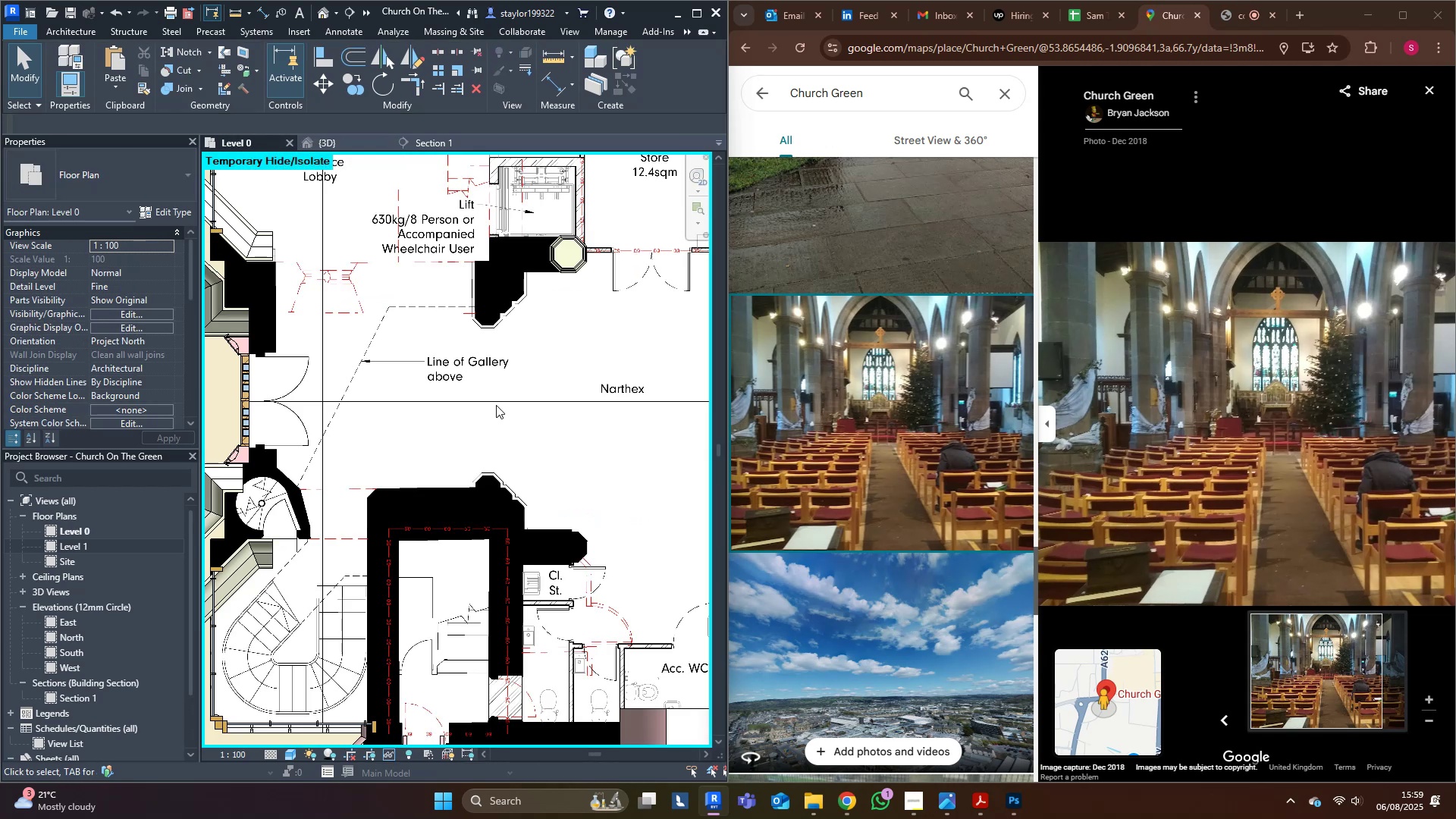 
scroll: coordinate [496, 401], scroll_direction: down, amount: 9.0
 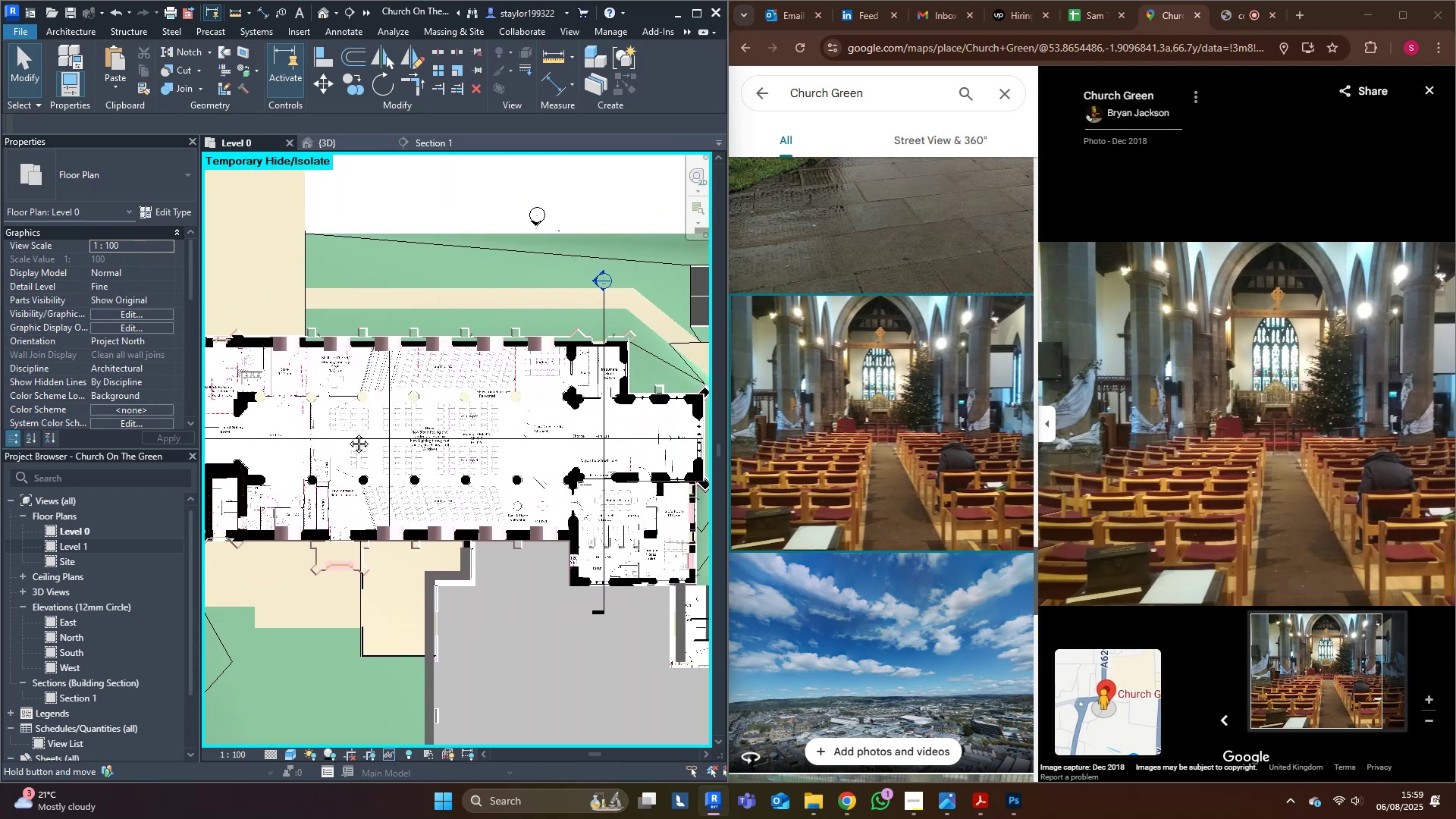 
scroll: coordinate [553, 420], scroll_direction: up, amount: 9.0
 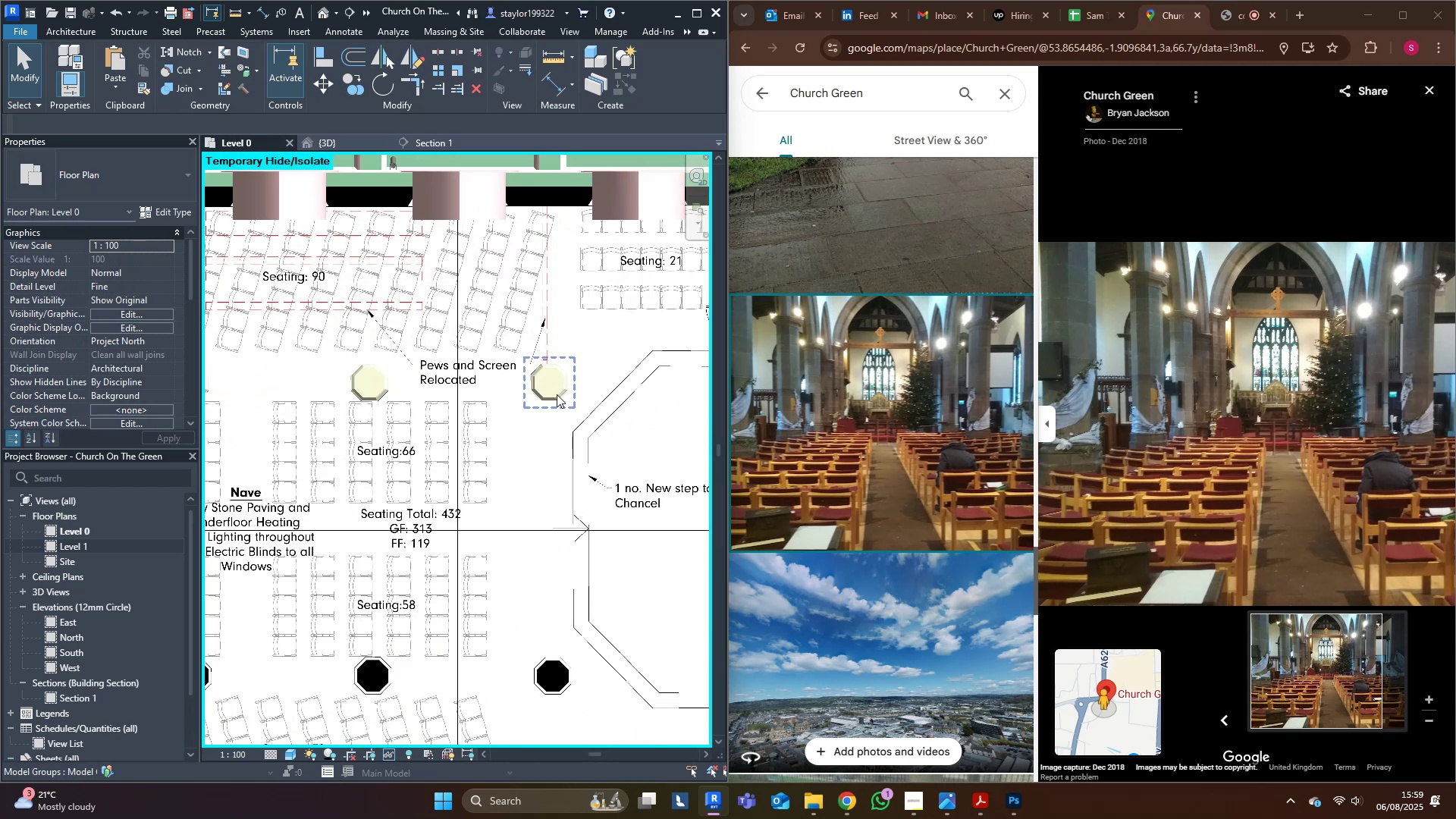 
left_click([557, 394])
 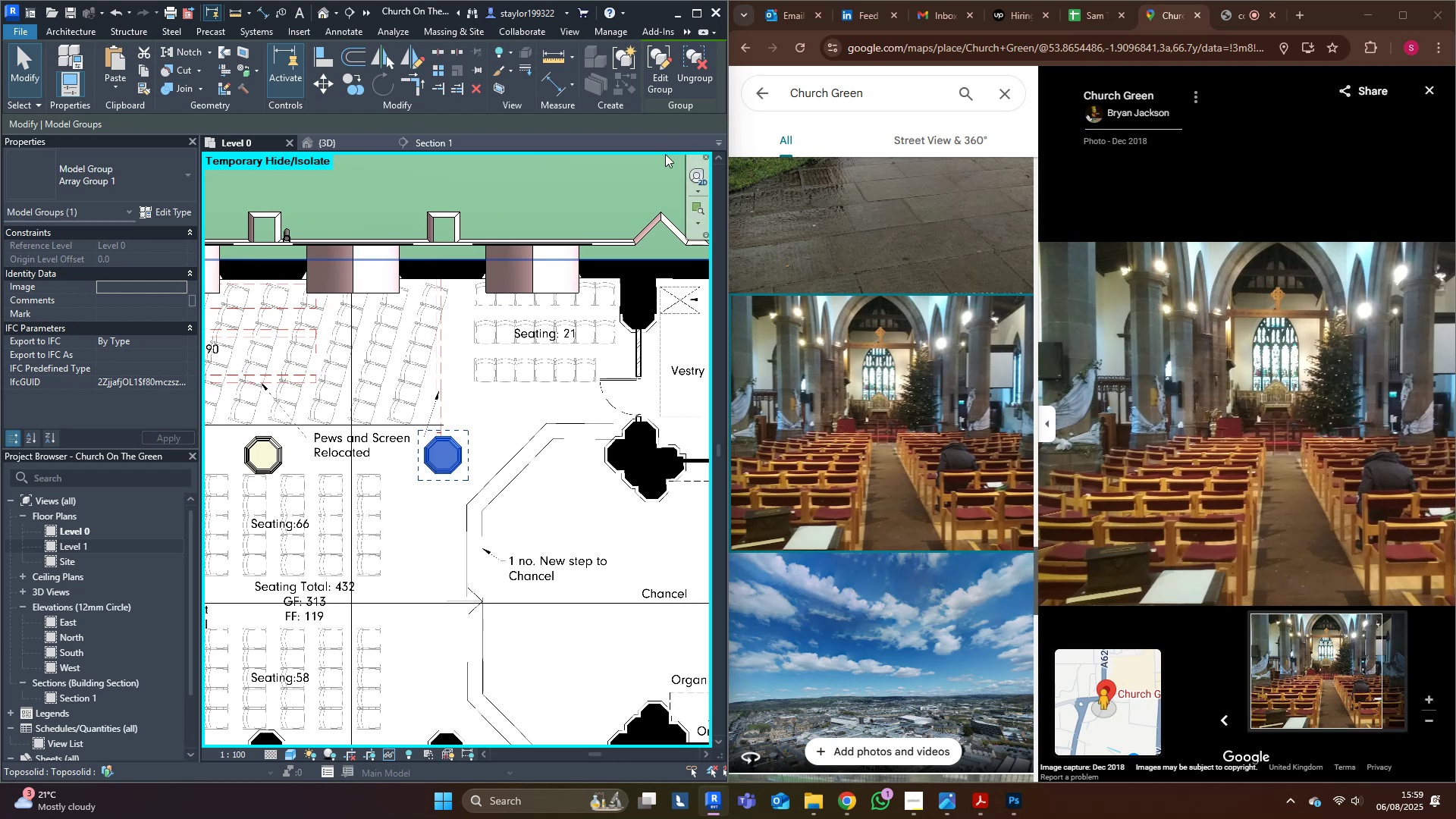 
left_click([704, 61])
 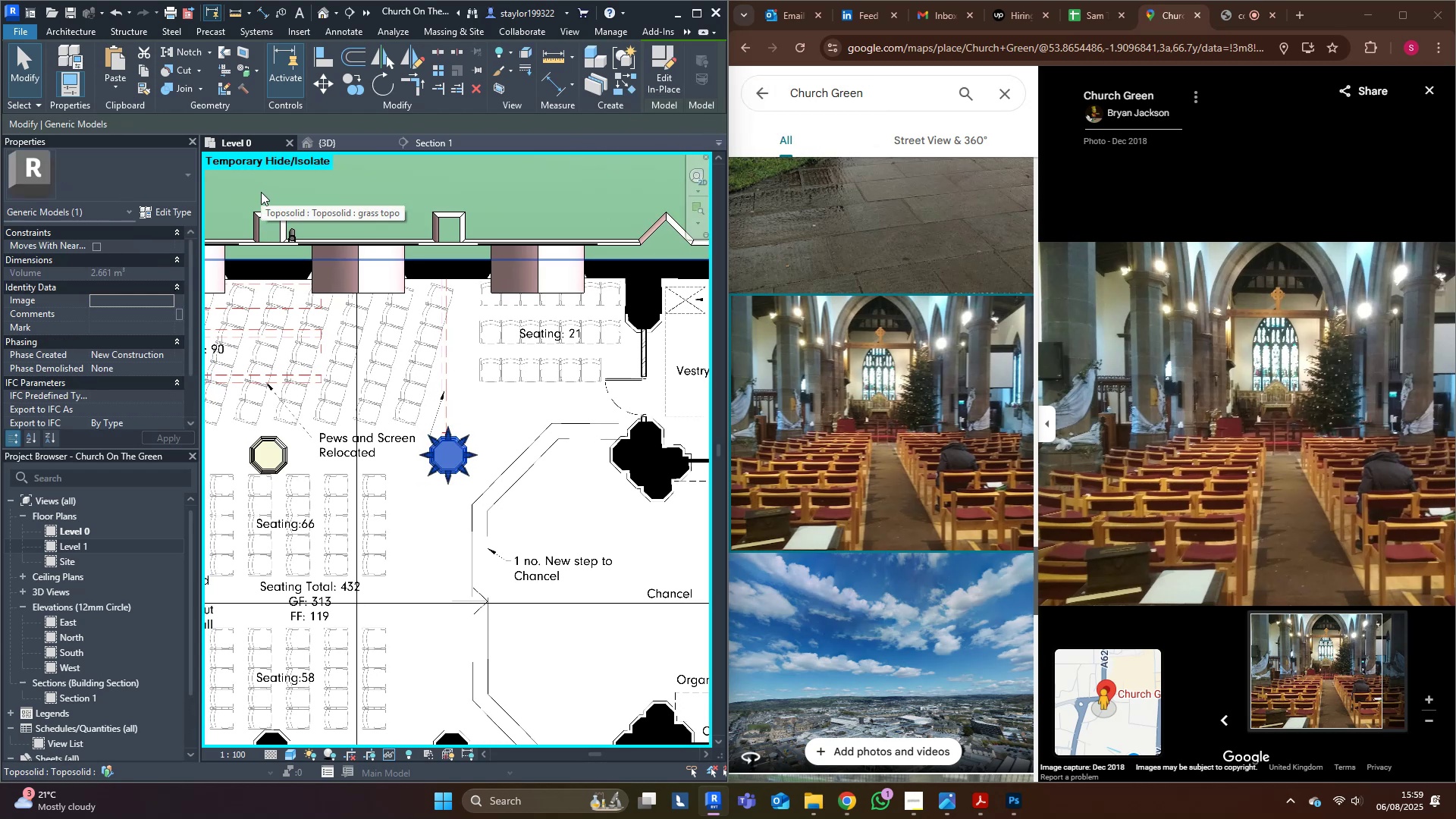 
wait(5.99)
 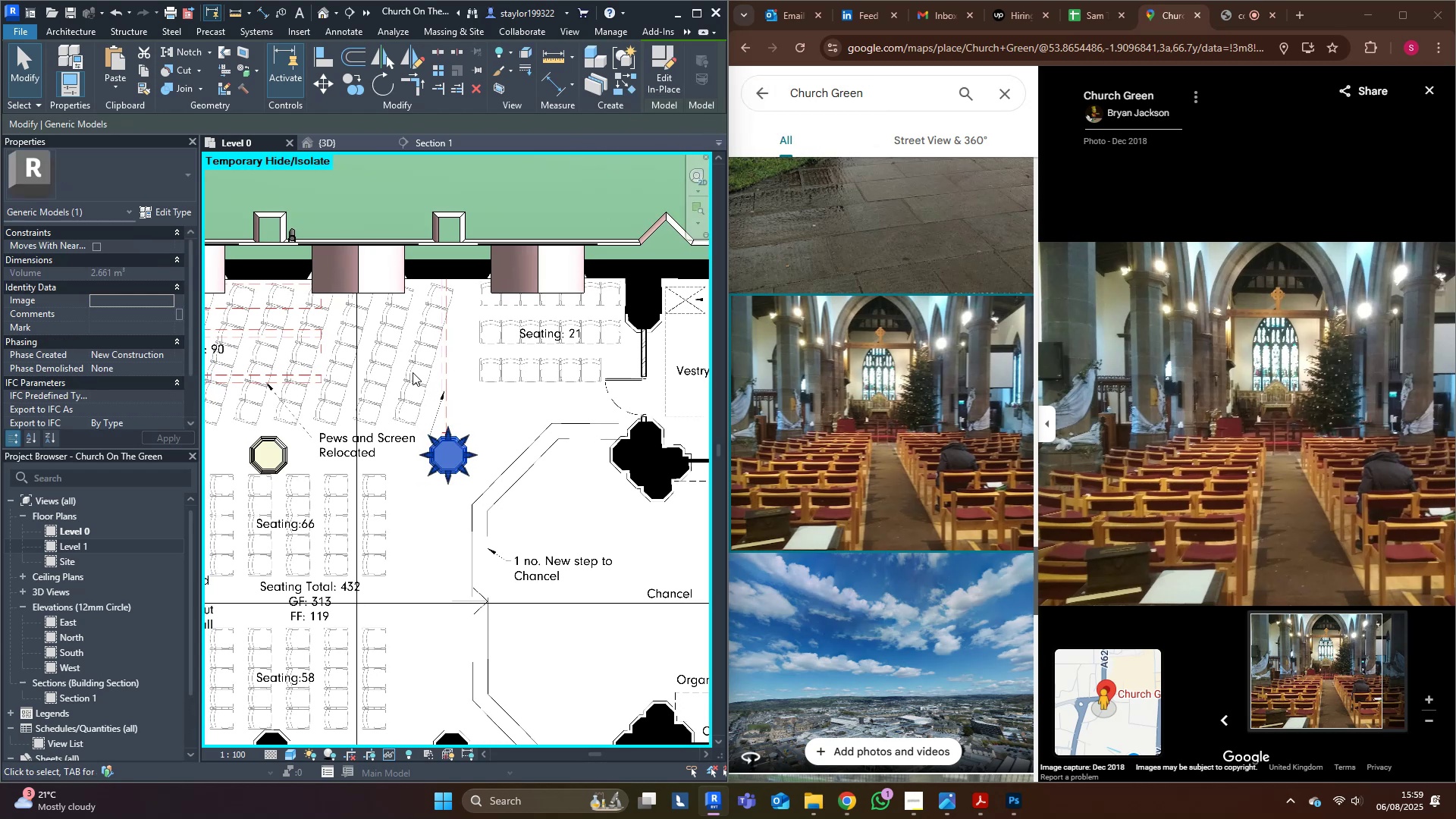 
left_click([280, 466])
 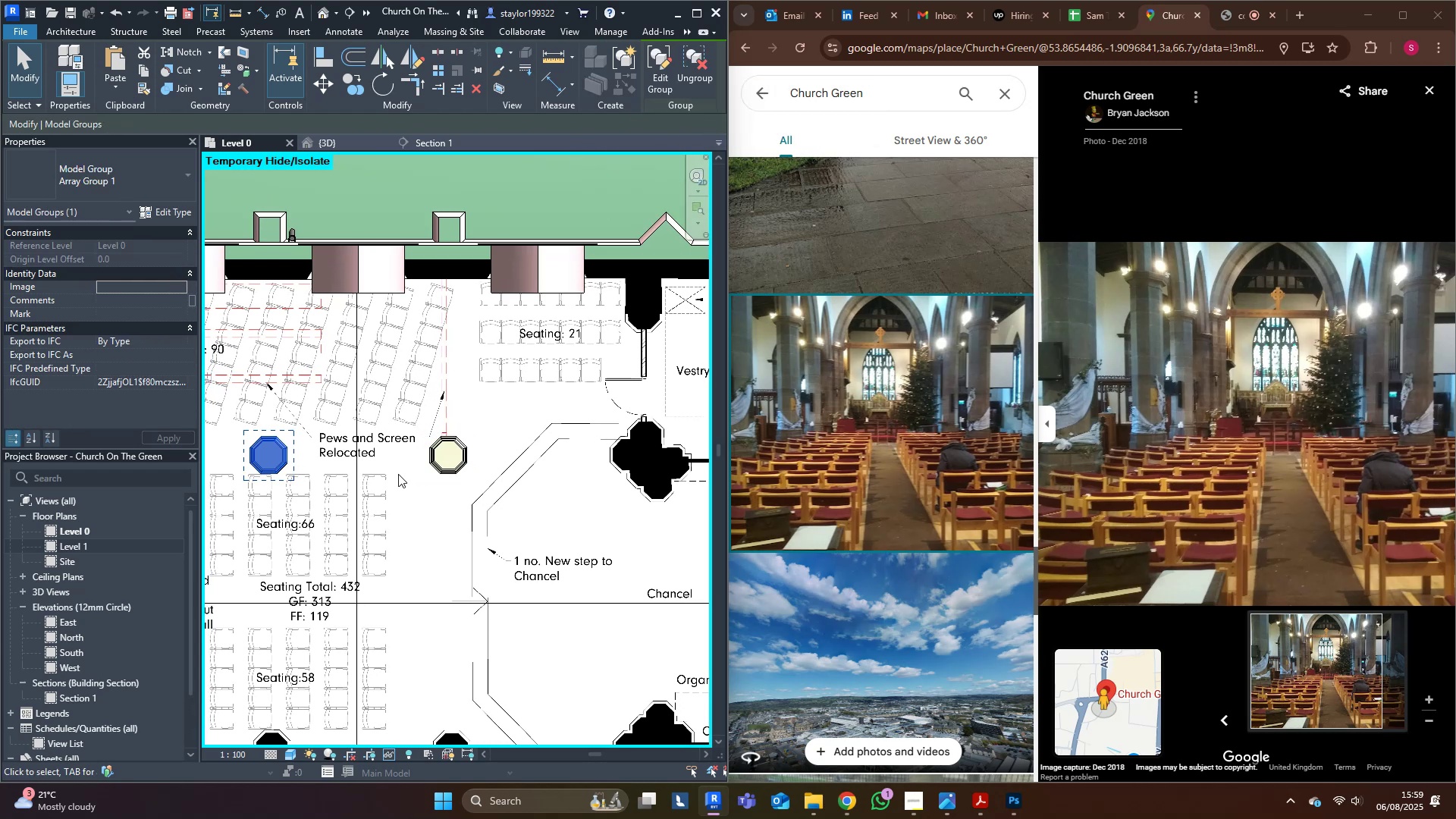 
left_click([433, 455])
 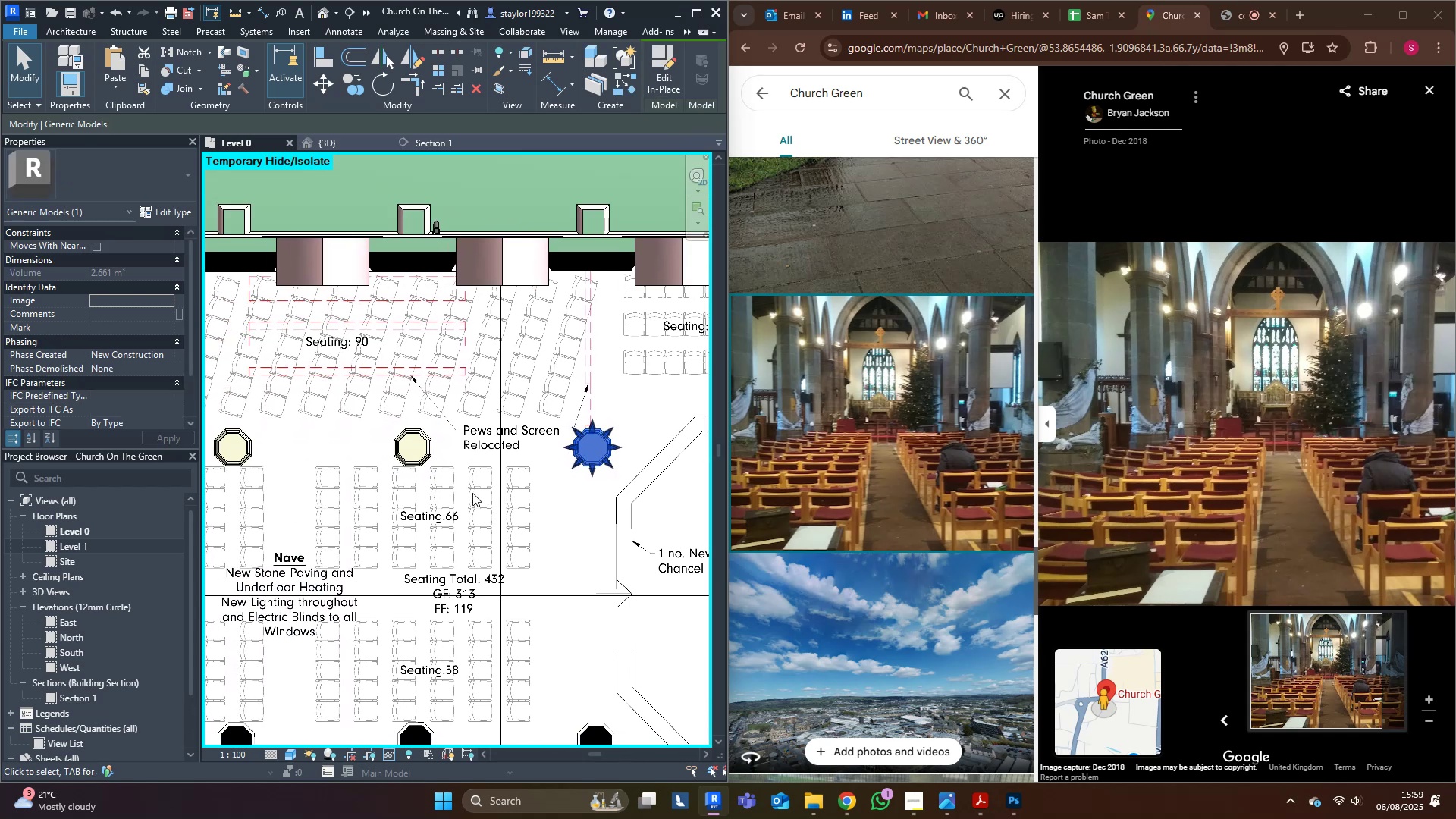 
type(mv)
 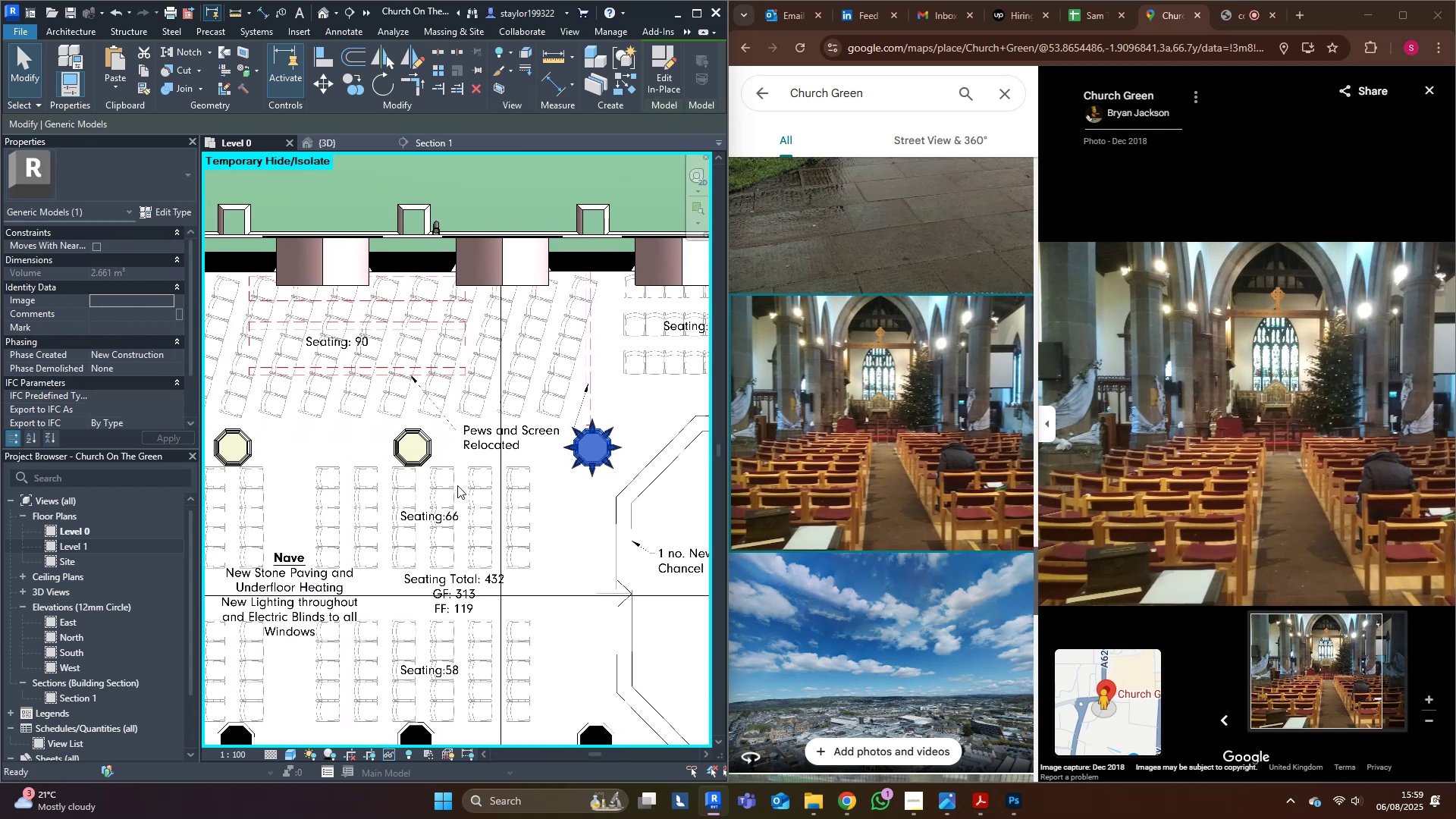 
scroll: coordinate [397, 425], scroll_direction: up, amount: 11.0
 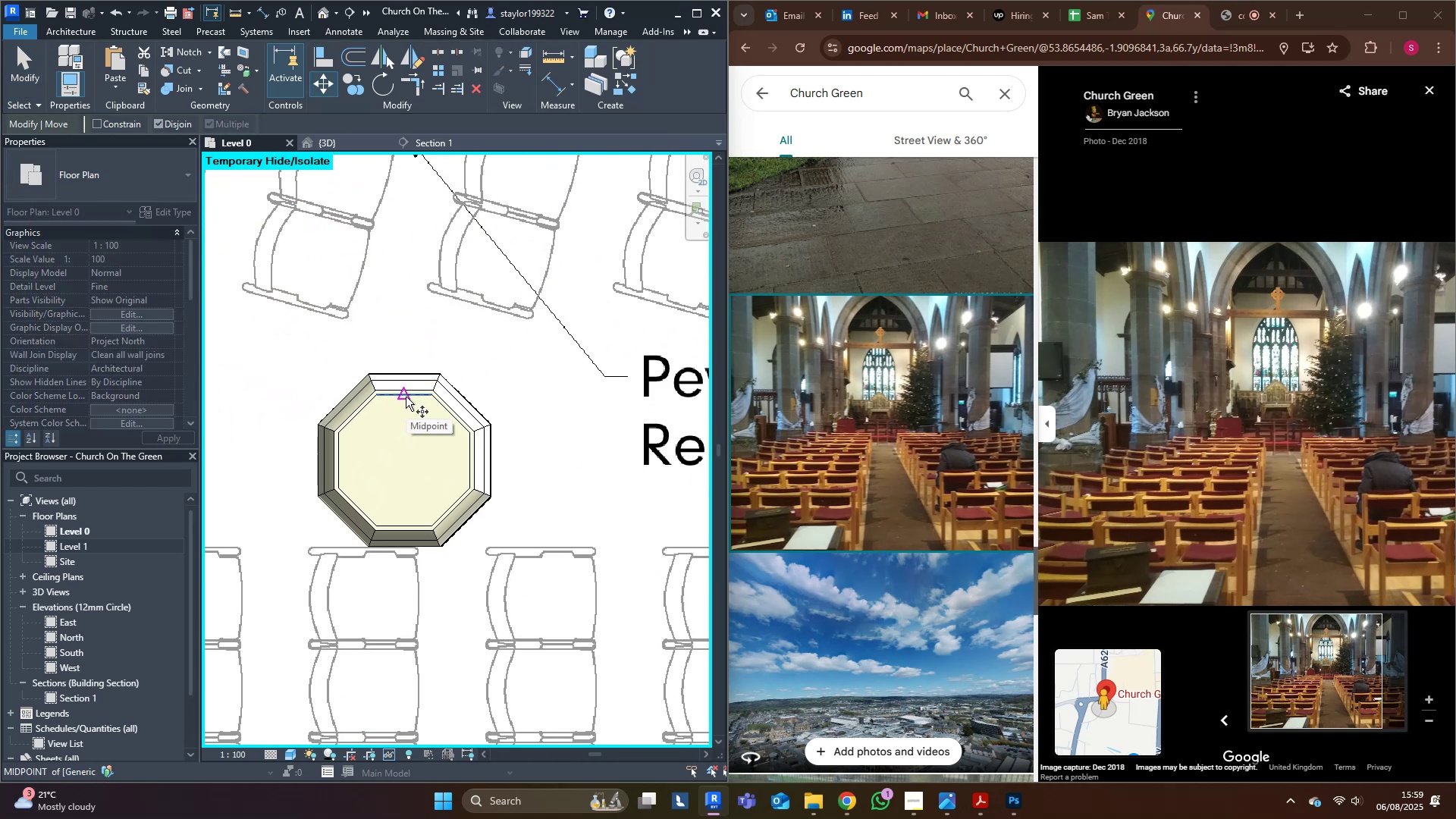 
left_click([406, 397])
 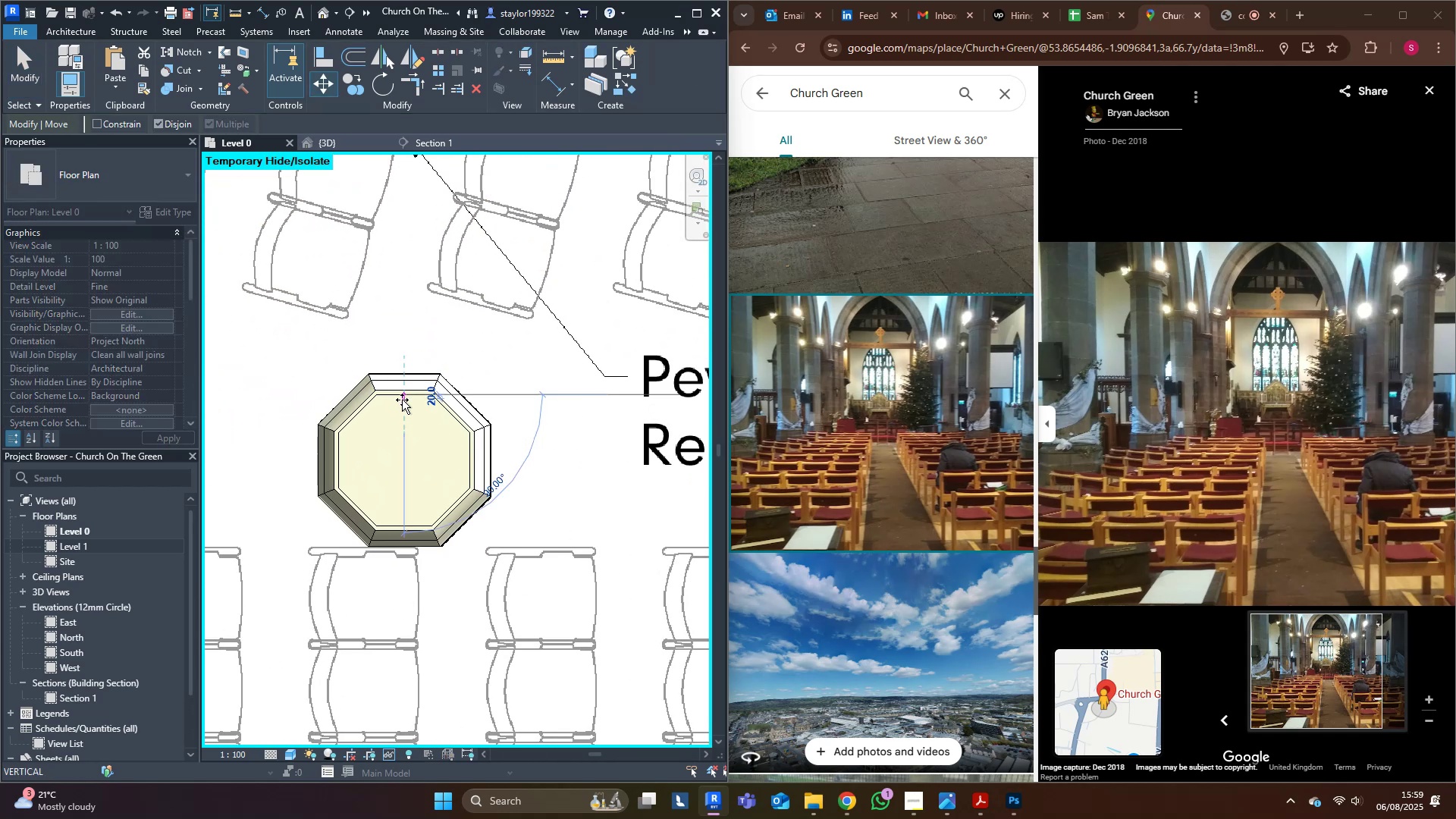 
scroll: coordinate [378, 435], scroll_direction: down, amount: 4.0
 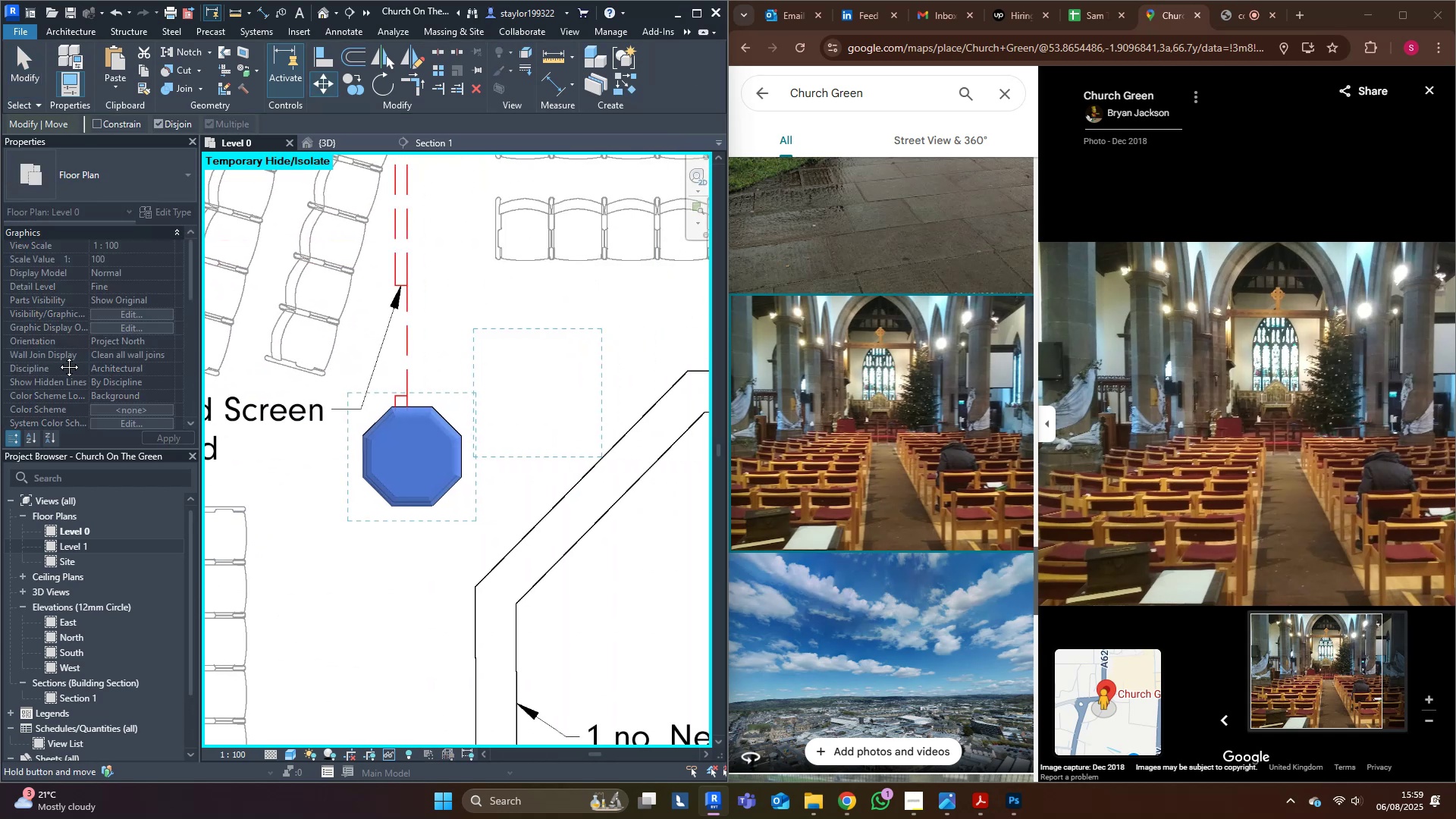 
scroll: coordinate [410, 380], scroll_direction: up, amount: 5.0
 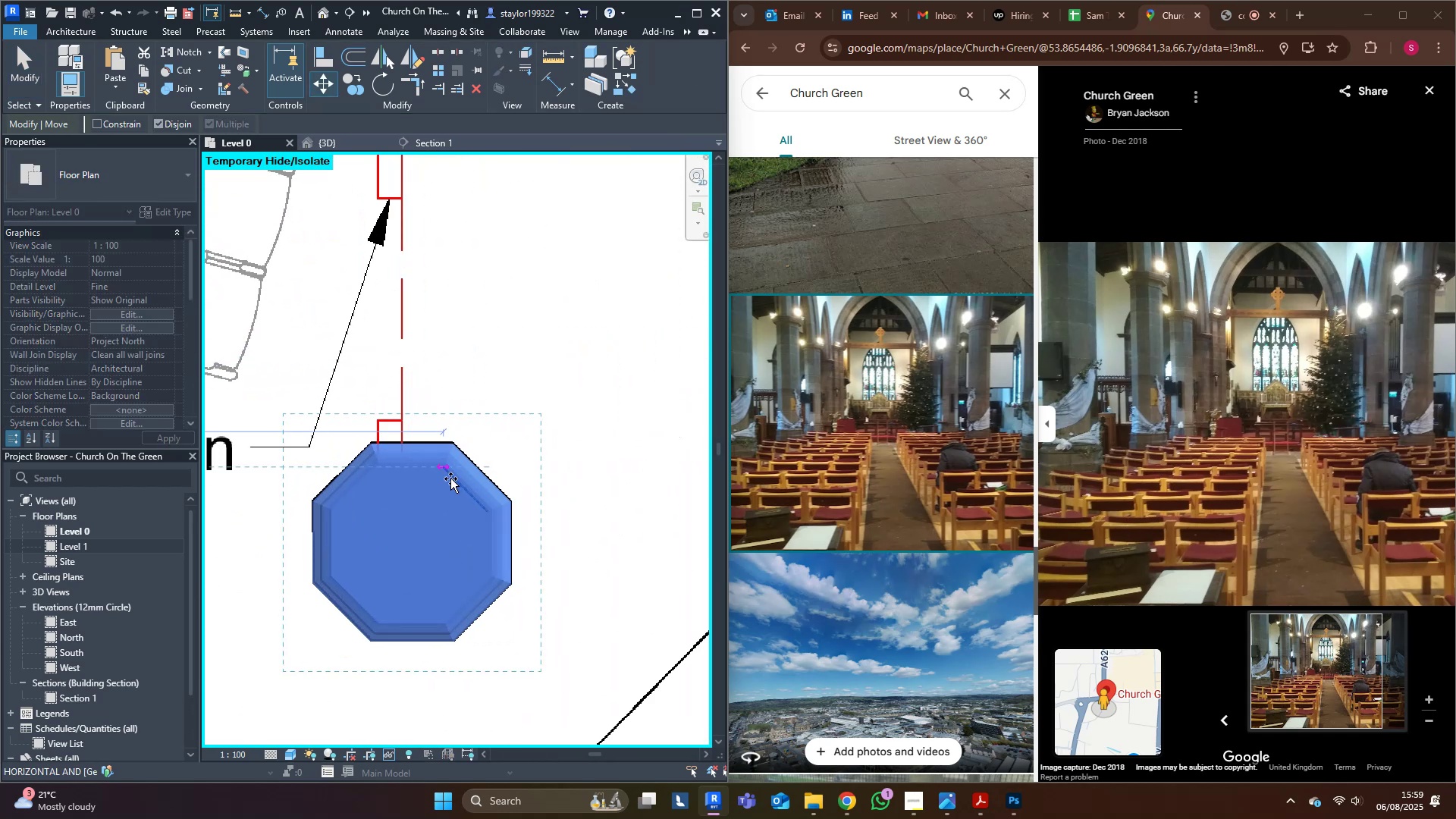 
hold_key(key=ControlLeft, duration=1.16)
left_click([415, 469])
 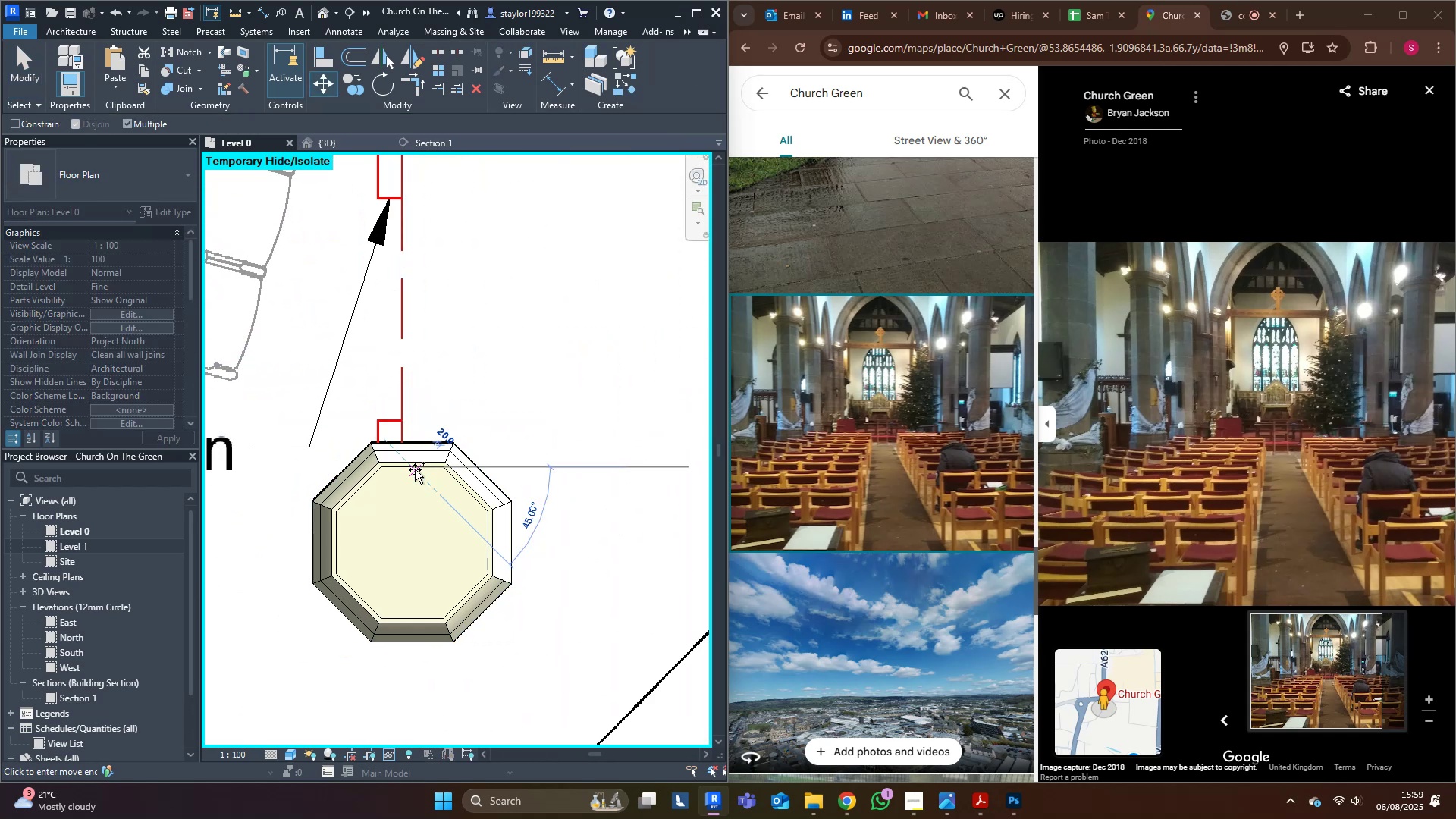 
key(Escape)
type(wfsd)
 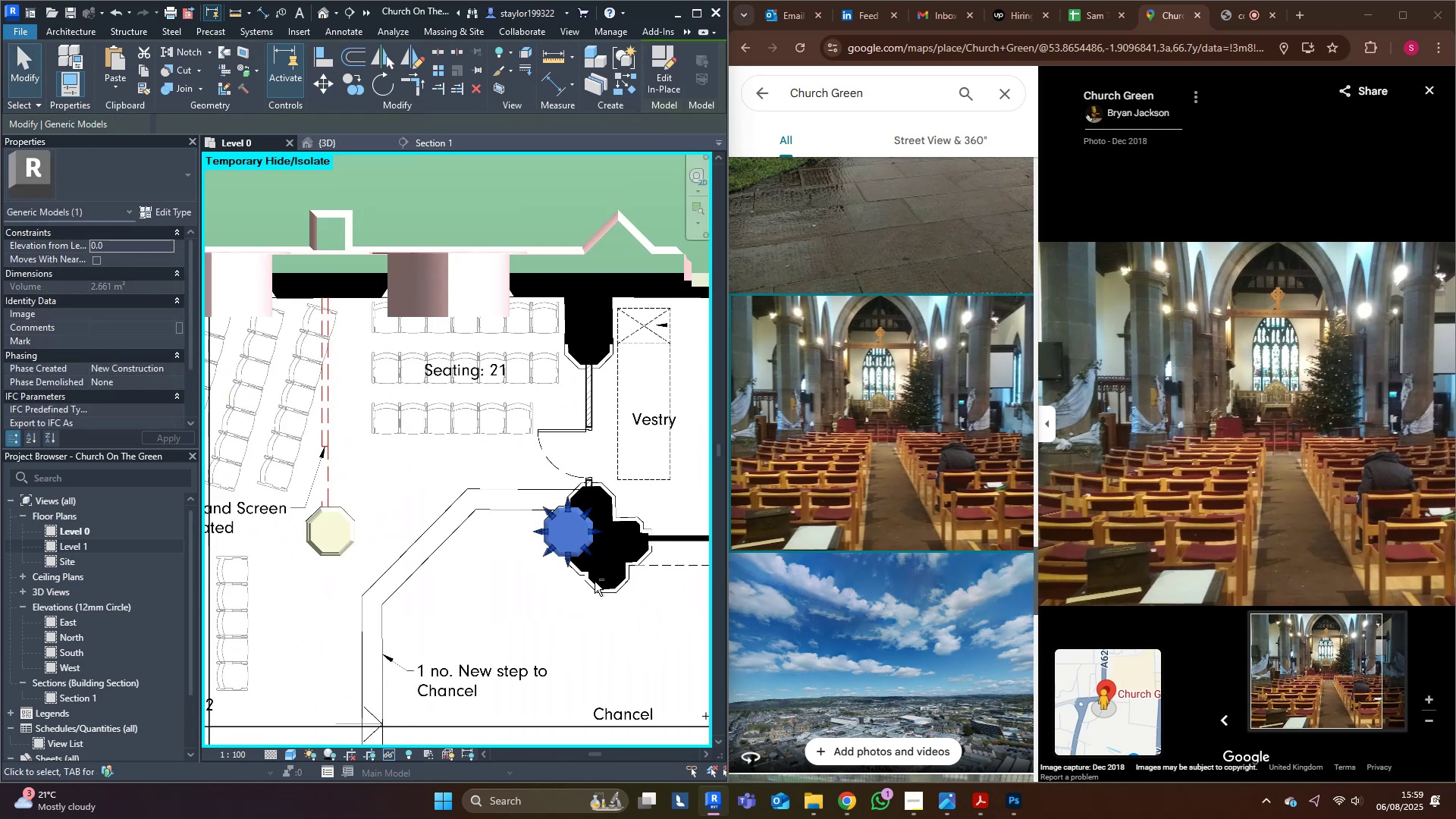 
scroll: coordinate [601, 560], scroll_direction: down, amount: 10.0
 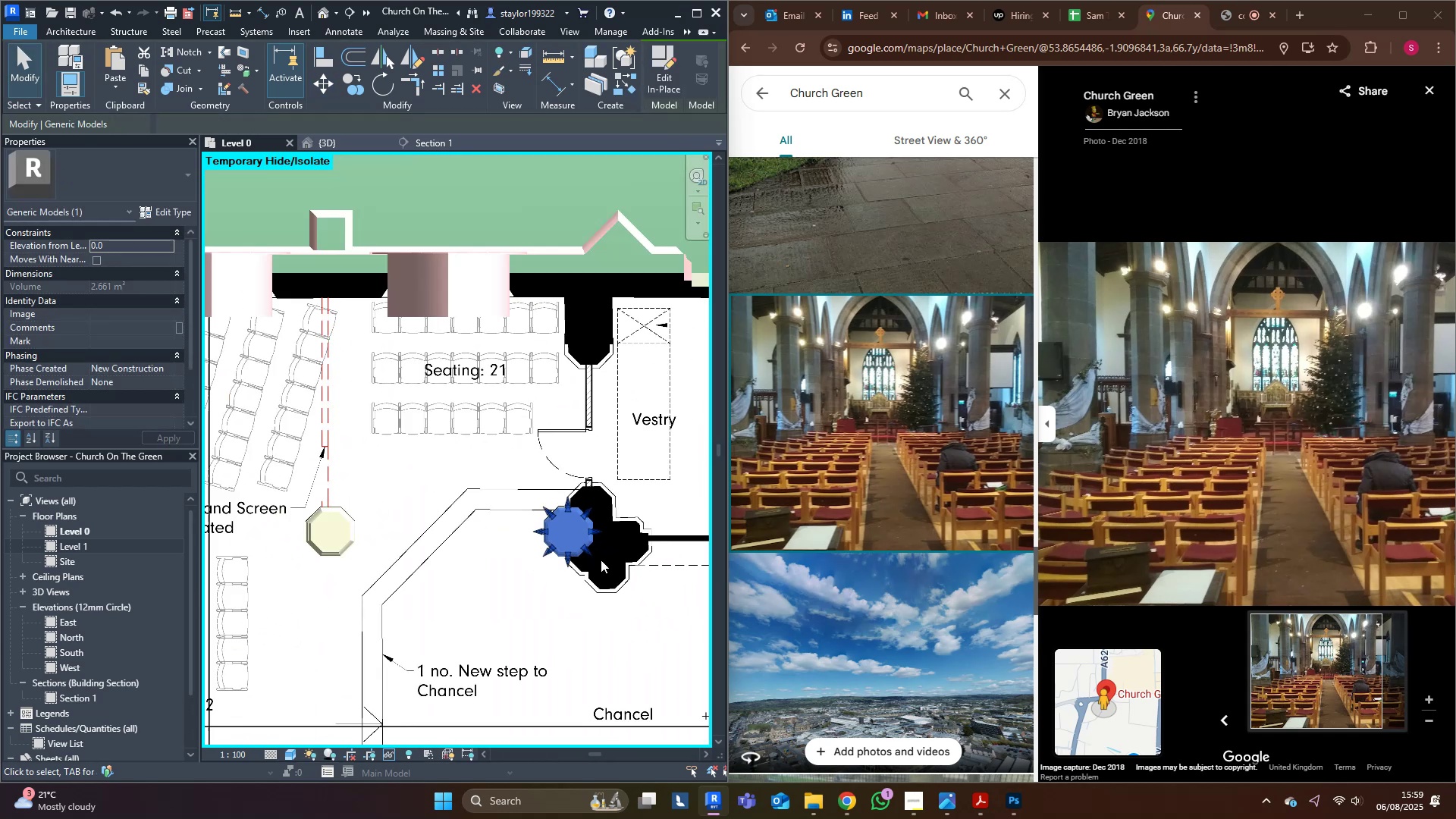 
hold_key(key=ShiftLeft, duration=0.5)
 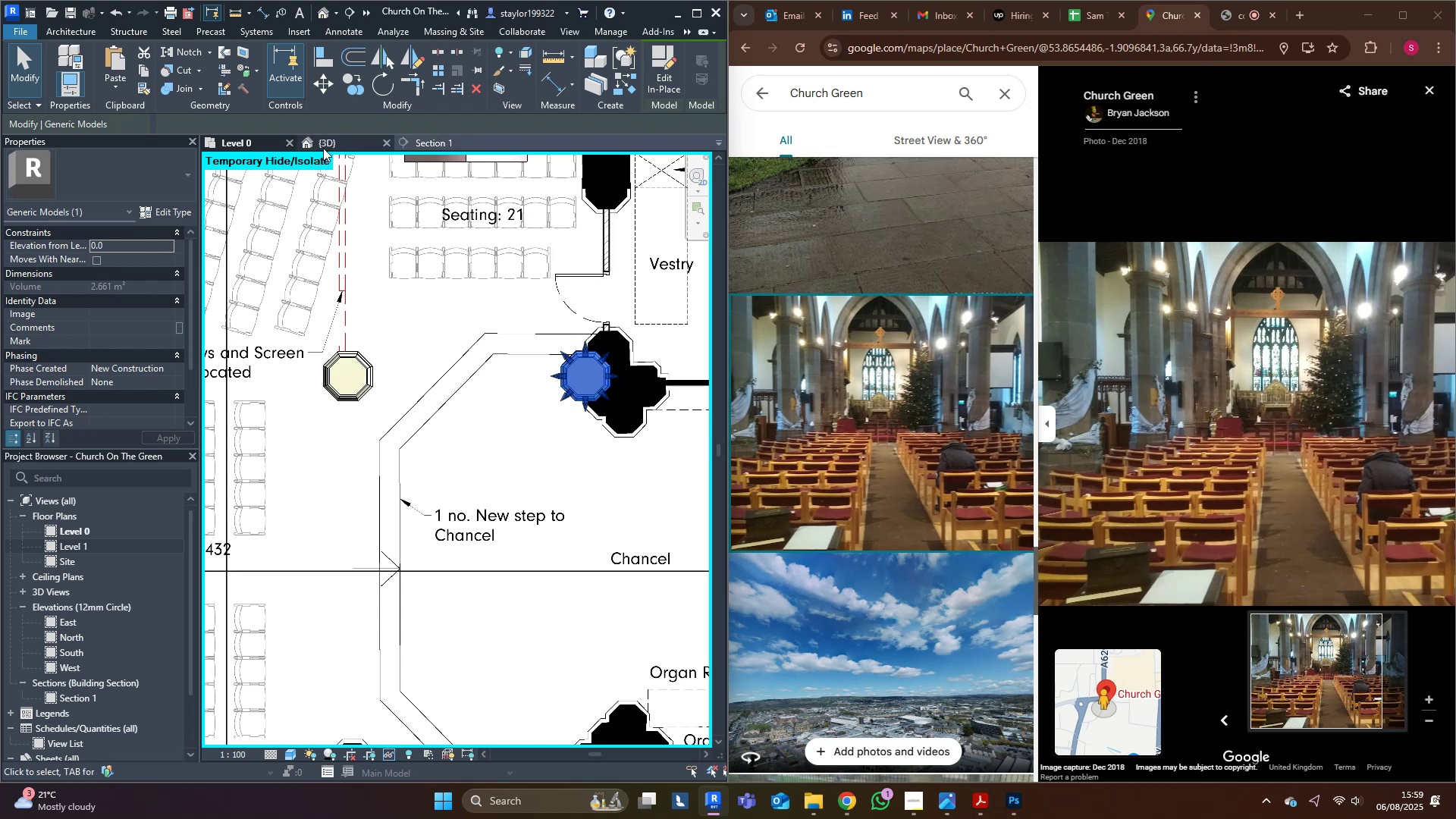 
left_click([330, 146])
 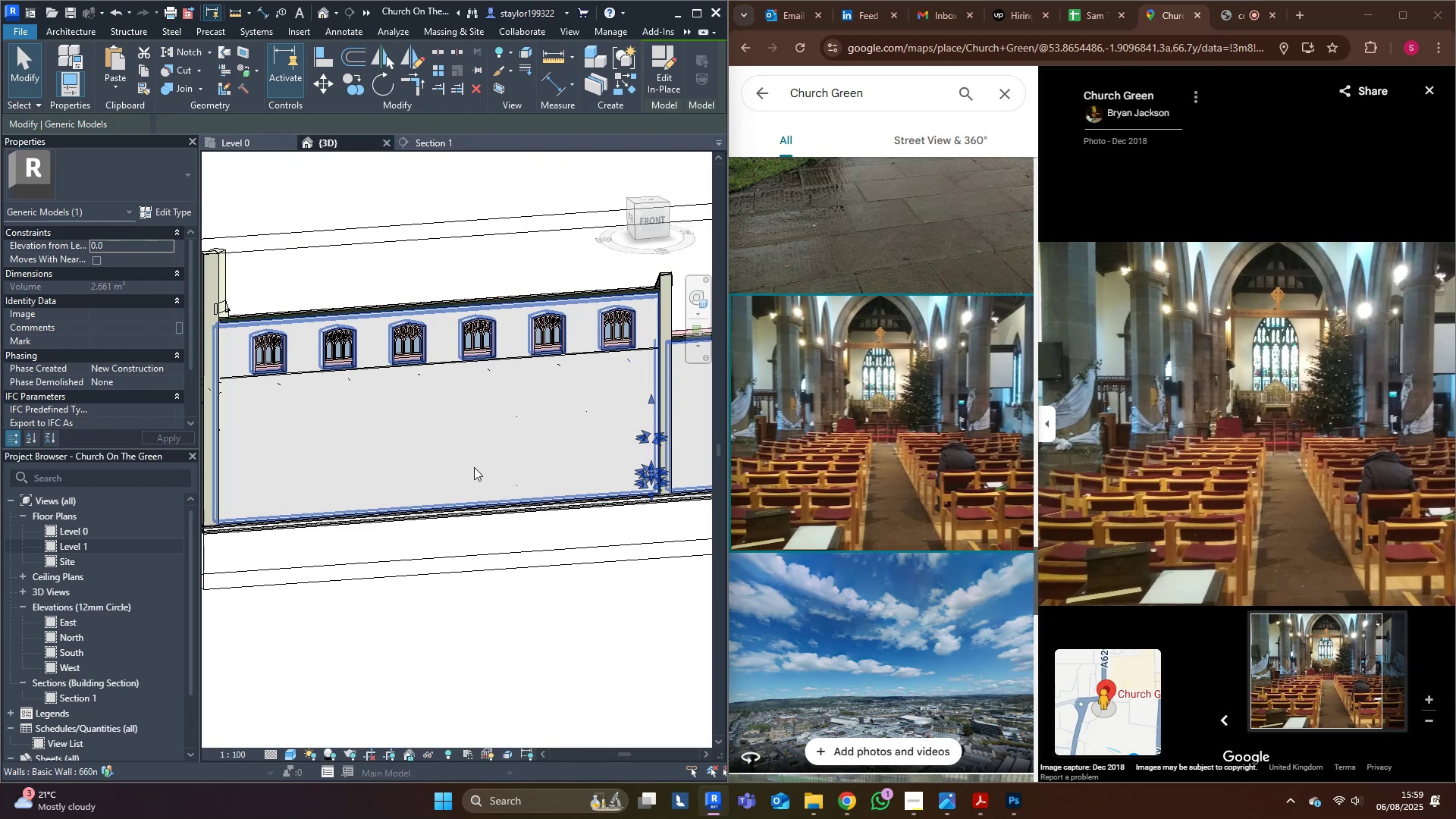 
left_click([460, 451])
 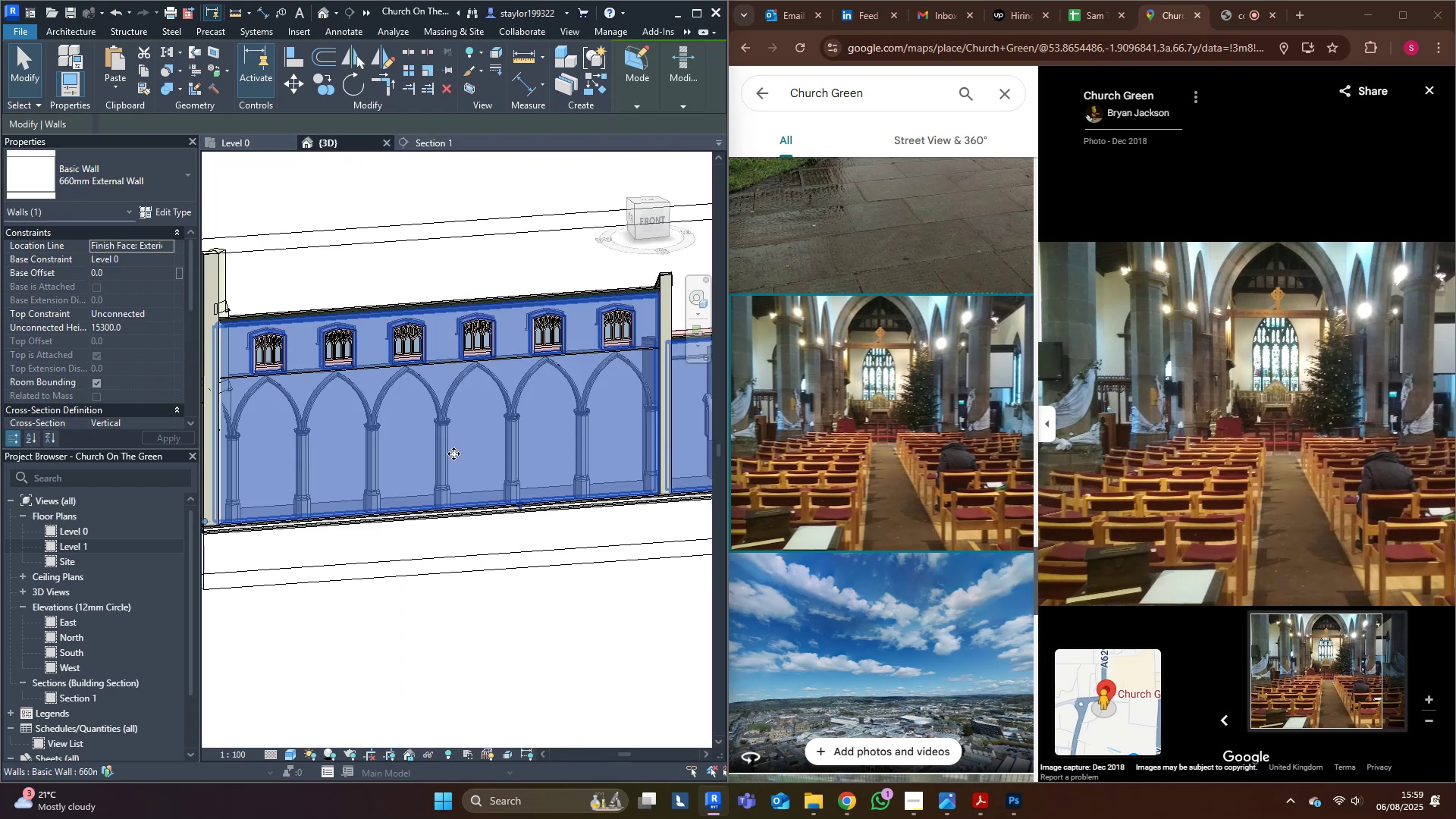 
type(hh)
 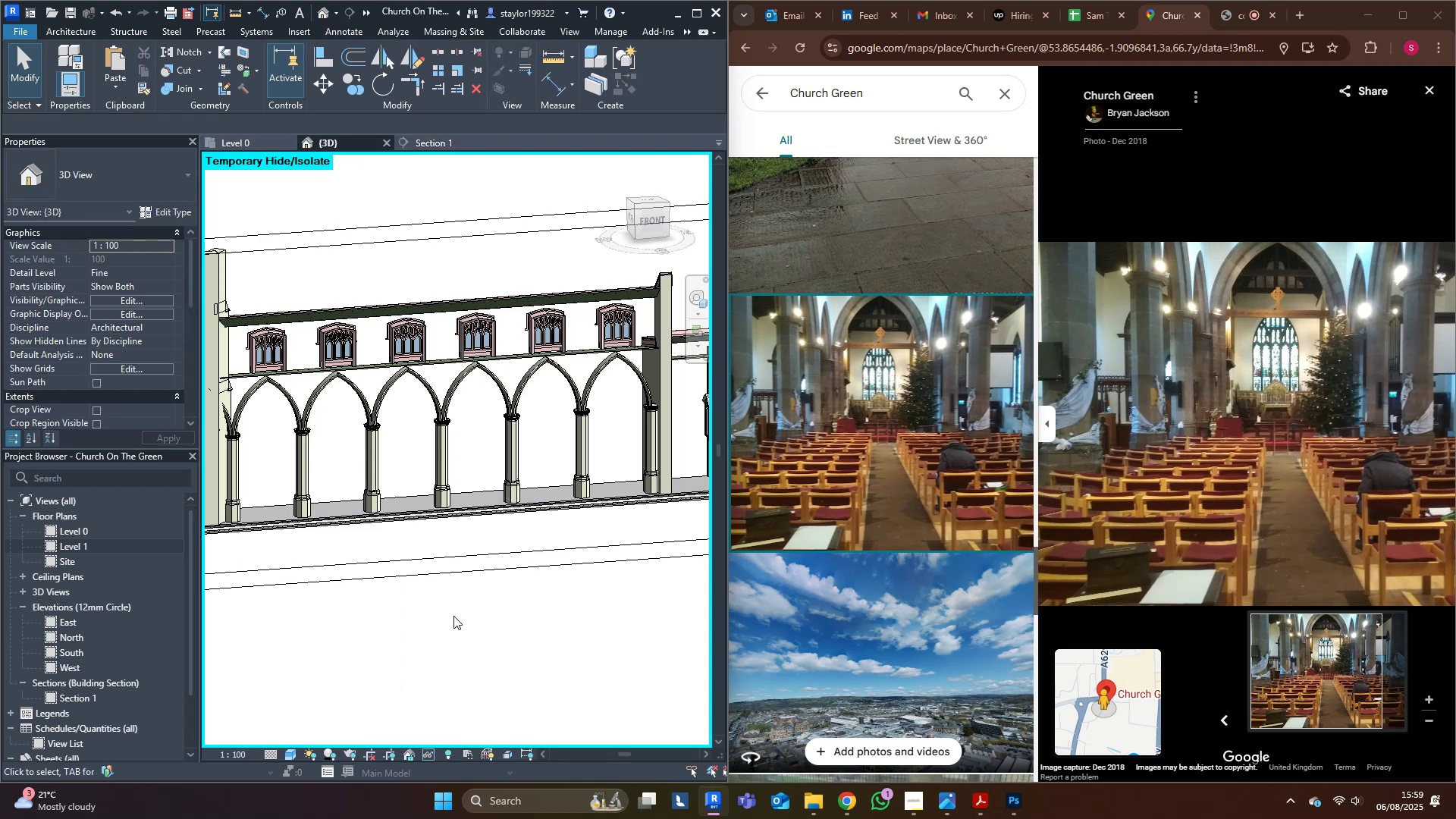 
hold_key(key=ShiftLeft, duration=0.48)
 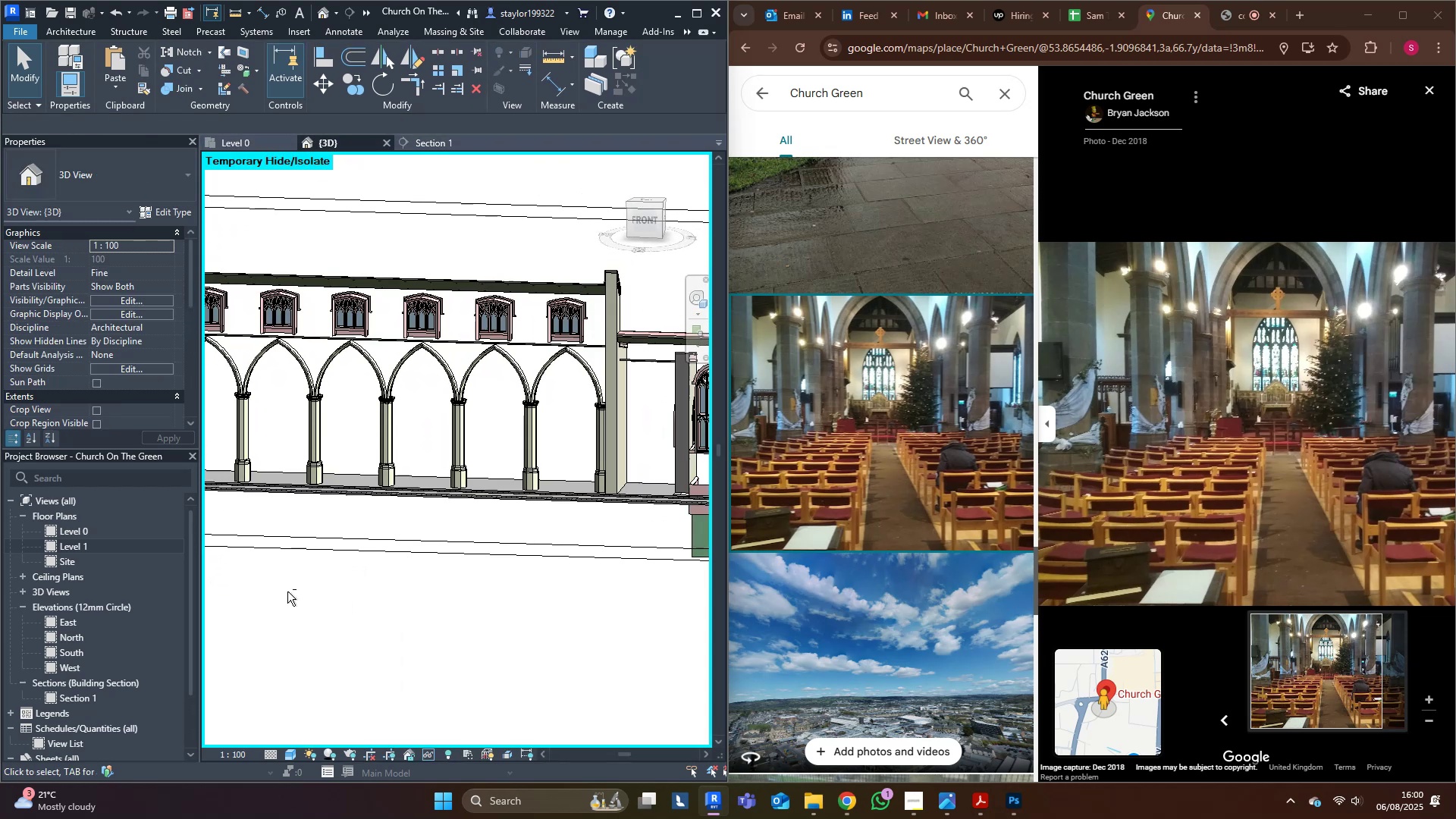 
scroll: coordinate [291, 583], scroll_direction: down, amount: 3.0
 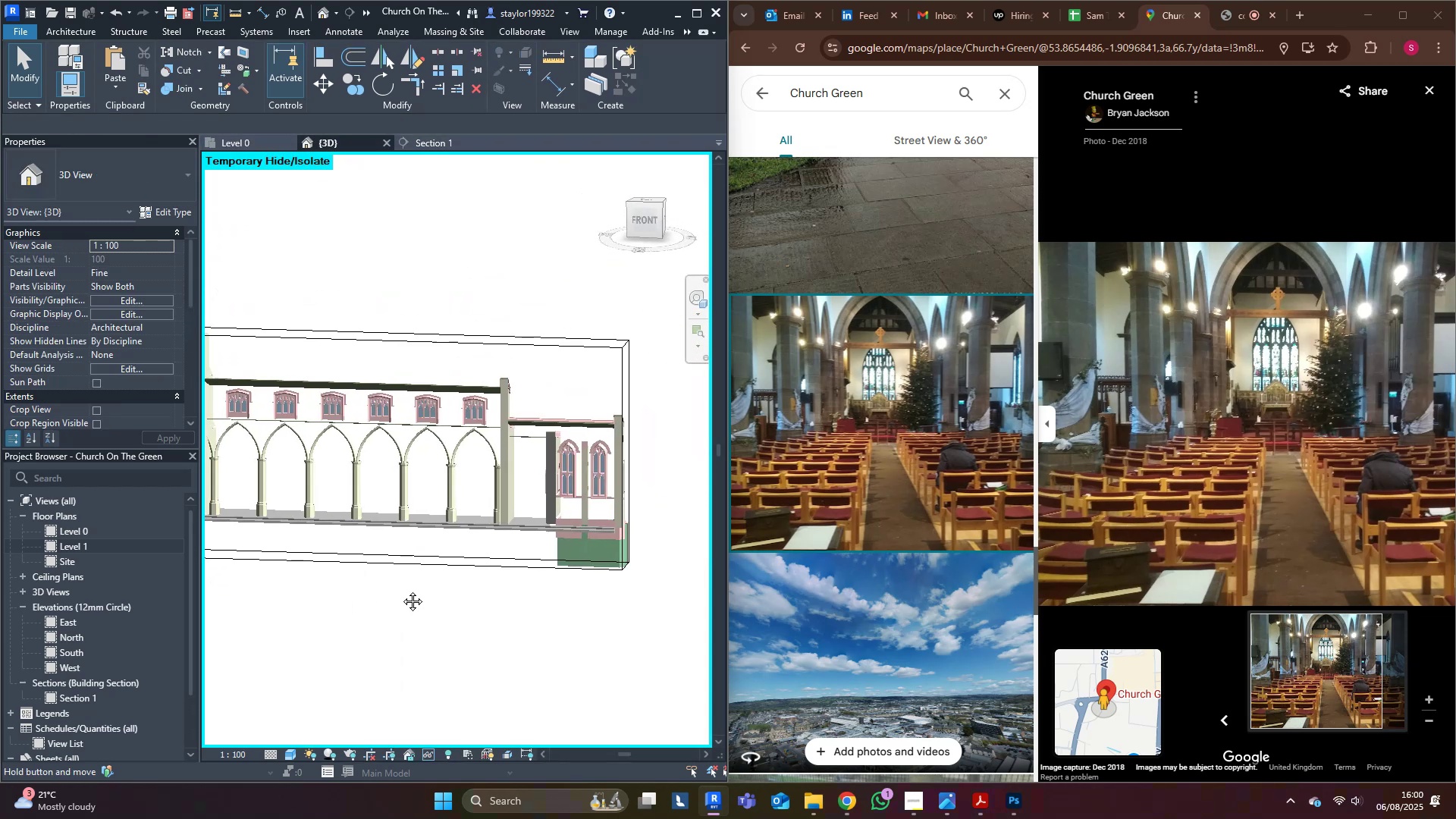 
hold_key(key=ShiftLeft, duration=1.54)
 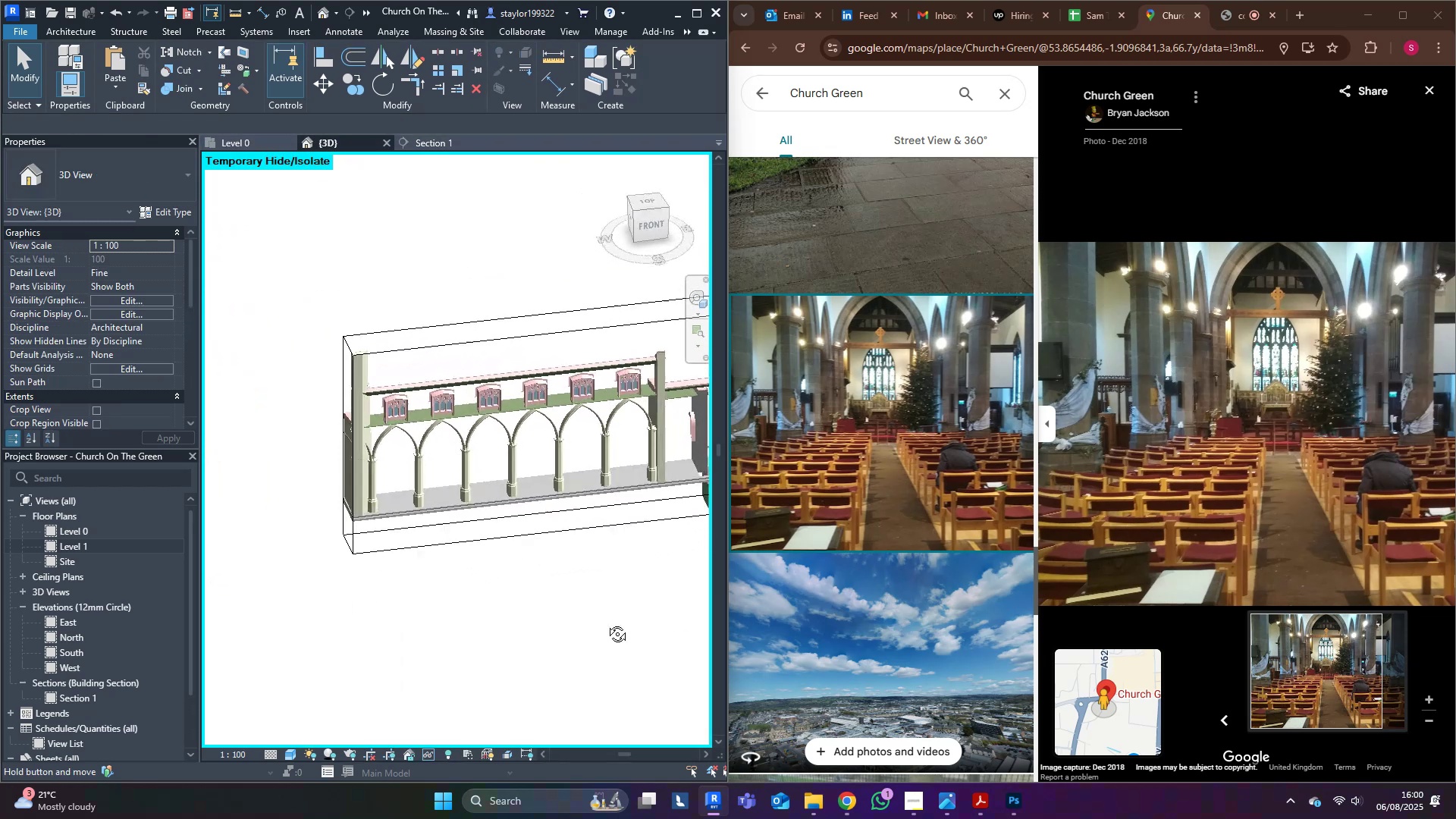 
hold_key(key=ShiftLeft, duration=0.61)
 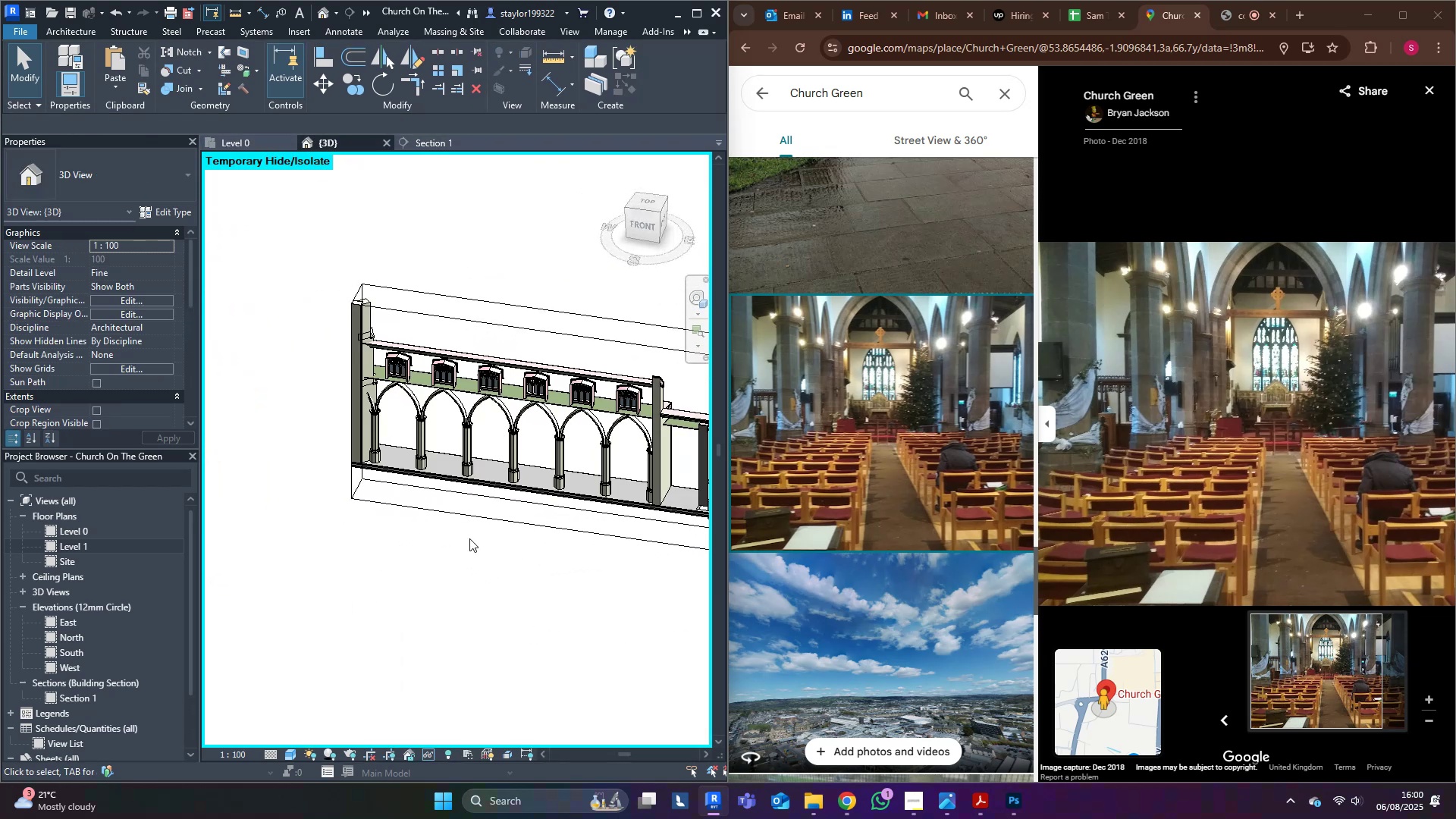 
scroll: coordinate [427, 467], scroll_direction: up, amount: 9.0
 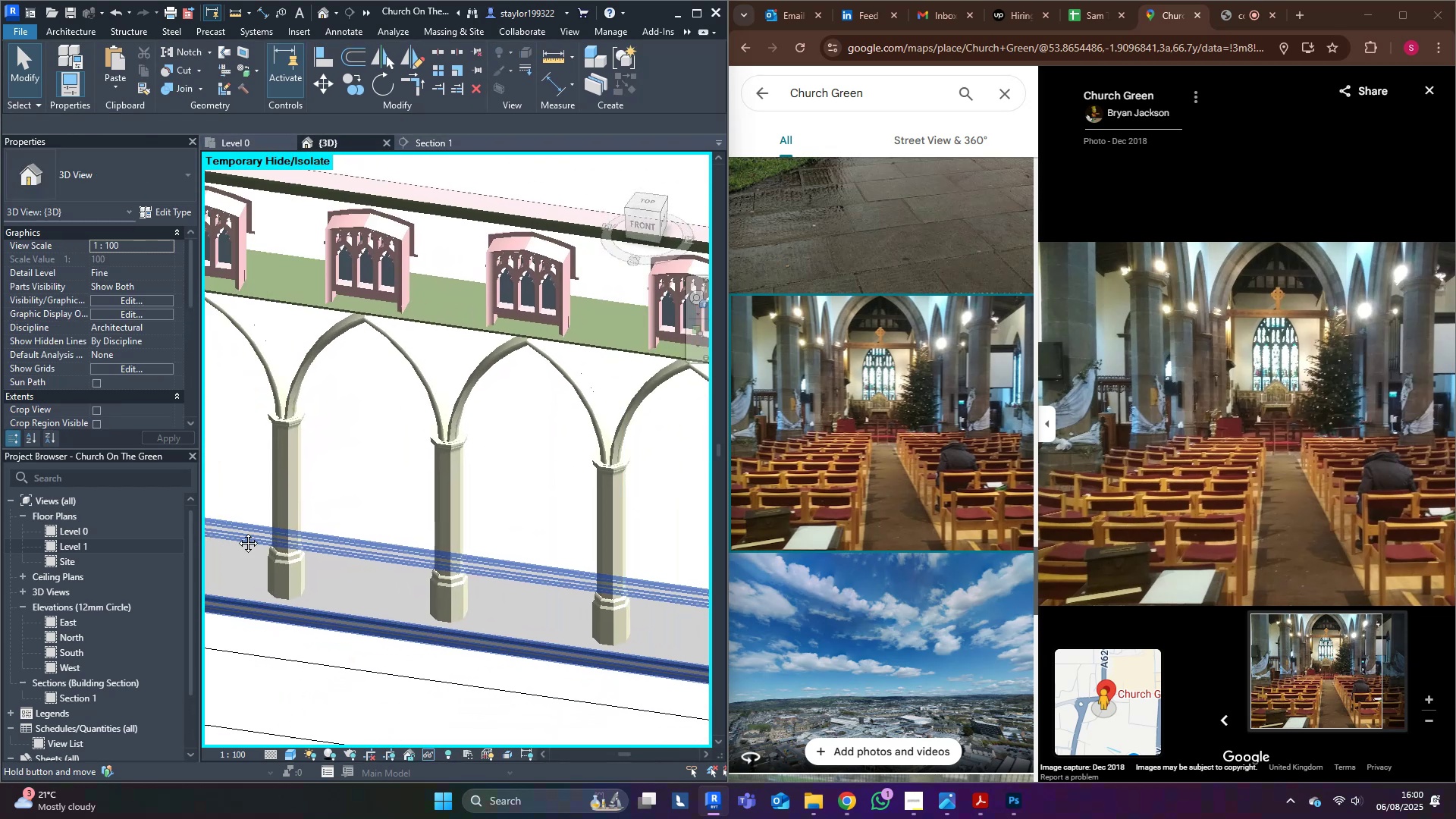 
scroll: coordinate [306, 606], scroll_direction: down, amount: 10.0
 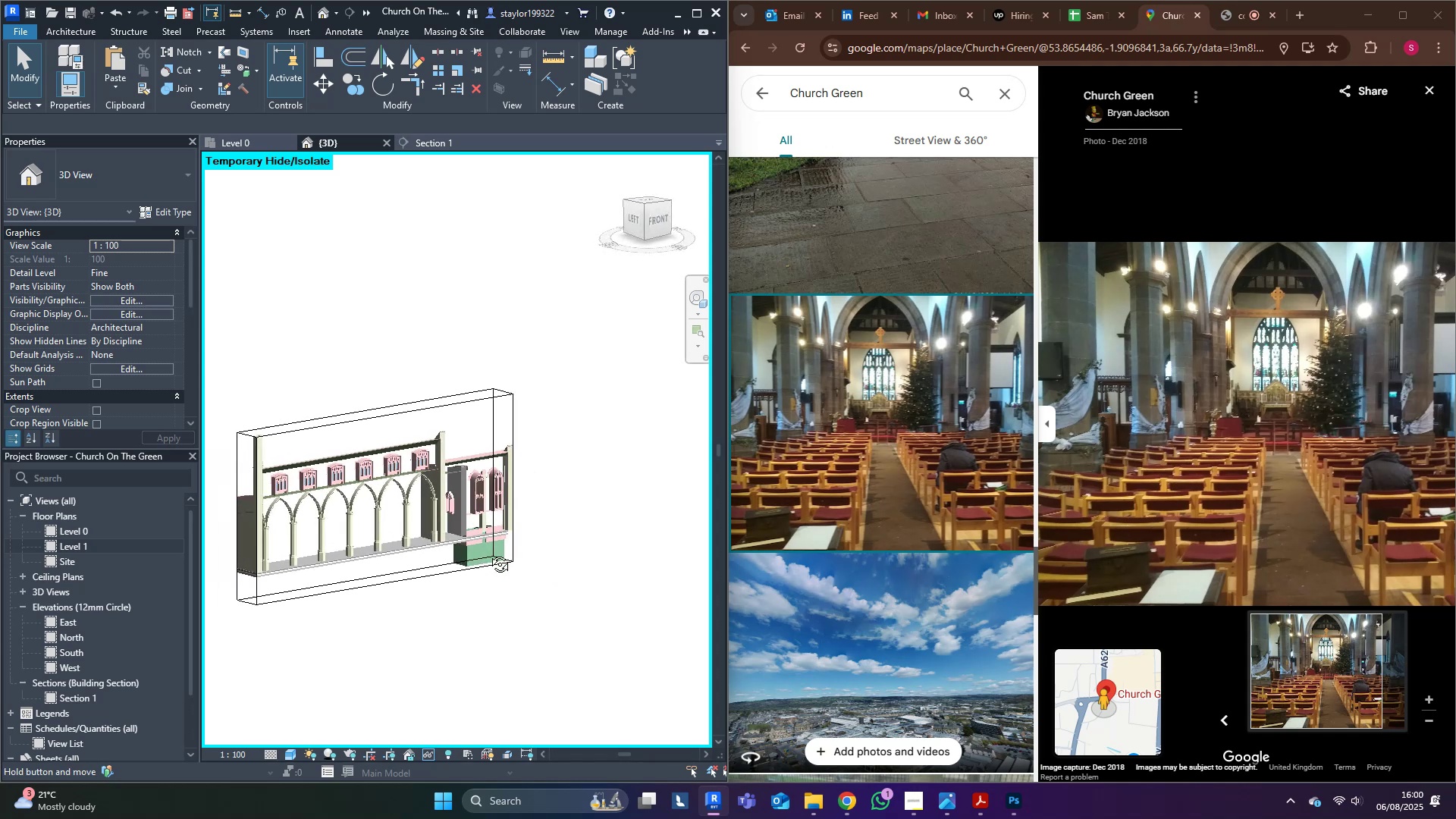 
hold_key(key=ShiftLeft, duration=0.98)
 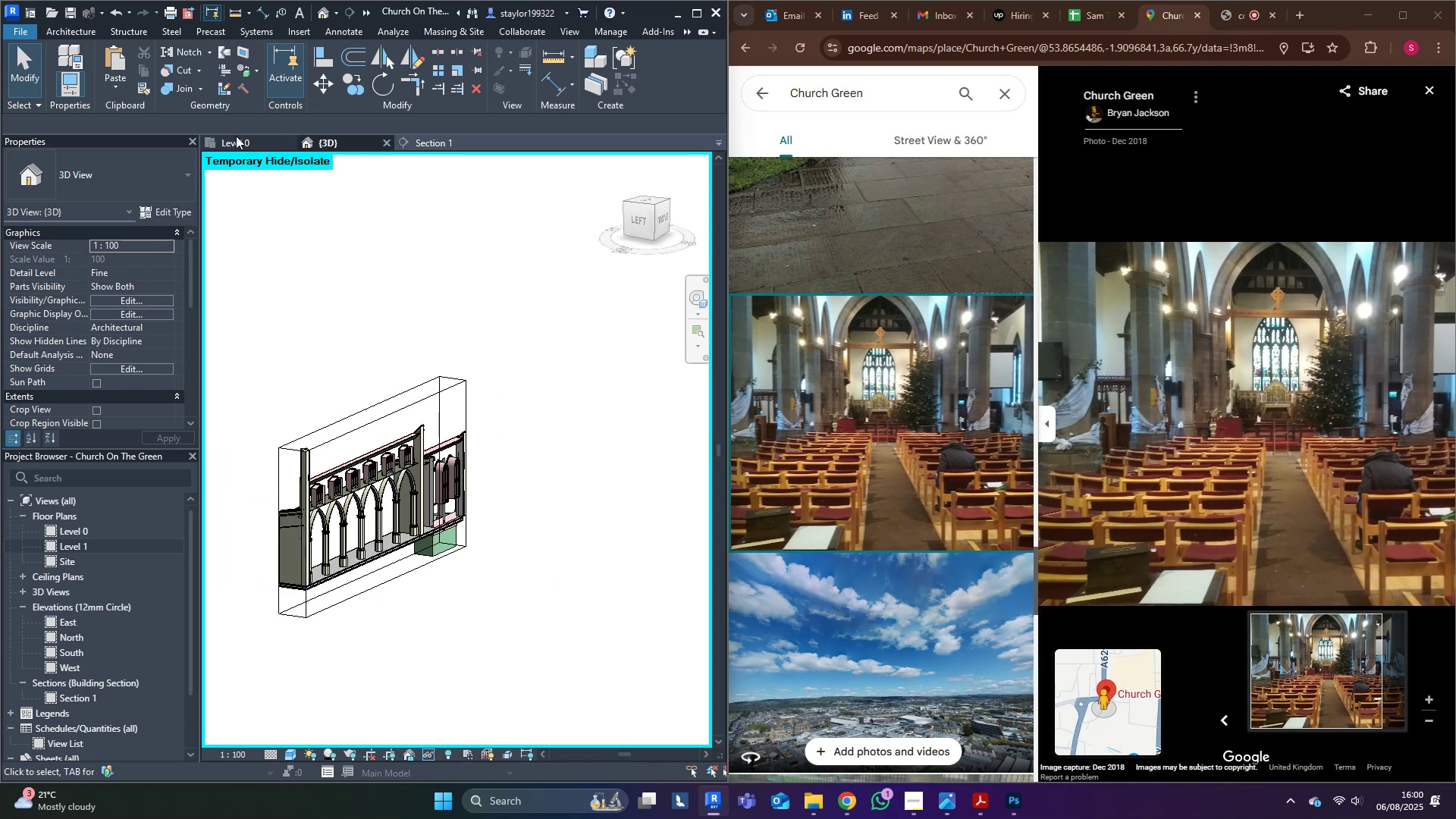 
left_click([233, 142])
 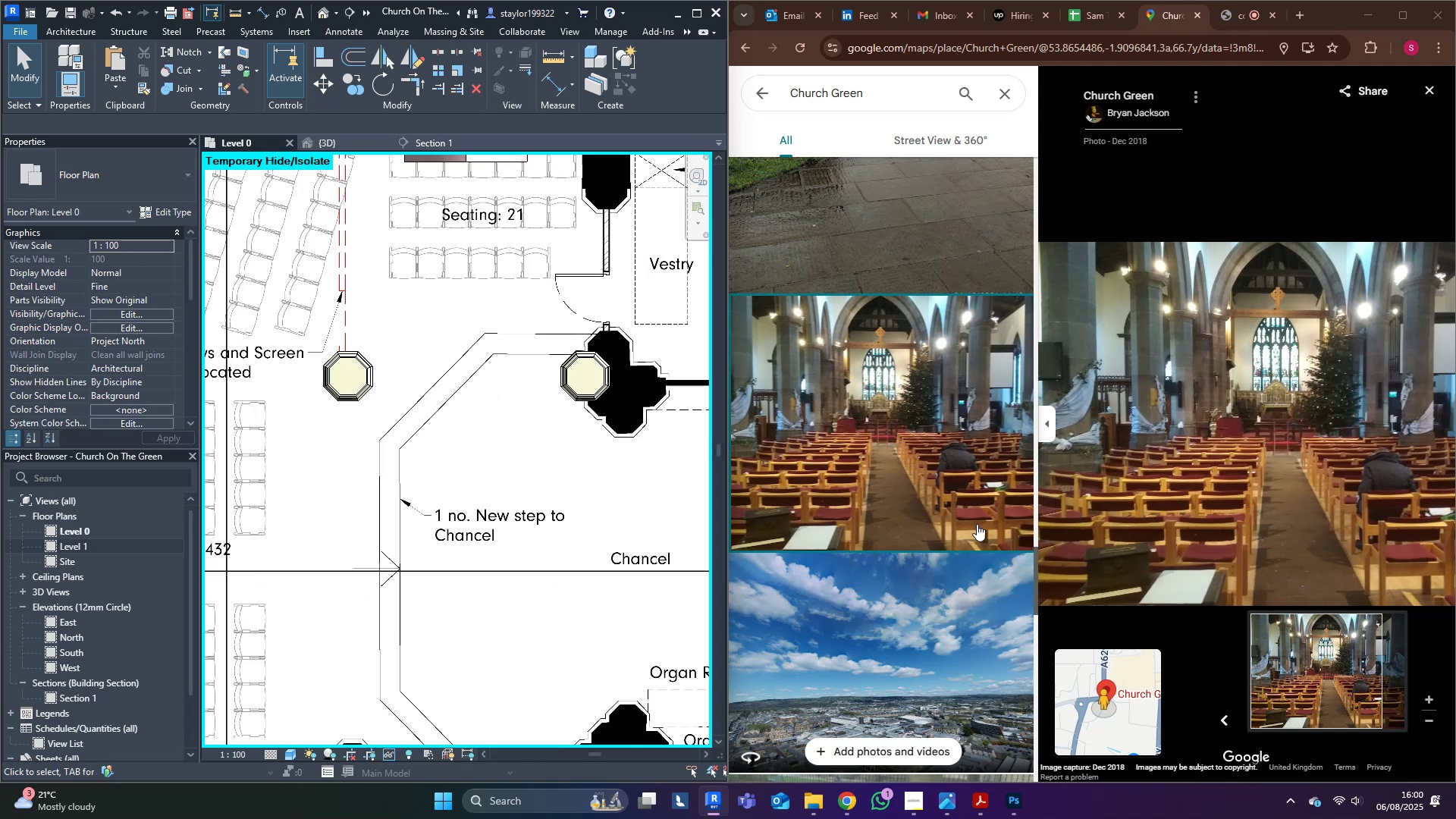 
scroll: coordinate [594, 384], scroll_direction: up, amount: 4.0
 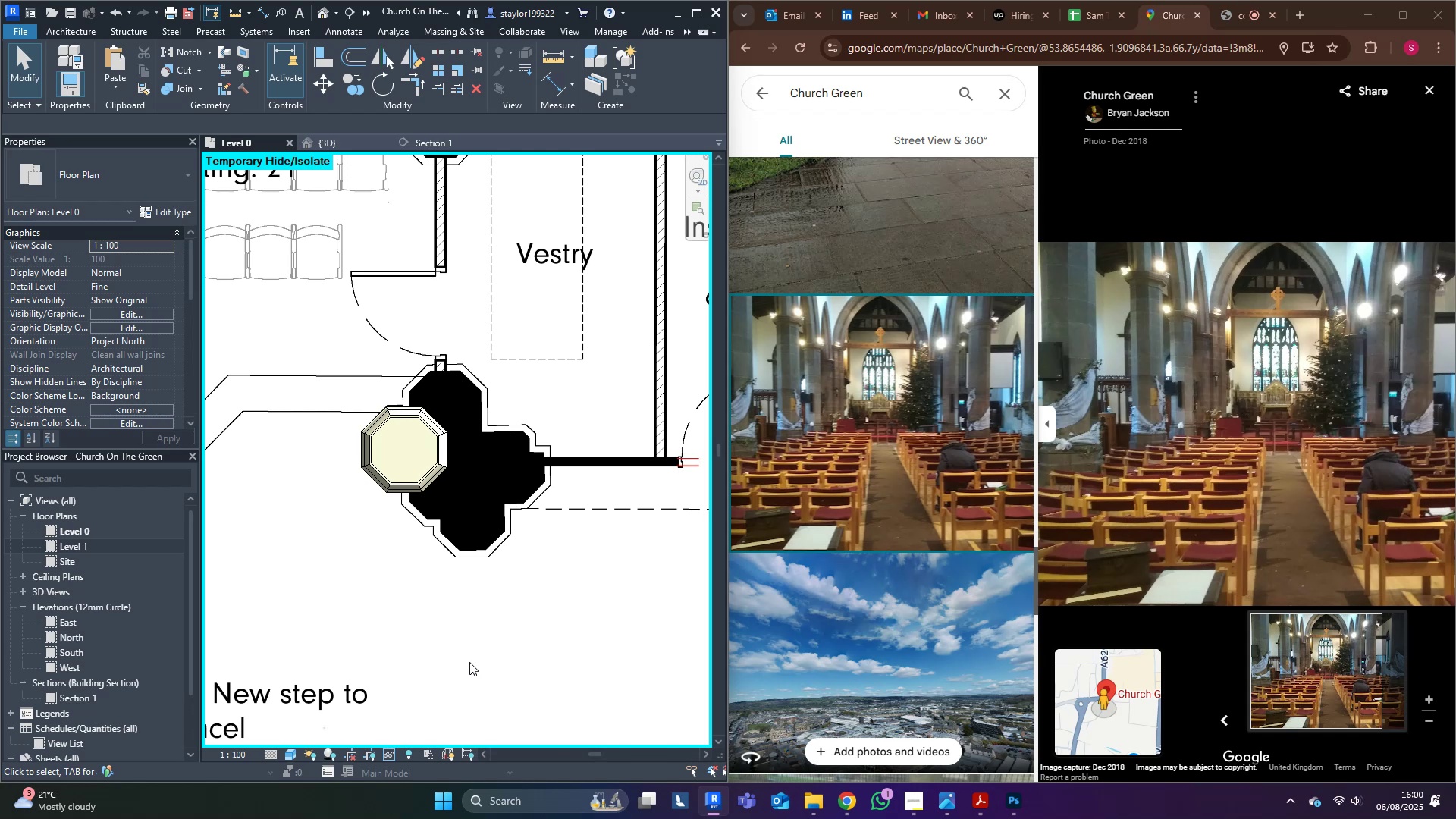 
wait(25.93)
 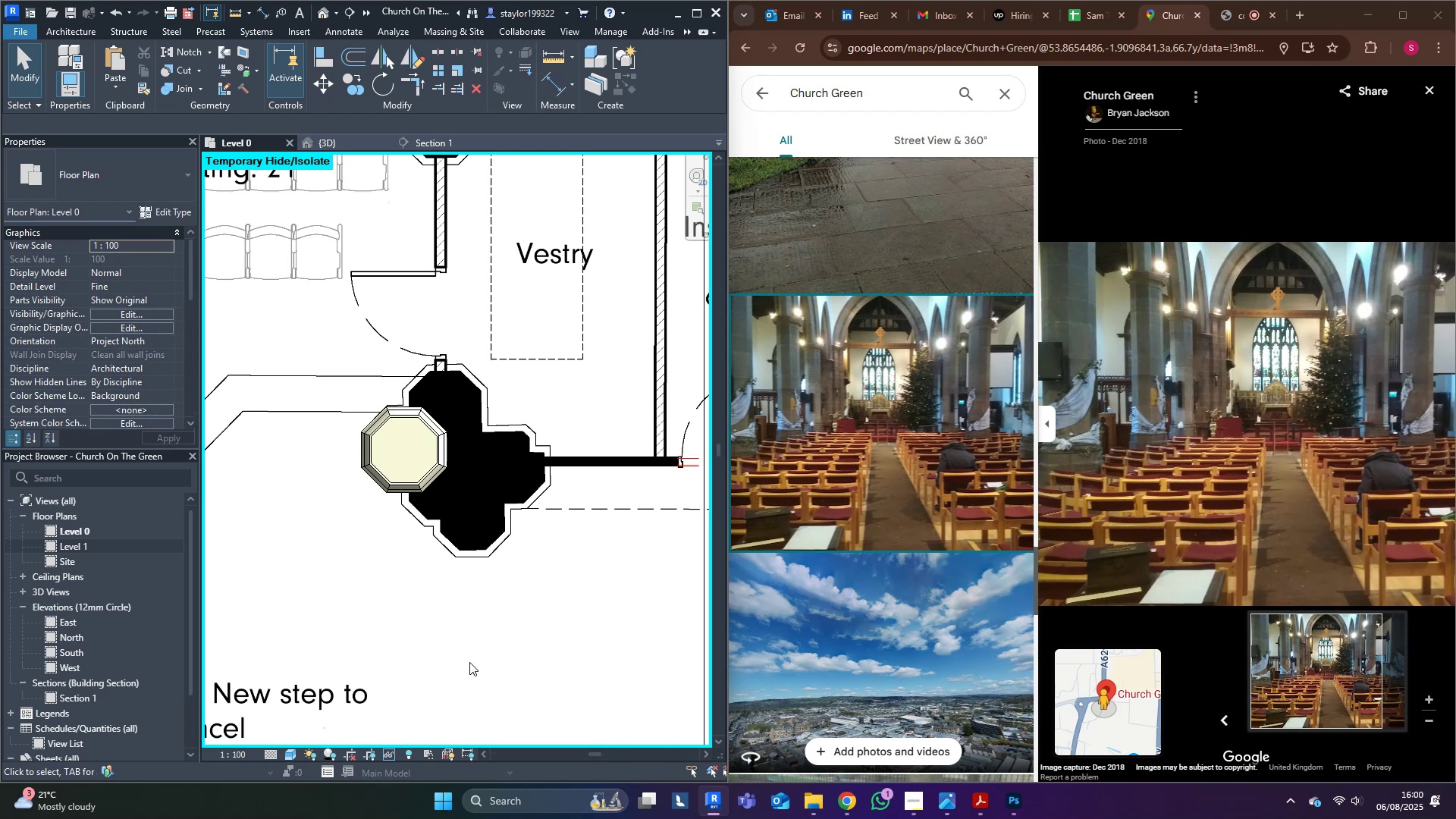 
middle_click([428, 518])
 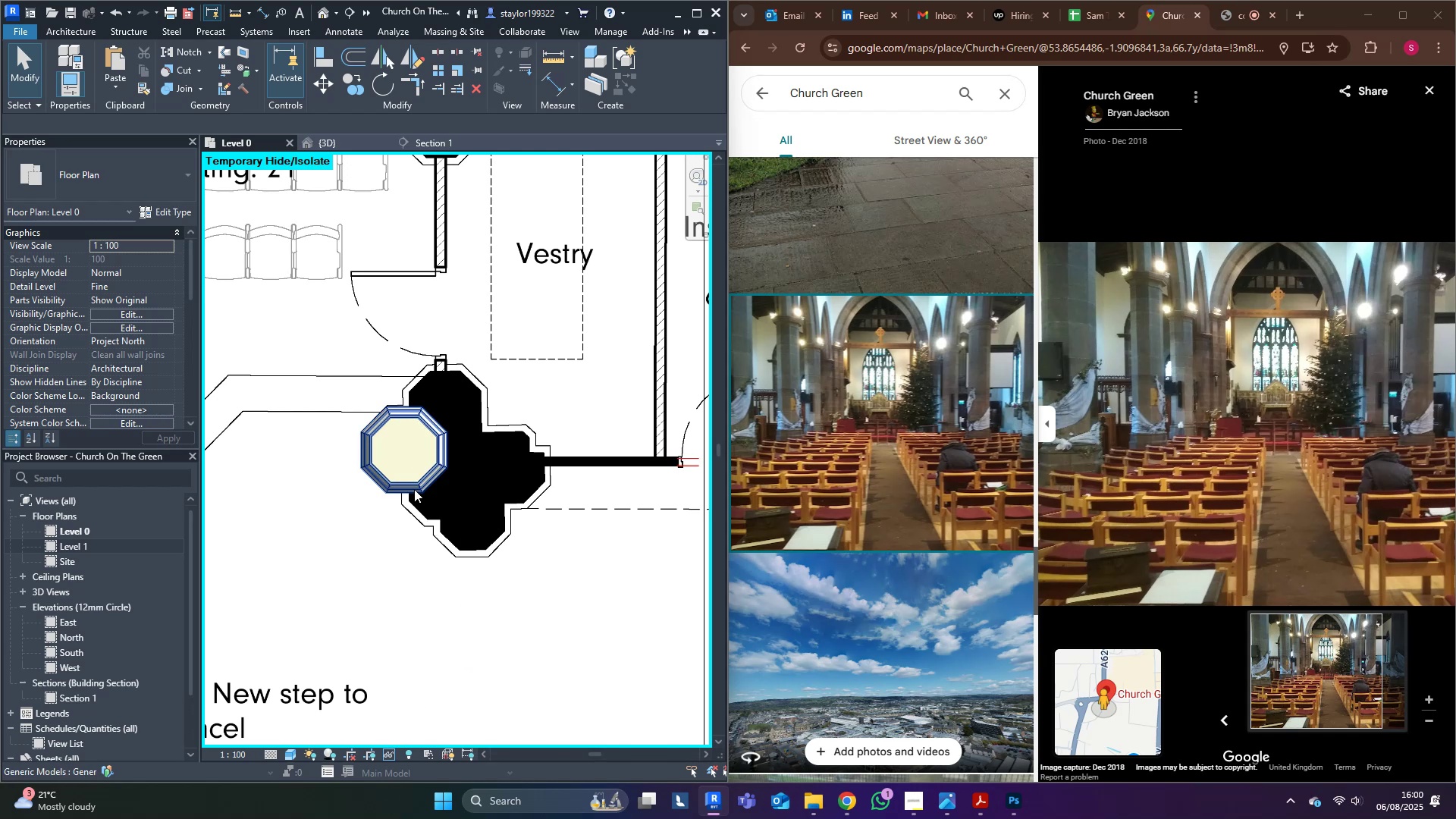 
left_click([414, 489])
 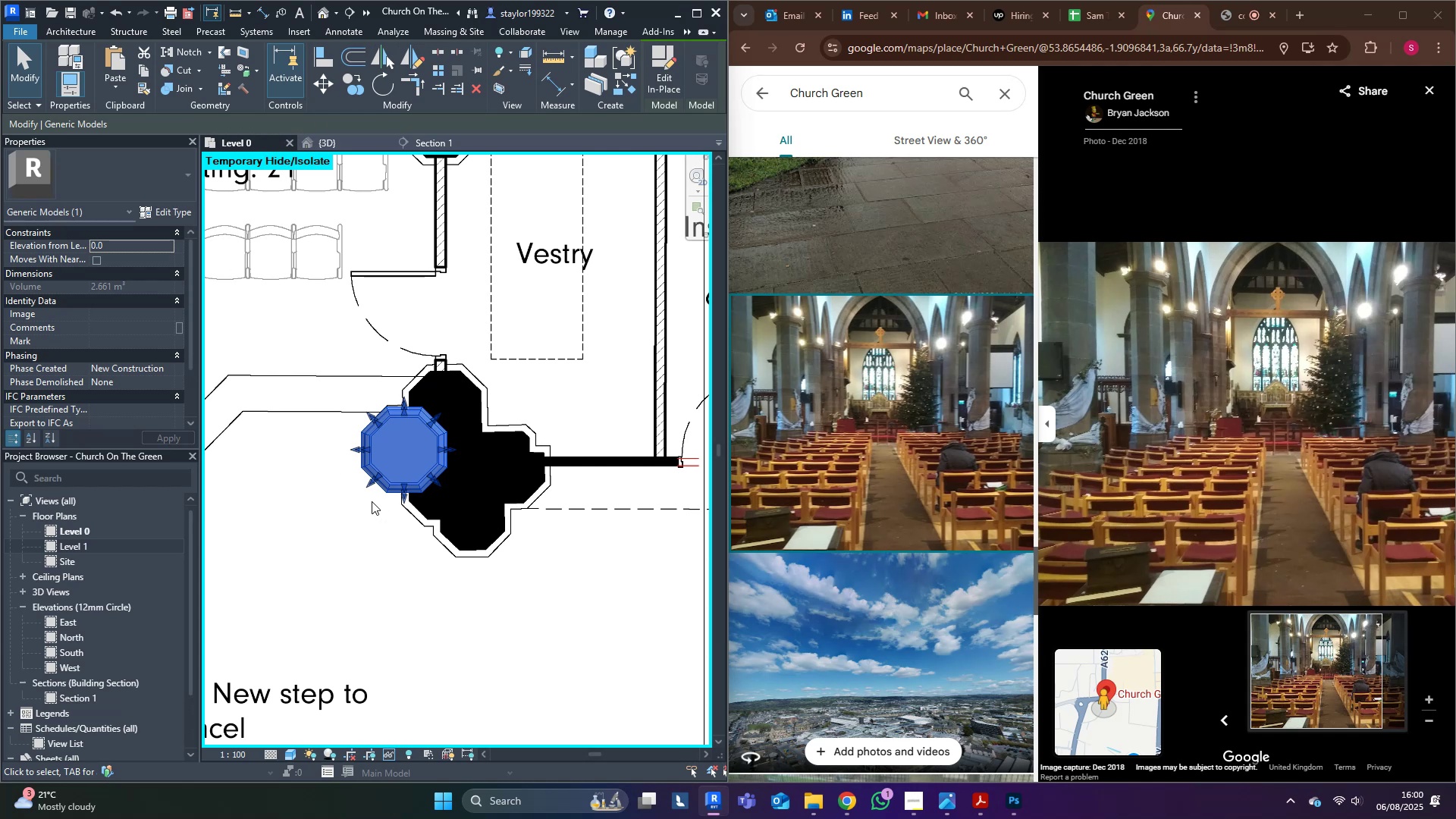 
scroll: coordinate [369, 491], scroll_direction: up, amount: 4.0
 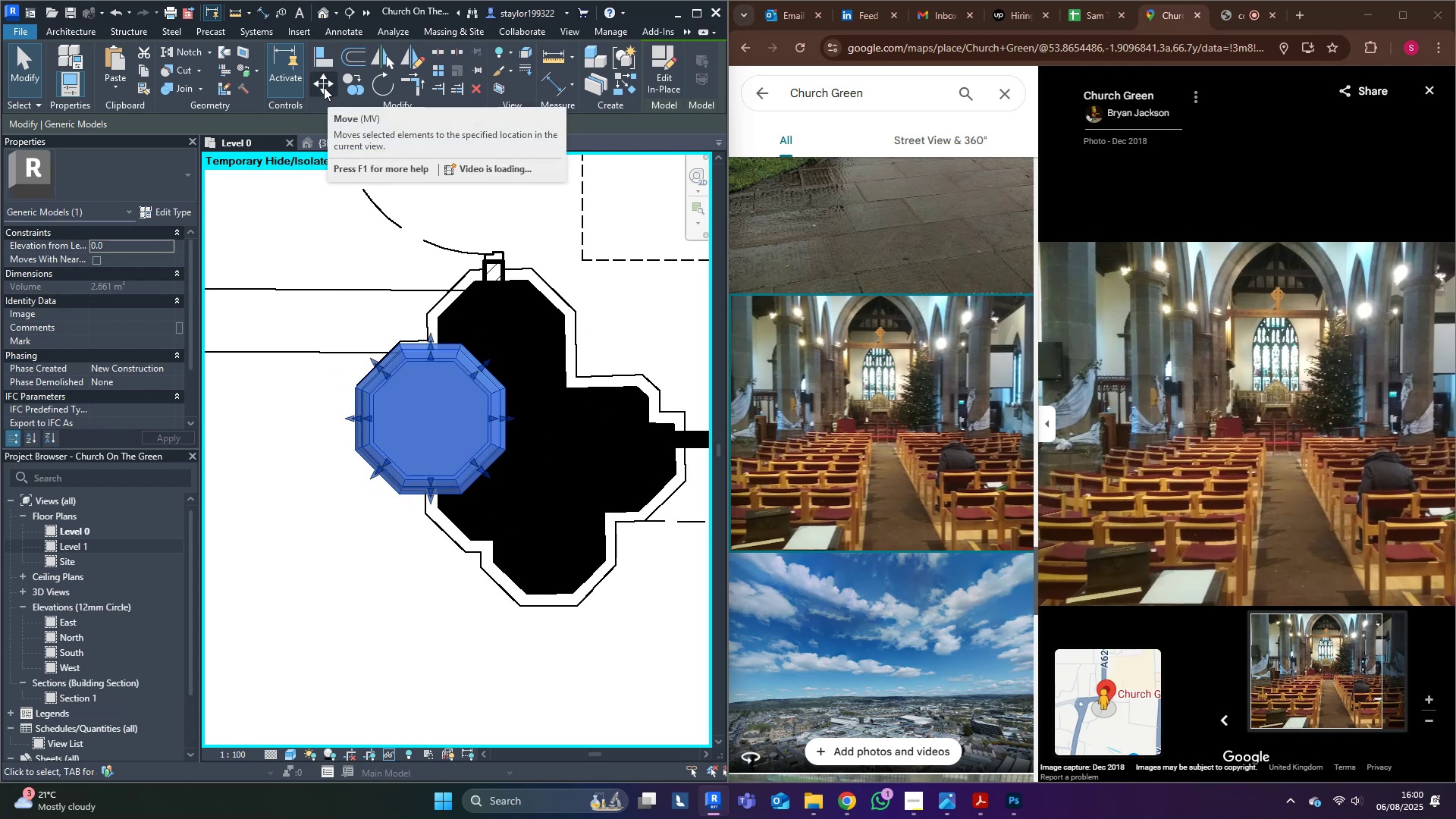 
left_click([322, 88])
 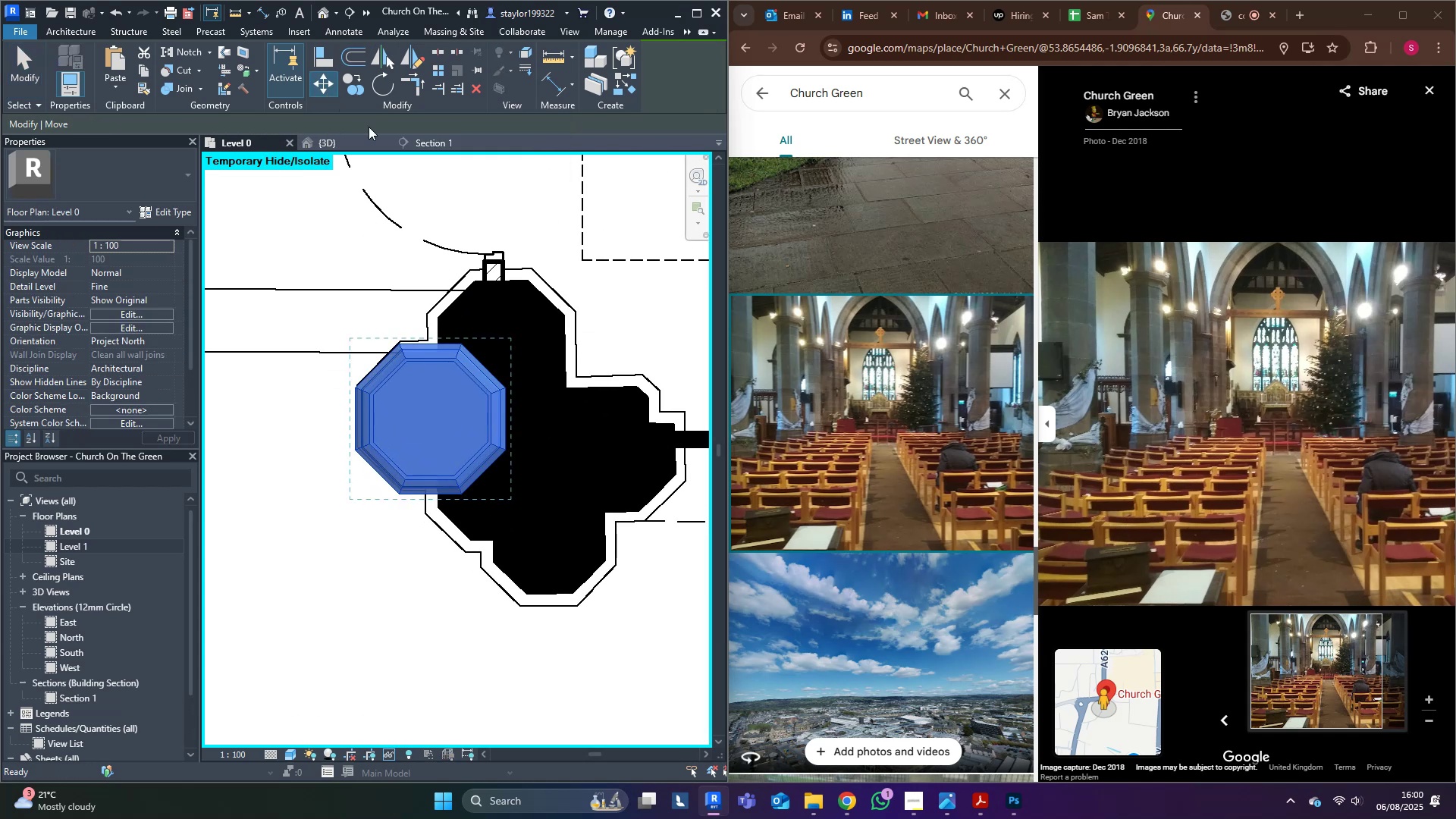 
scroll: coordinate [478, 322], scroll_direction: up, amount: 4.0
 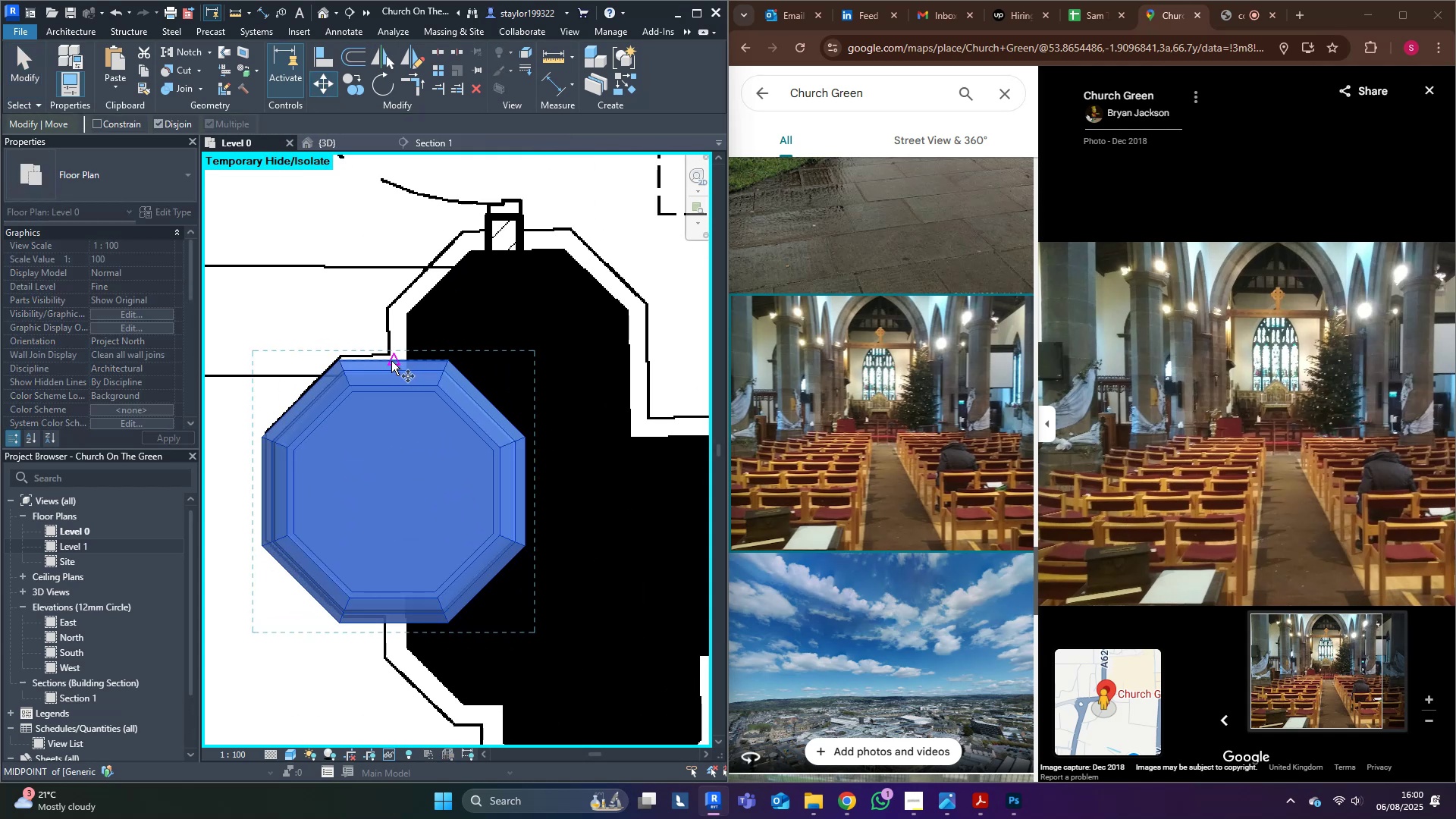 
left_click([391, 361])
 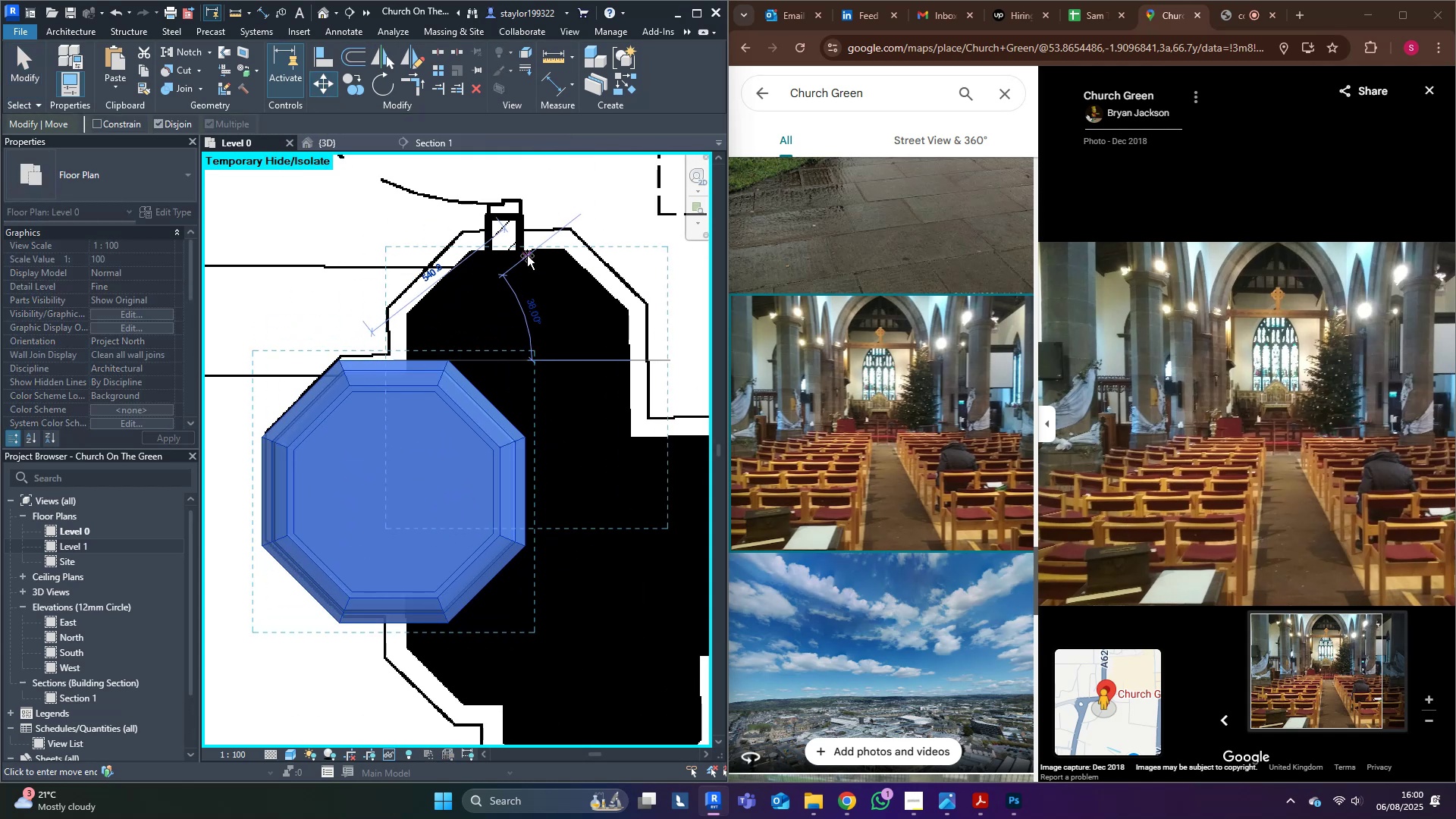 
hold_key(key=ControlLeft, duration=1.23)
left_click([519, 253])
 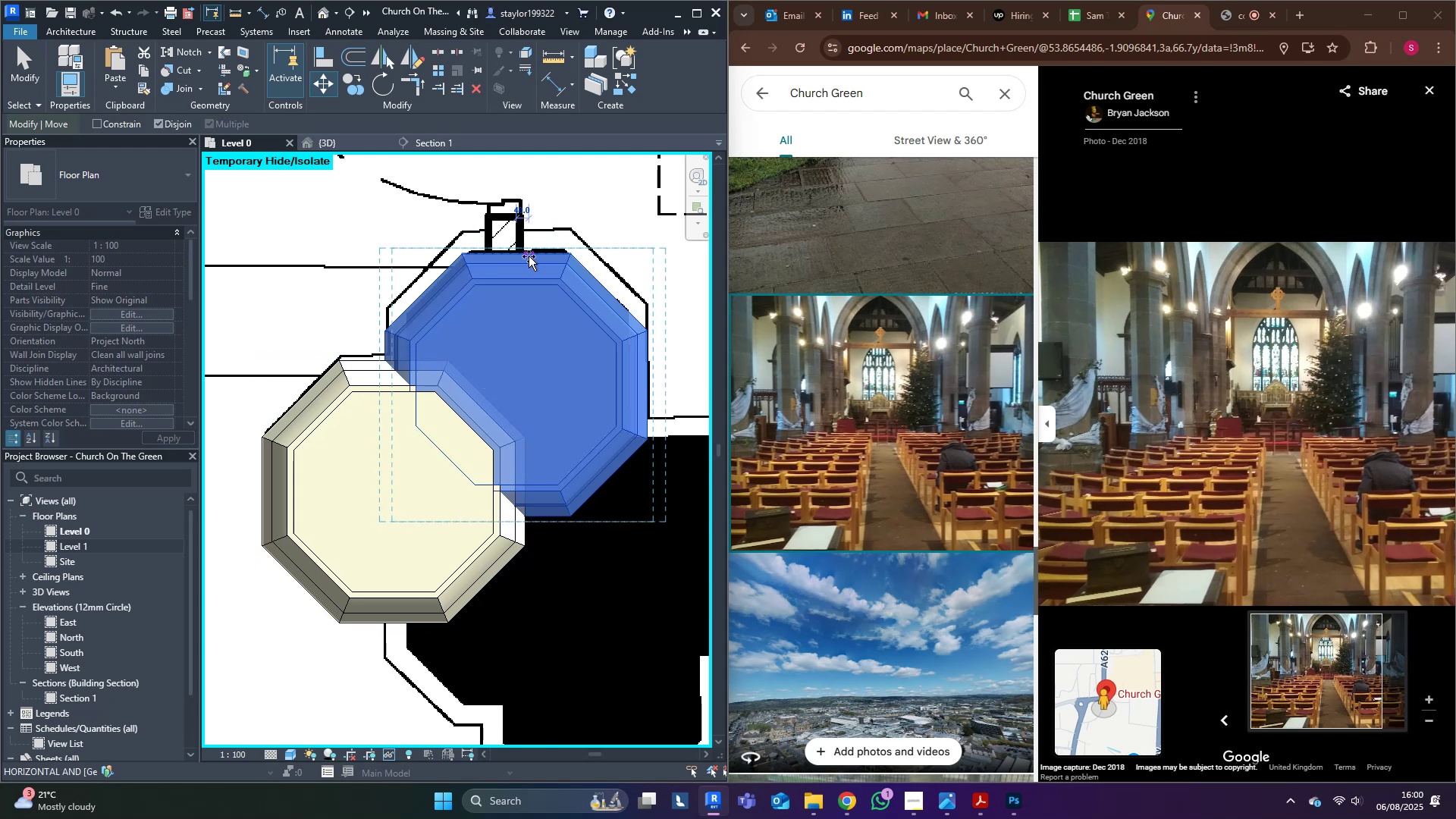 
key(ArrowRight)
 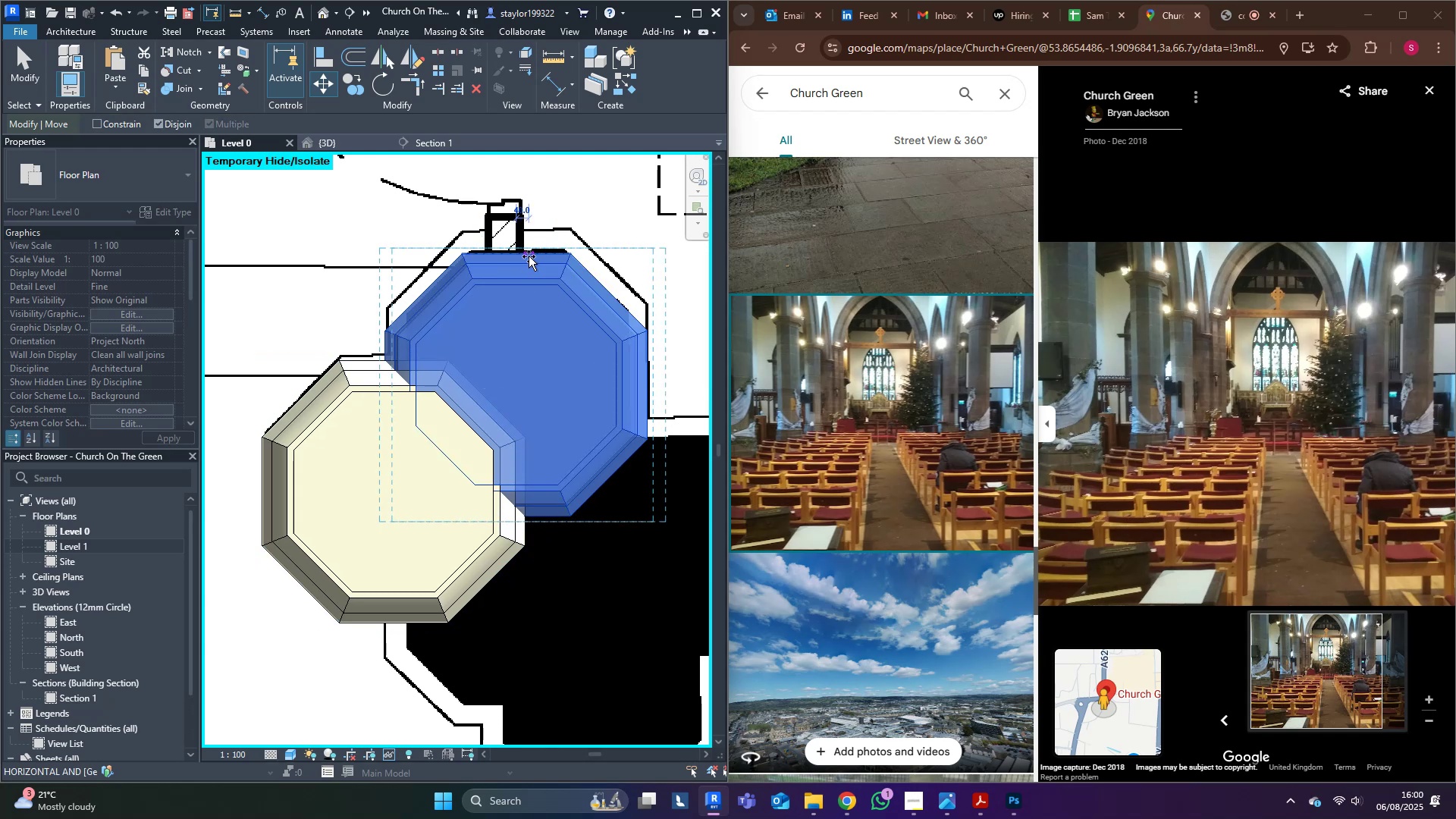 
key(Shift+ArrowRight)
 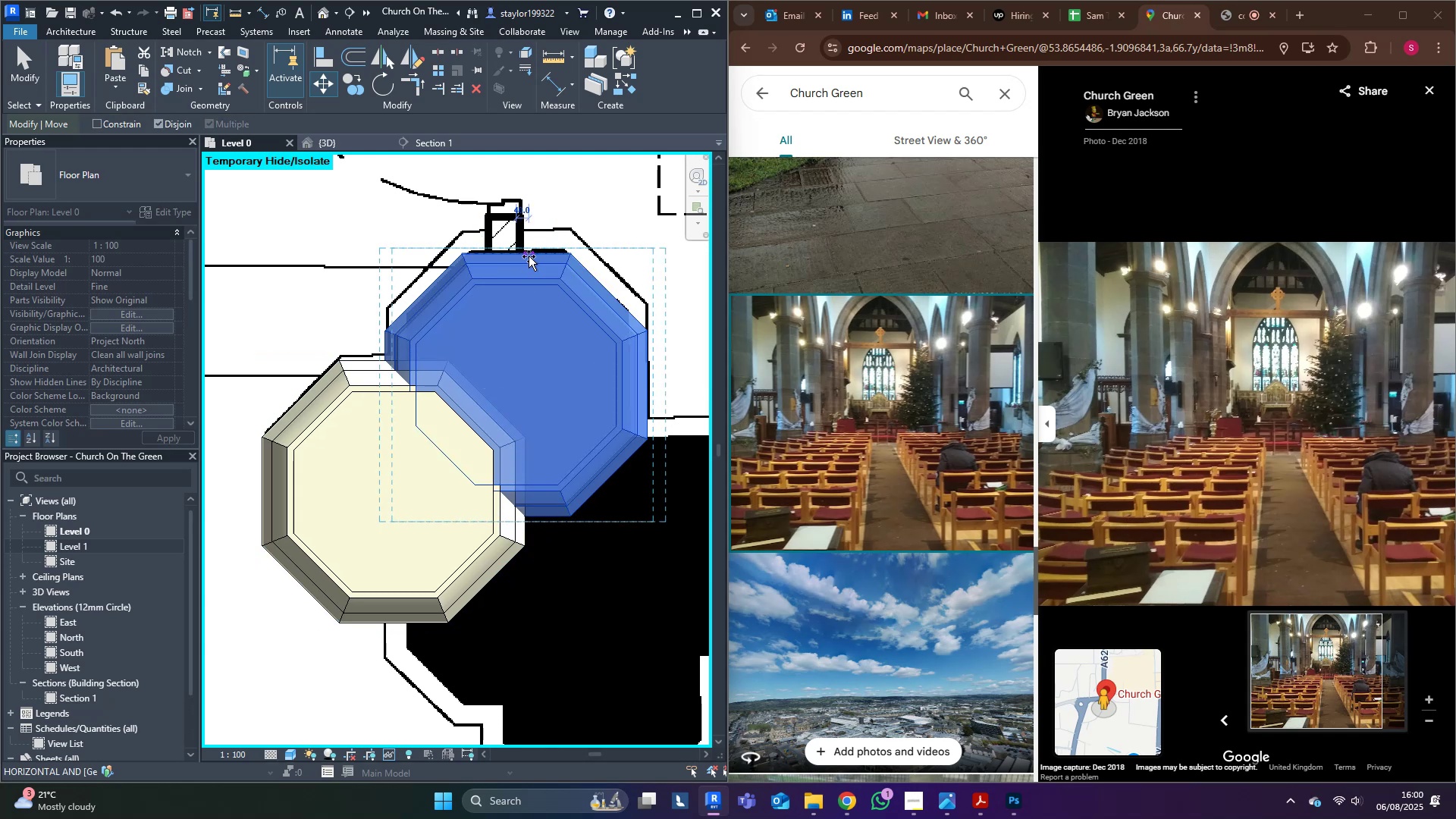 
key(Escape)
 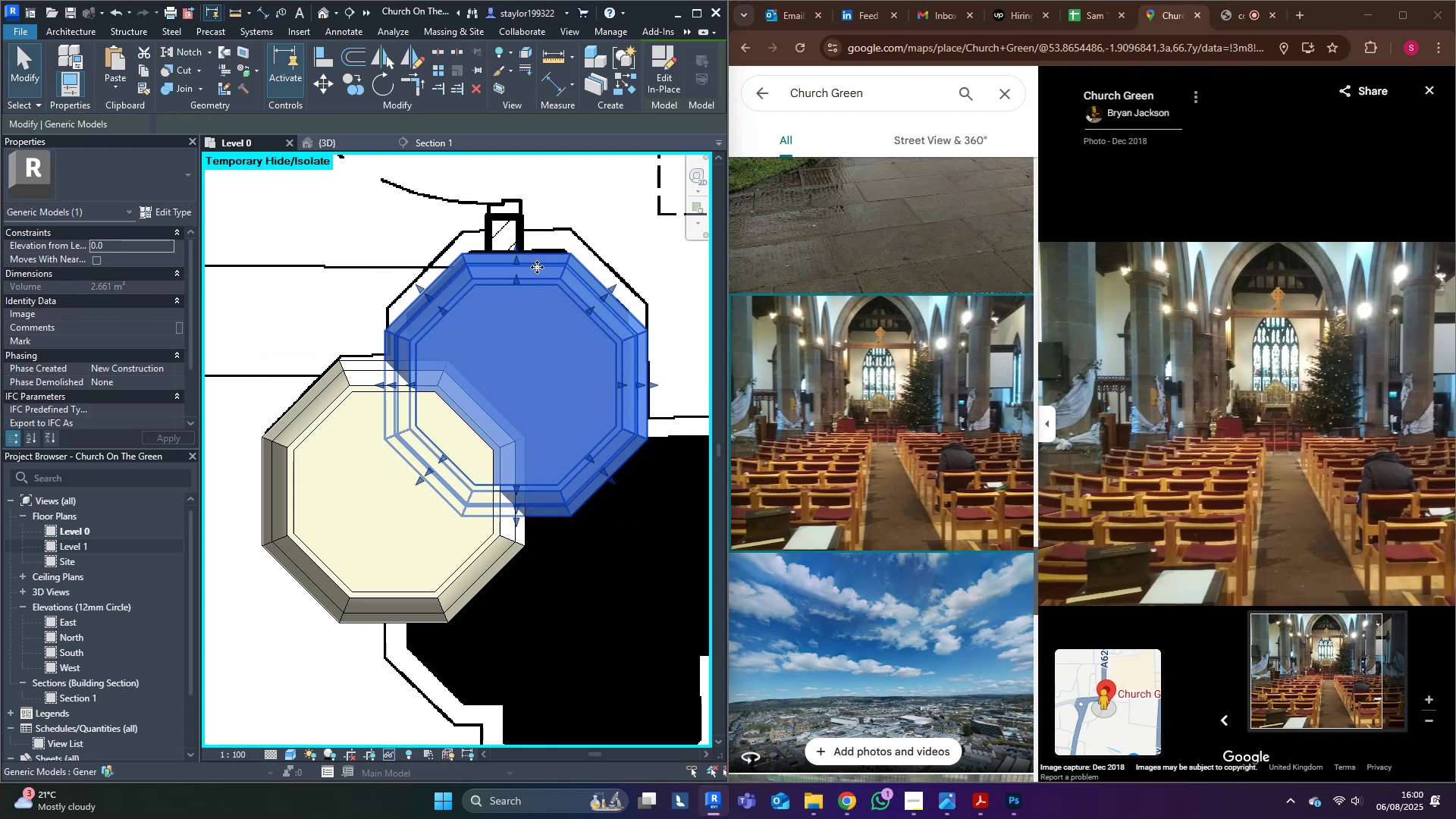 
key(Shift+ArrowUp)
 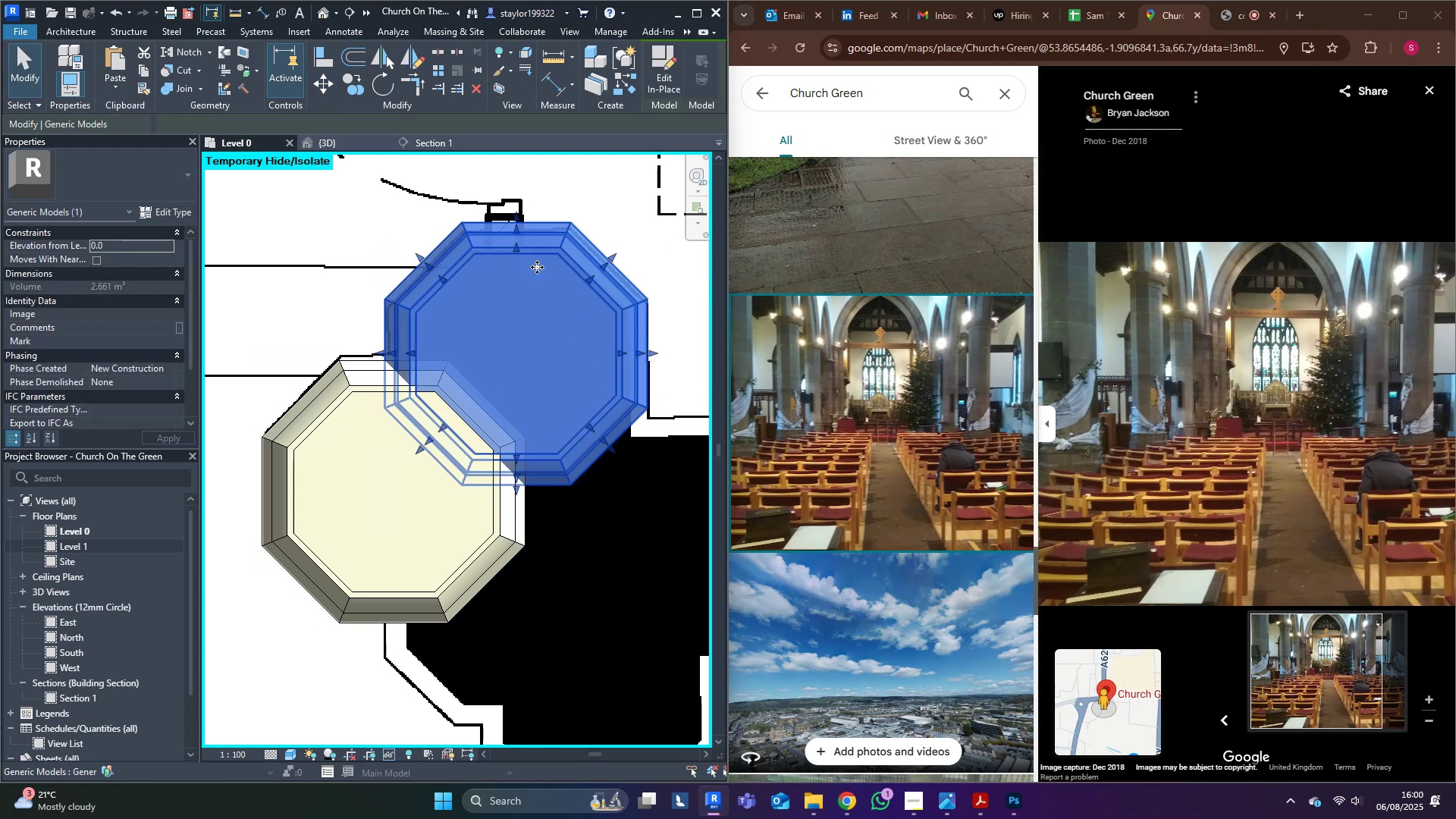 
key(ArrowDown)
 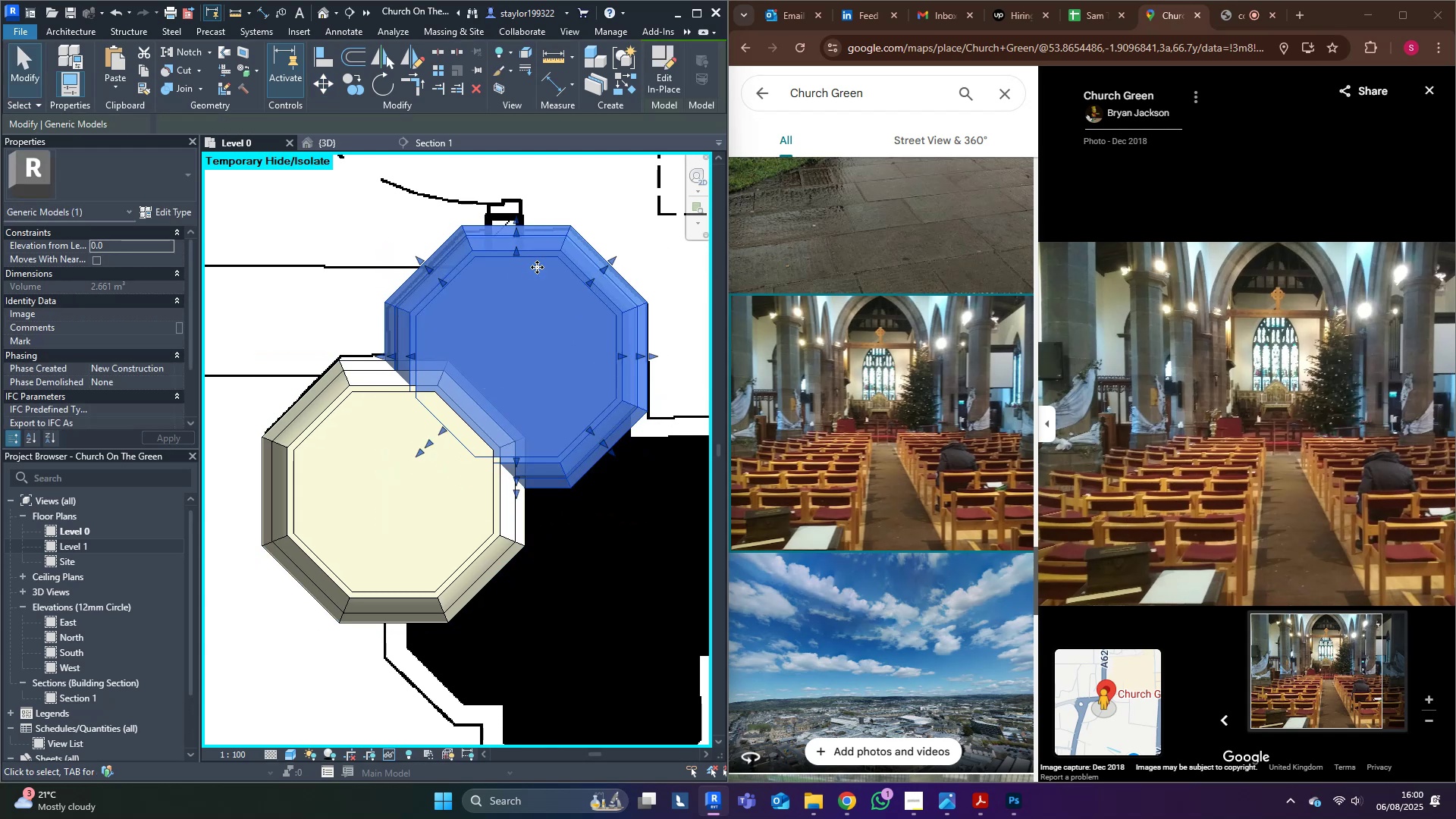 
key(ArrowDown)
 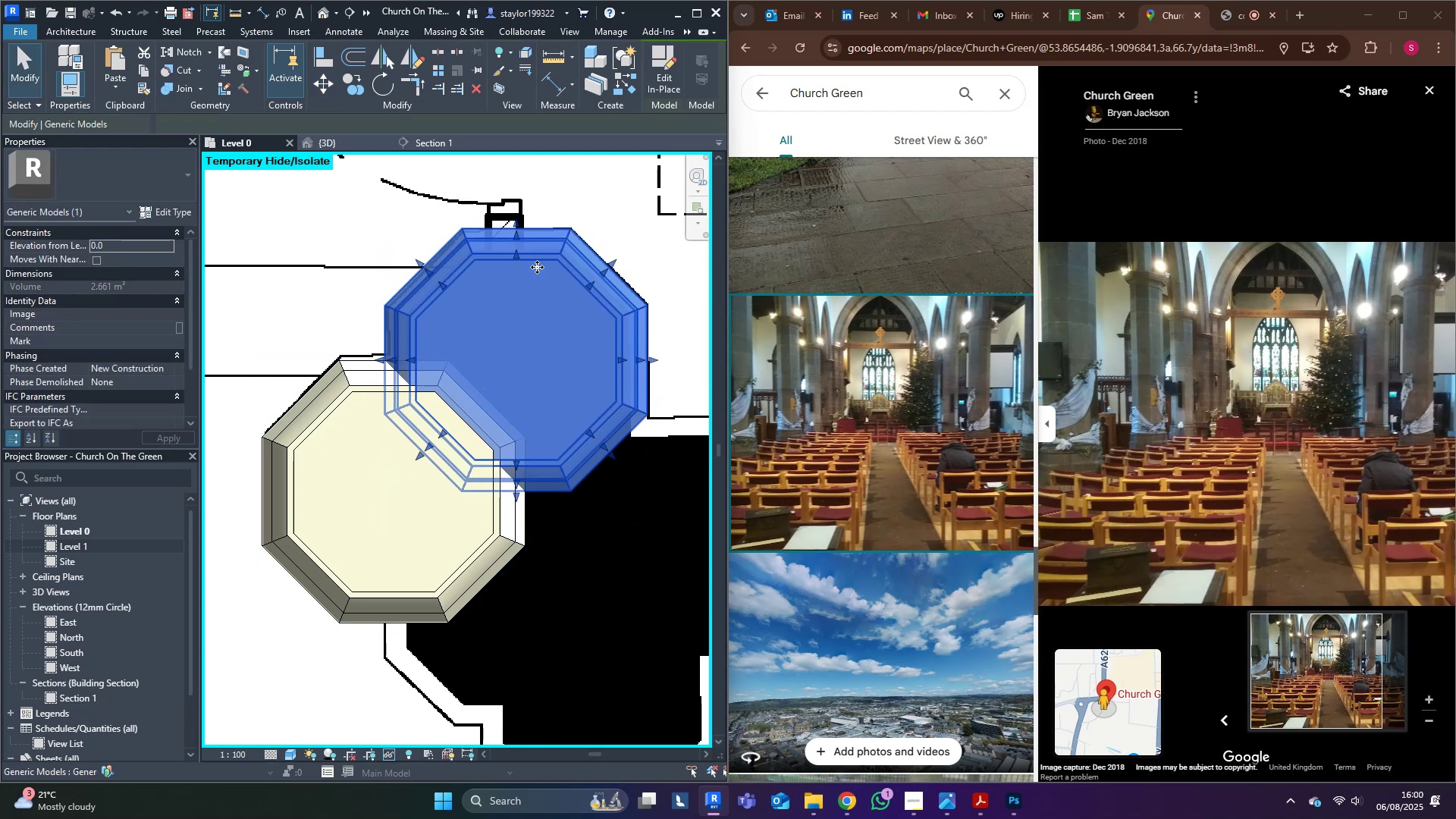 
key(ArrowDown)
 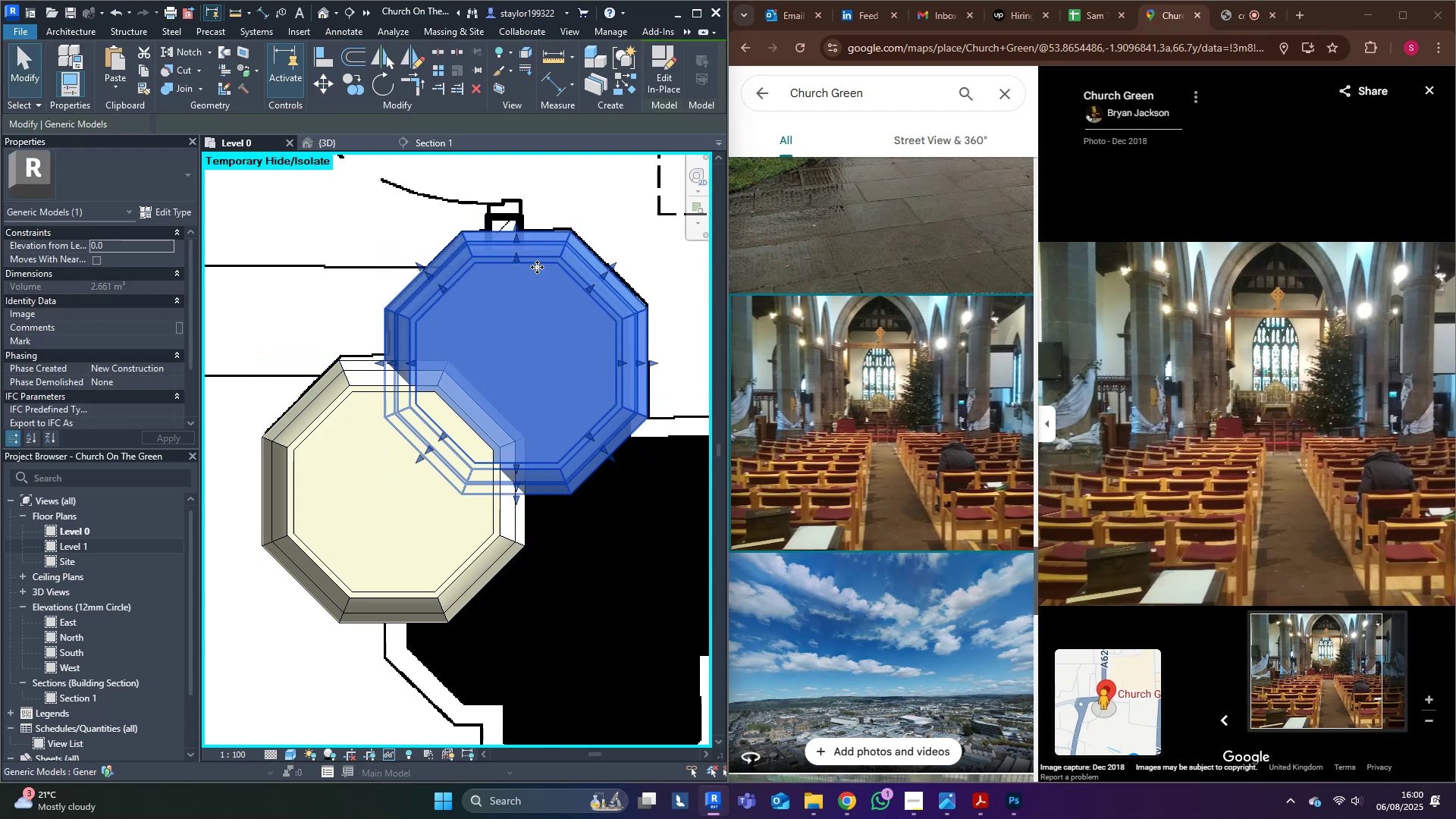 
key(ArrowRight)
 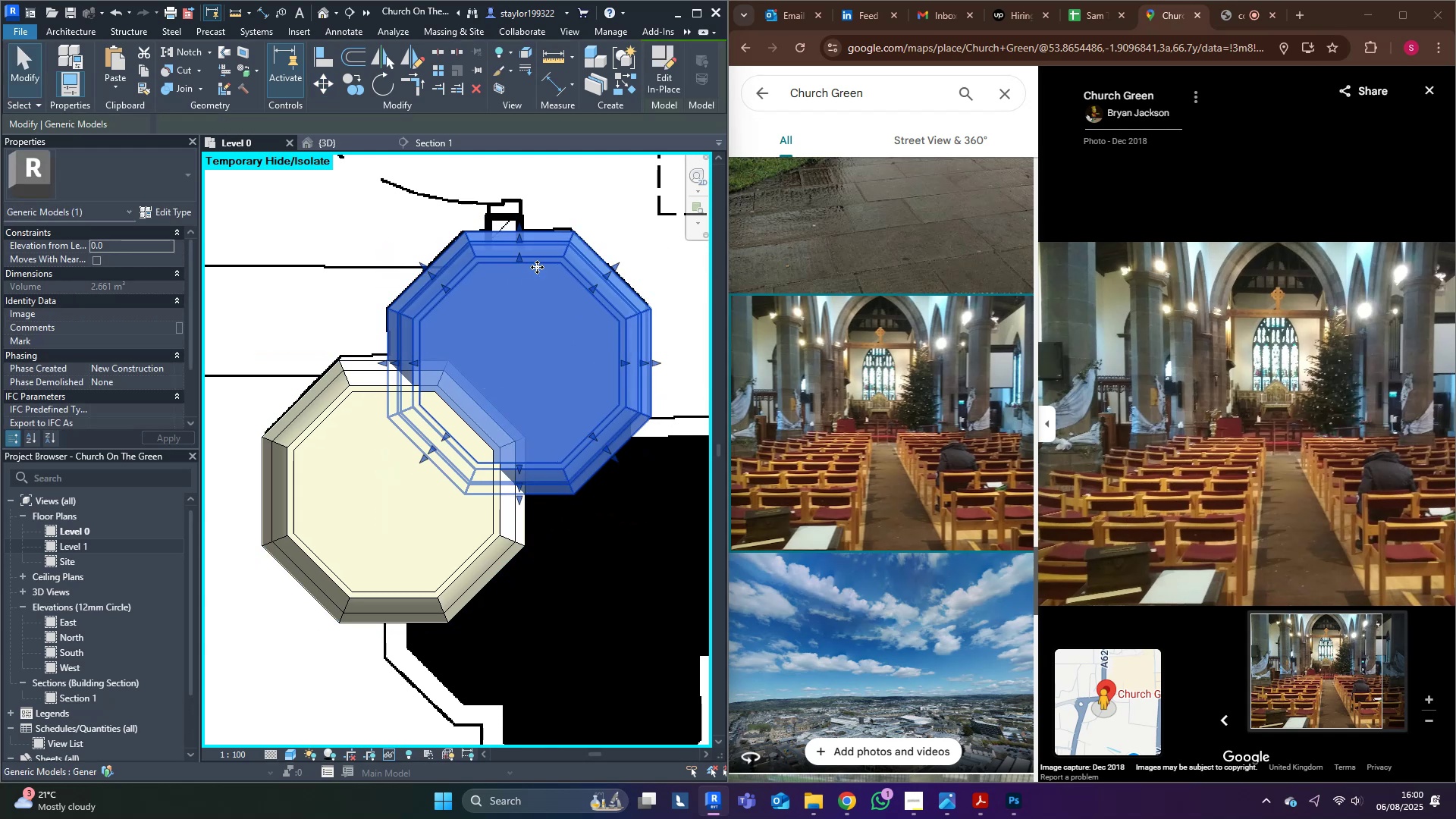 
key(Escape)
type(sd)
 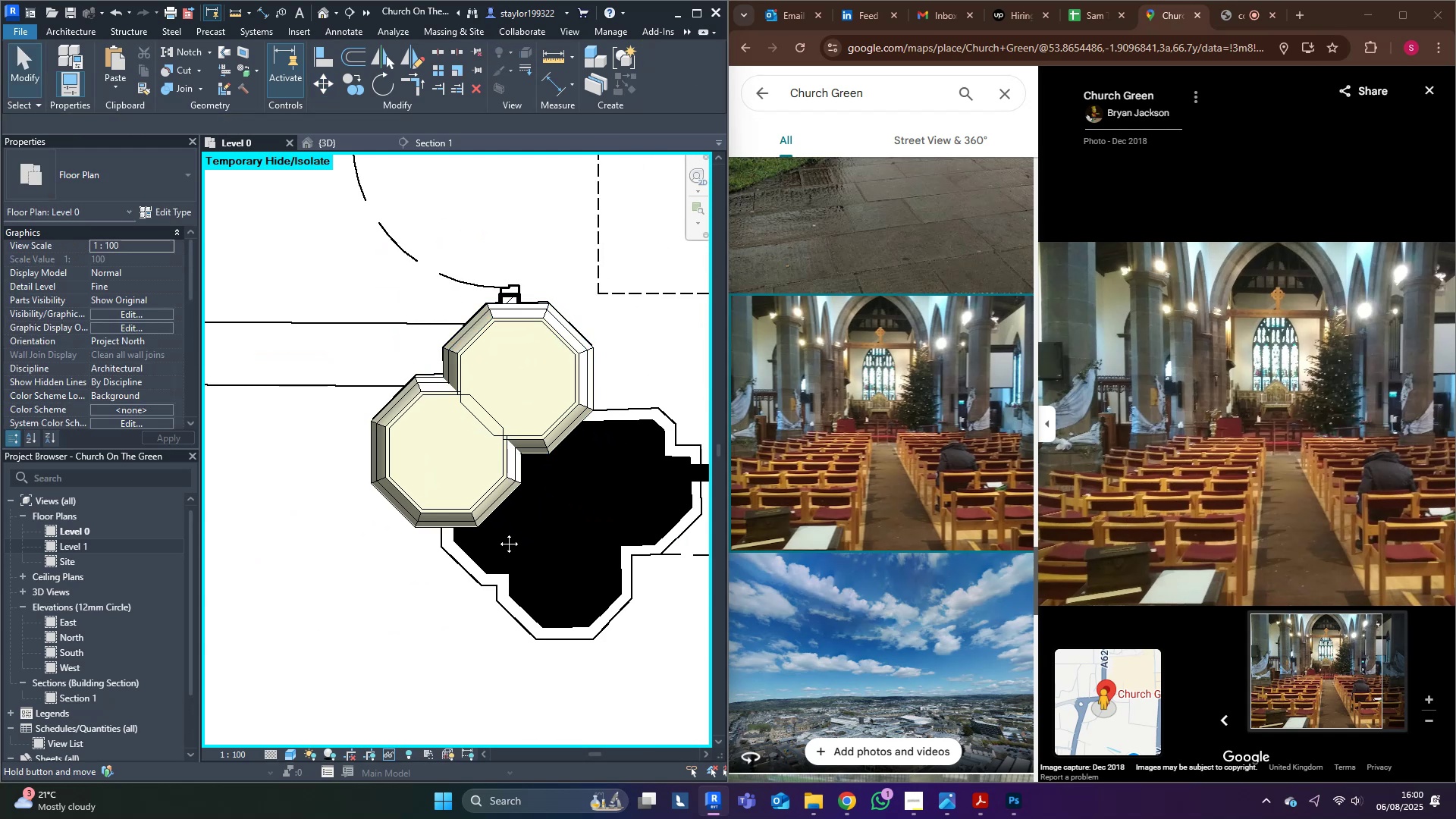 
scroll: coordinate [518, 427], scroll_direction: down, amount: 4.0
 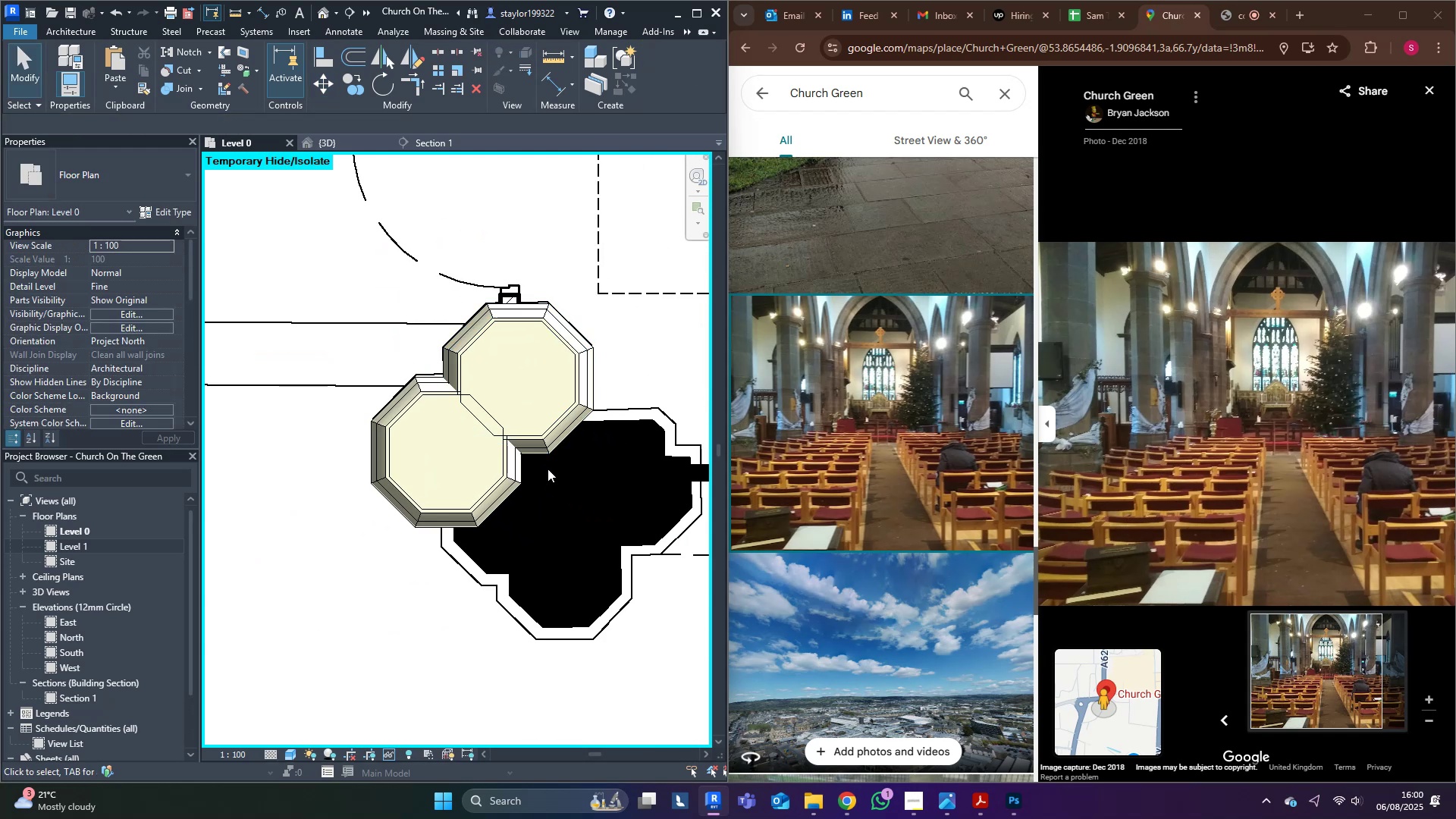 
hold_key(key=ShiftLeft, duration=0.94)
 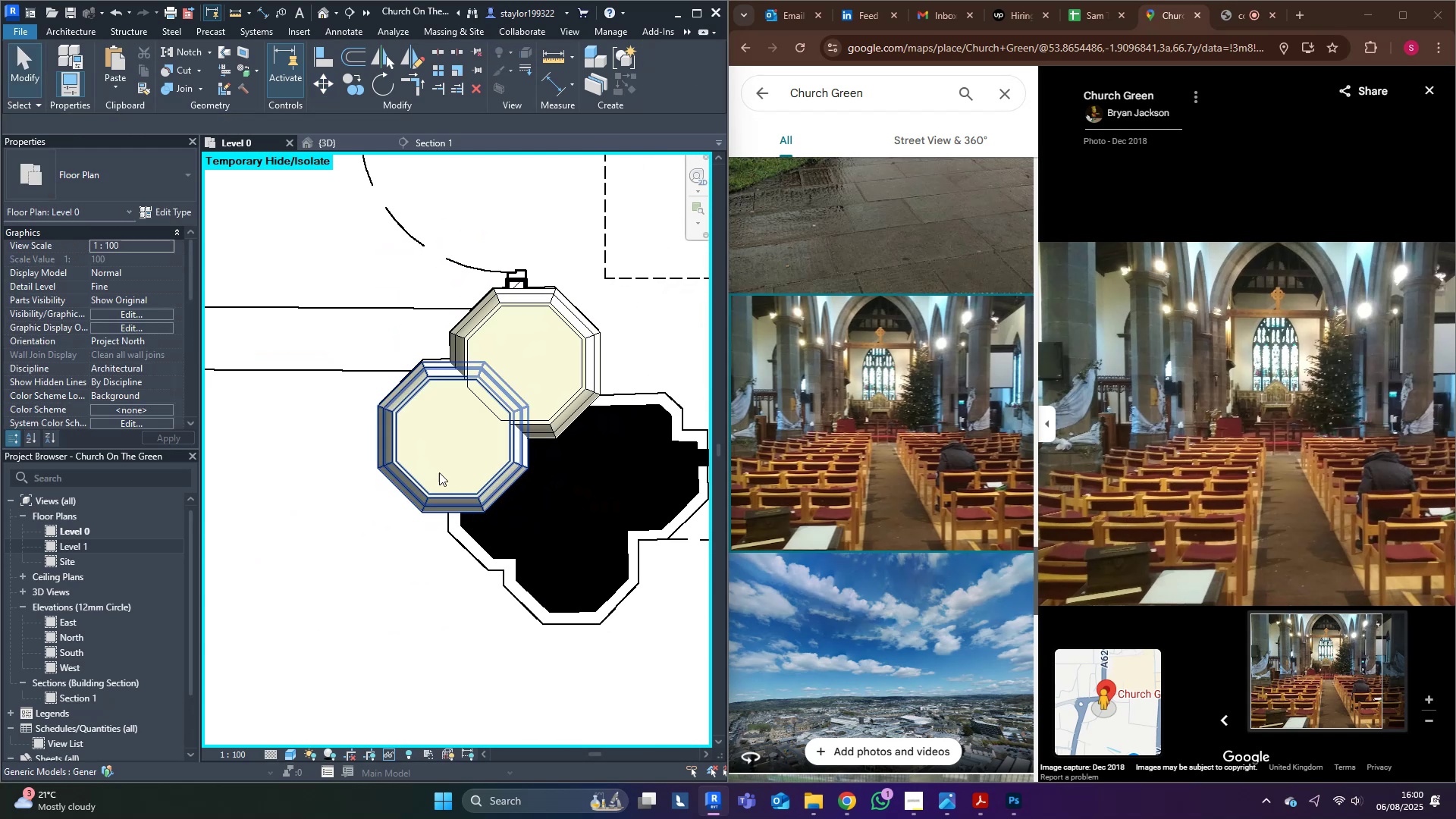 
left_click([438, 469])
 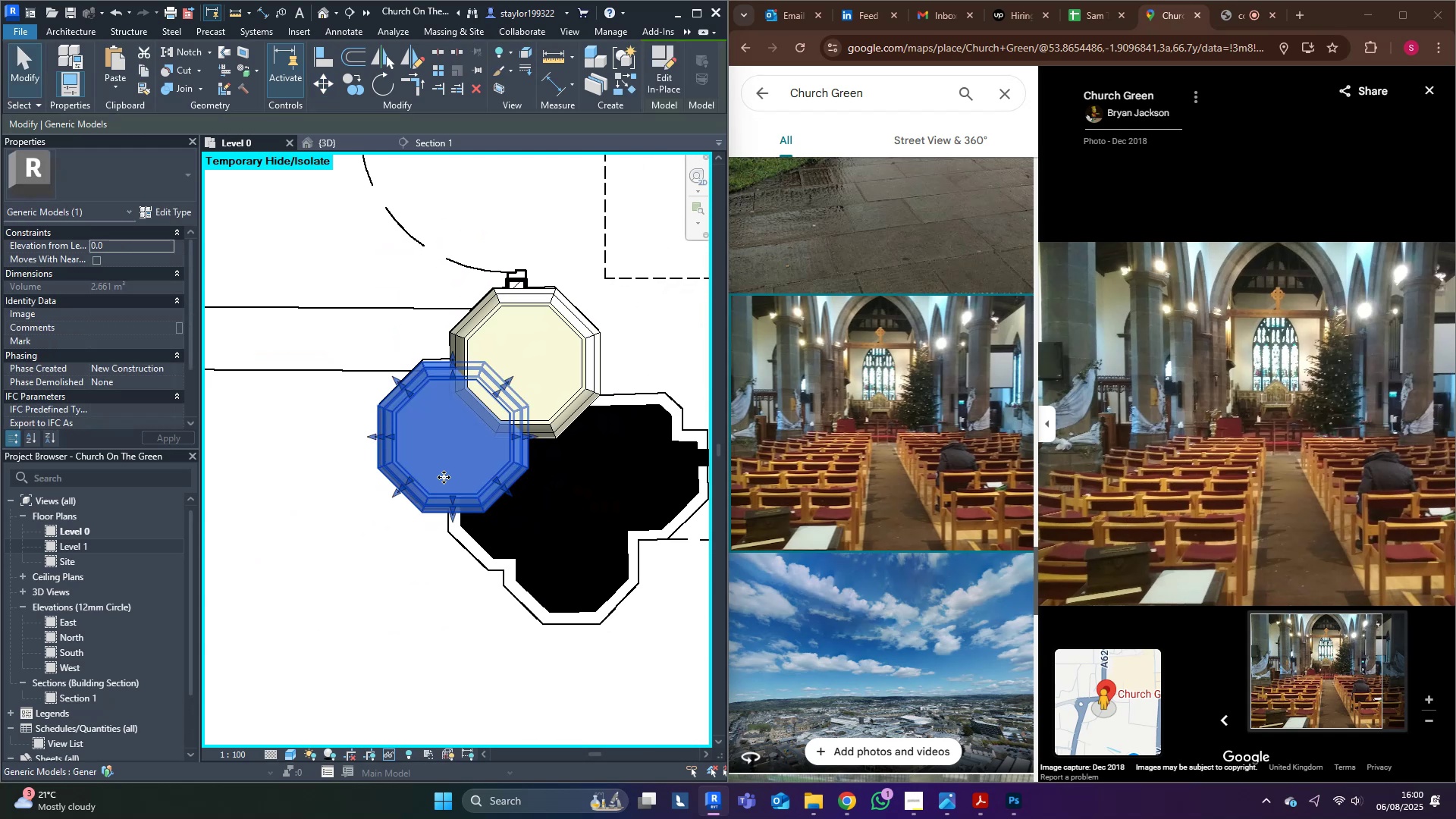 
scroll: coordinate [441, 490], scroll_direction: up, amount: 5.0
 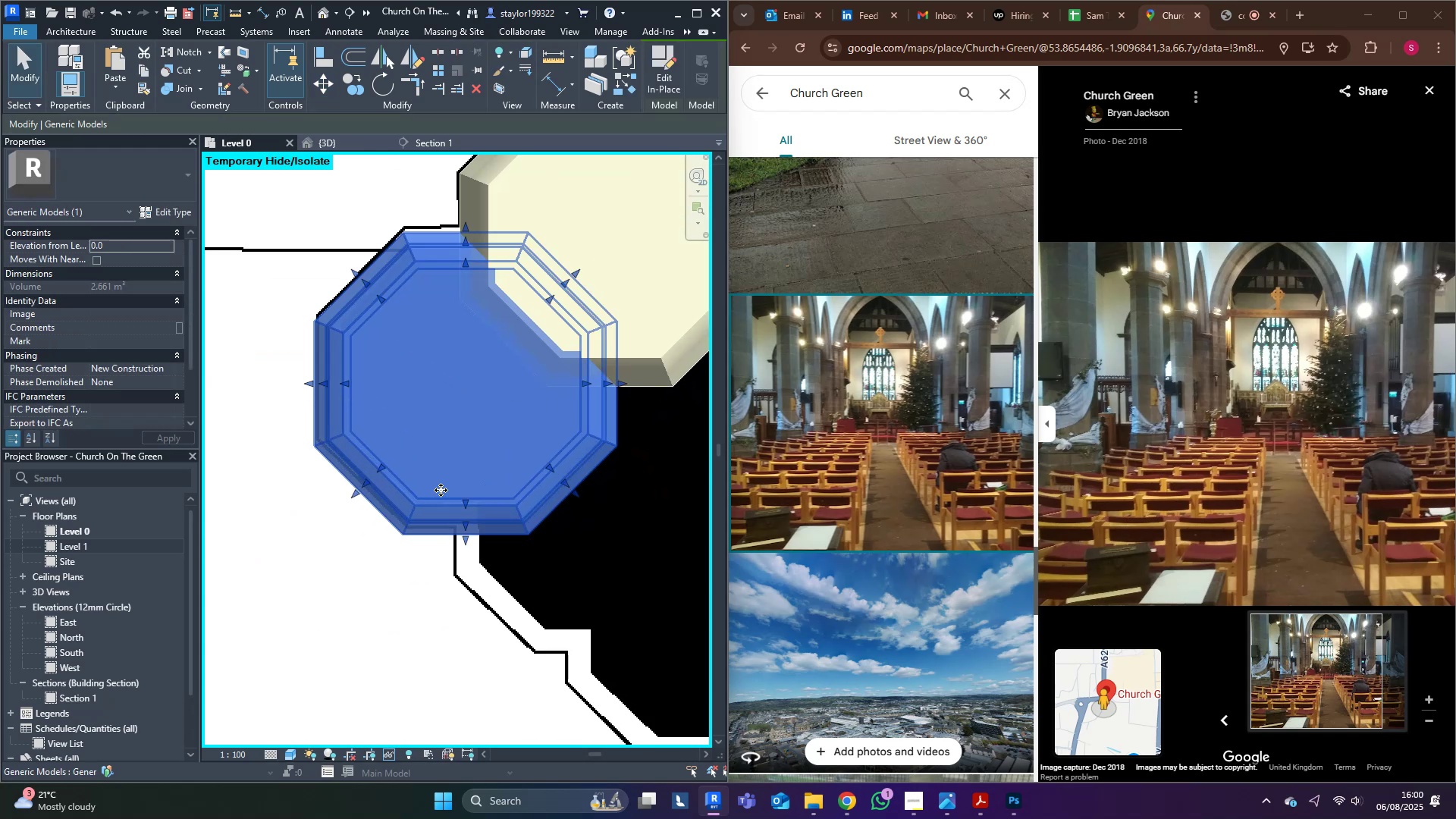 
hold_key(key=ControlLeft, duration=1.52)
 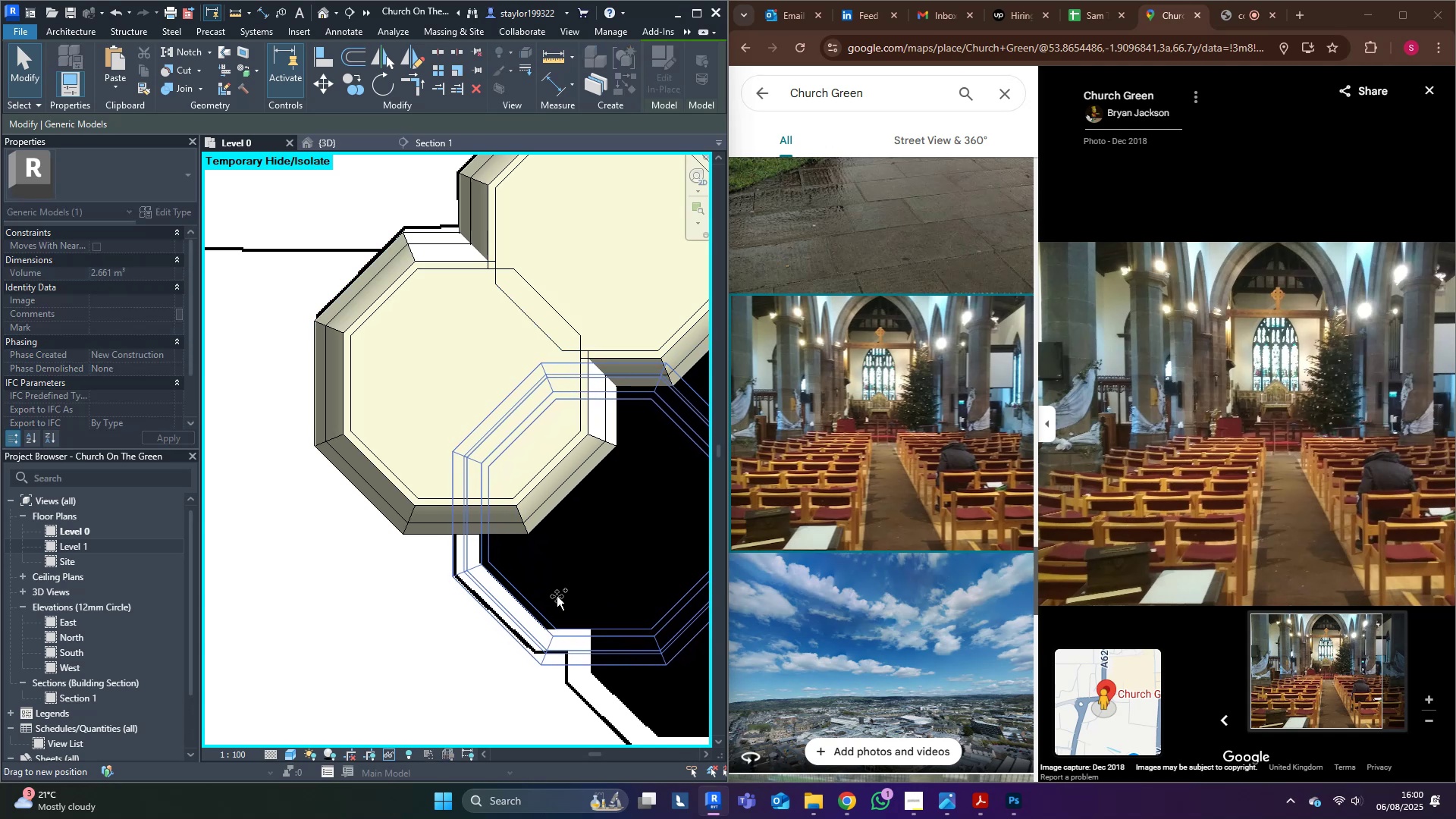 
hold_key(key=ControlLeft, duration=1.53)
 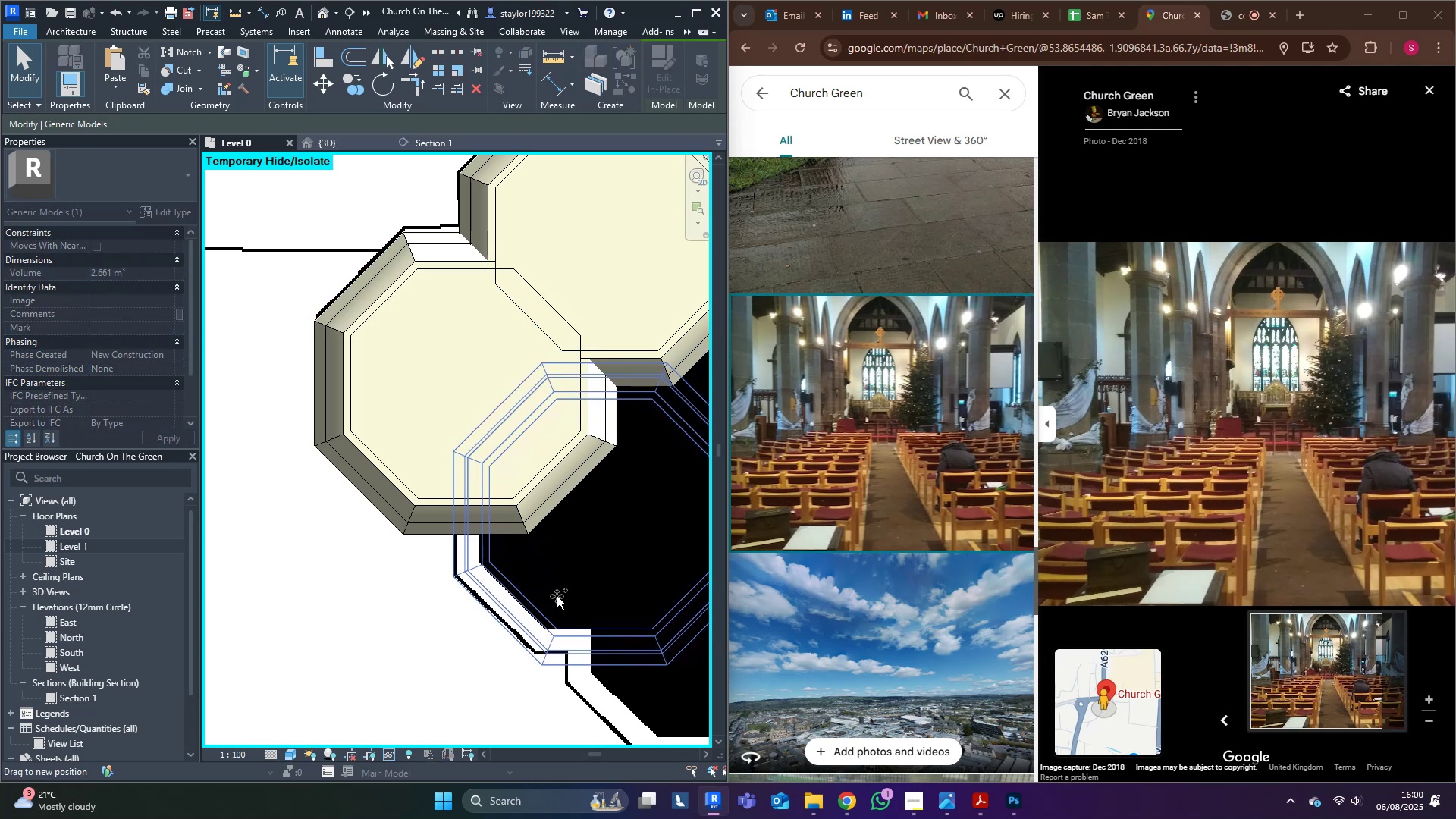 
hold_key(key=ControlLeft, duration=1.39)
 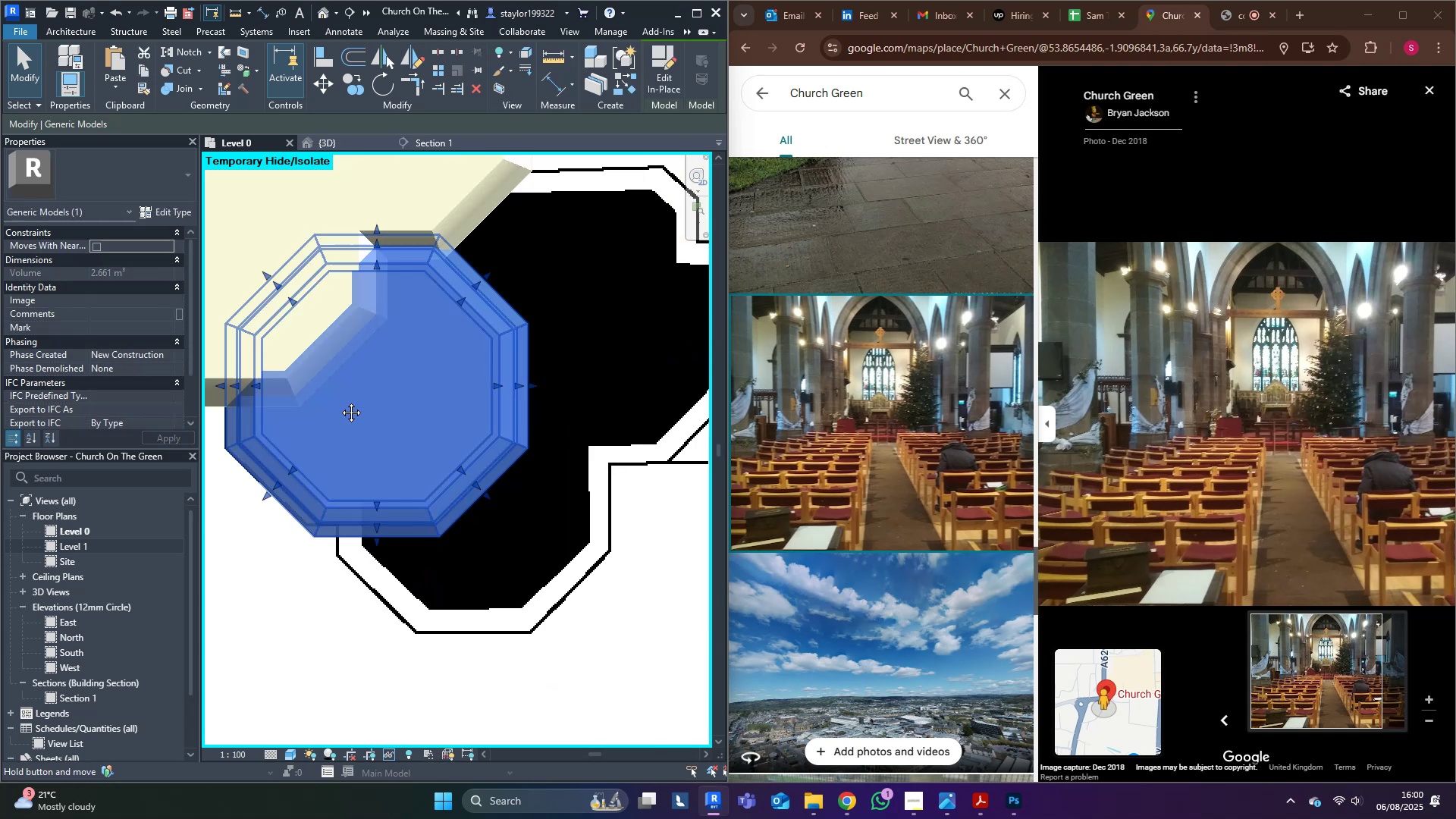 
hold_key(key=ControlLeft, duration=0.37)
 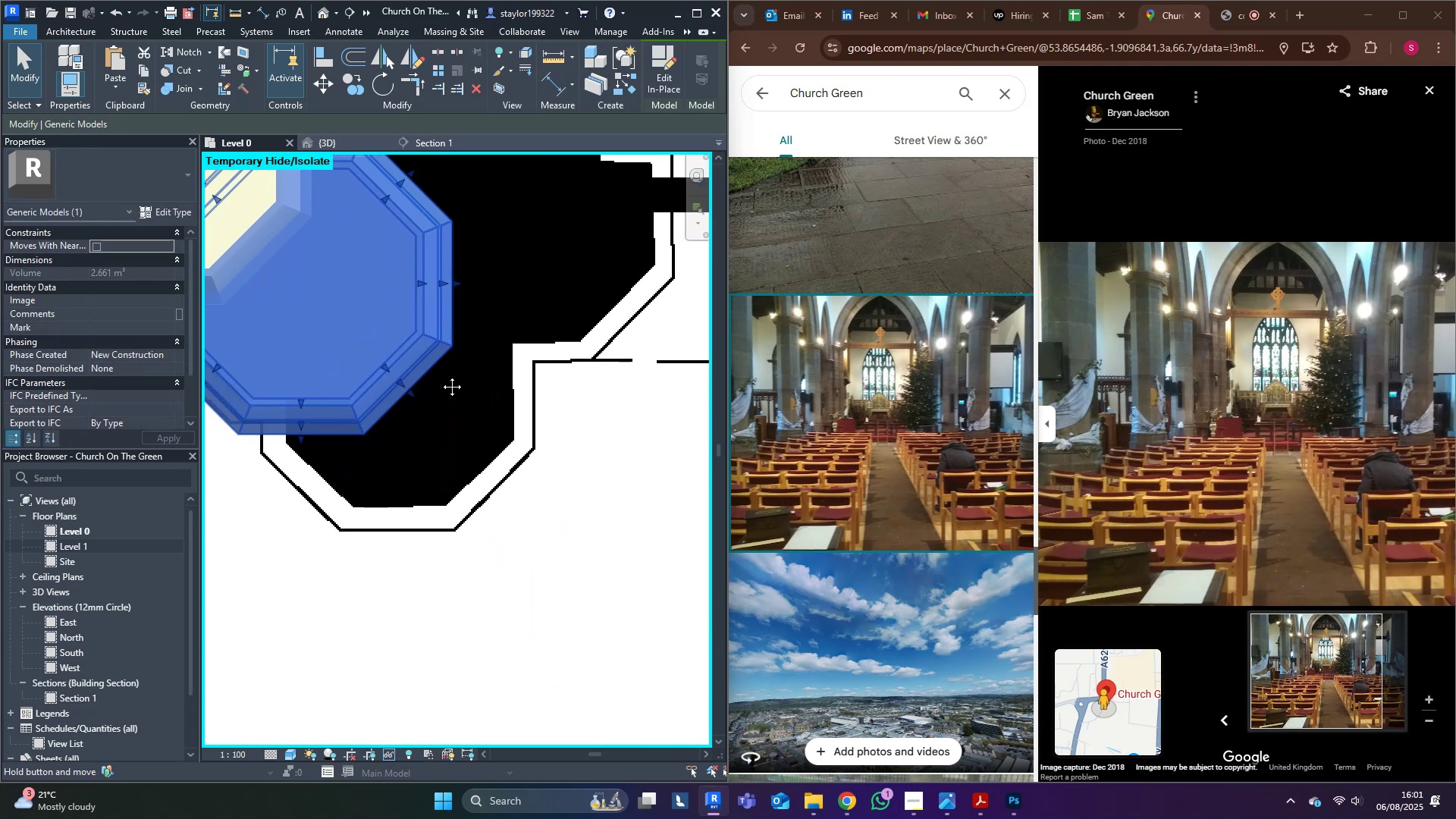 
hold_key(key=ControlLeft, duration=1.5)
 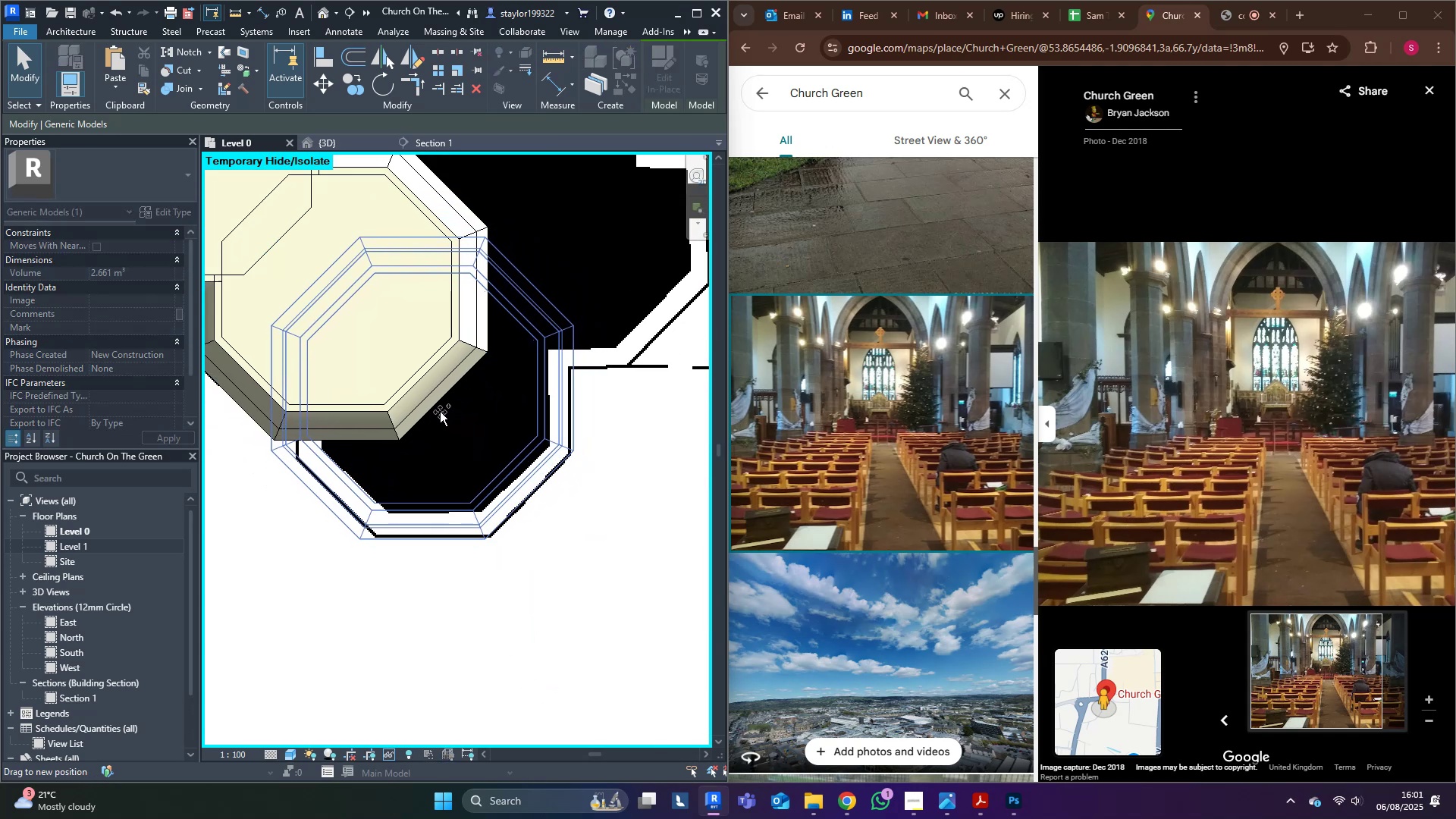 
hold_key(key=ControlLeft, duration=1.51)
 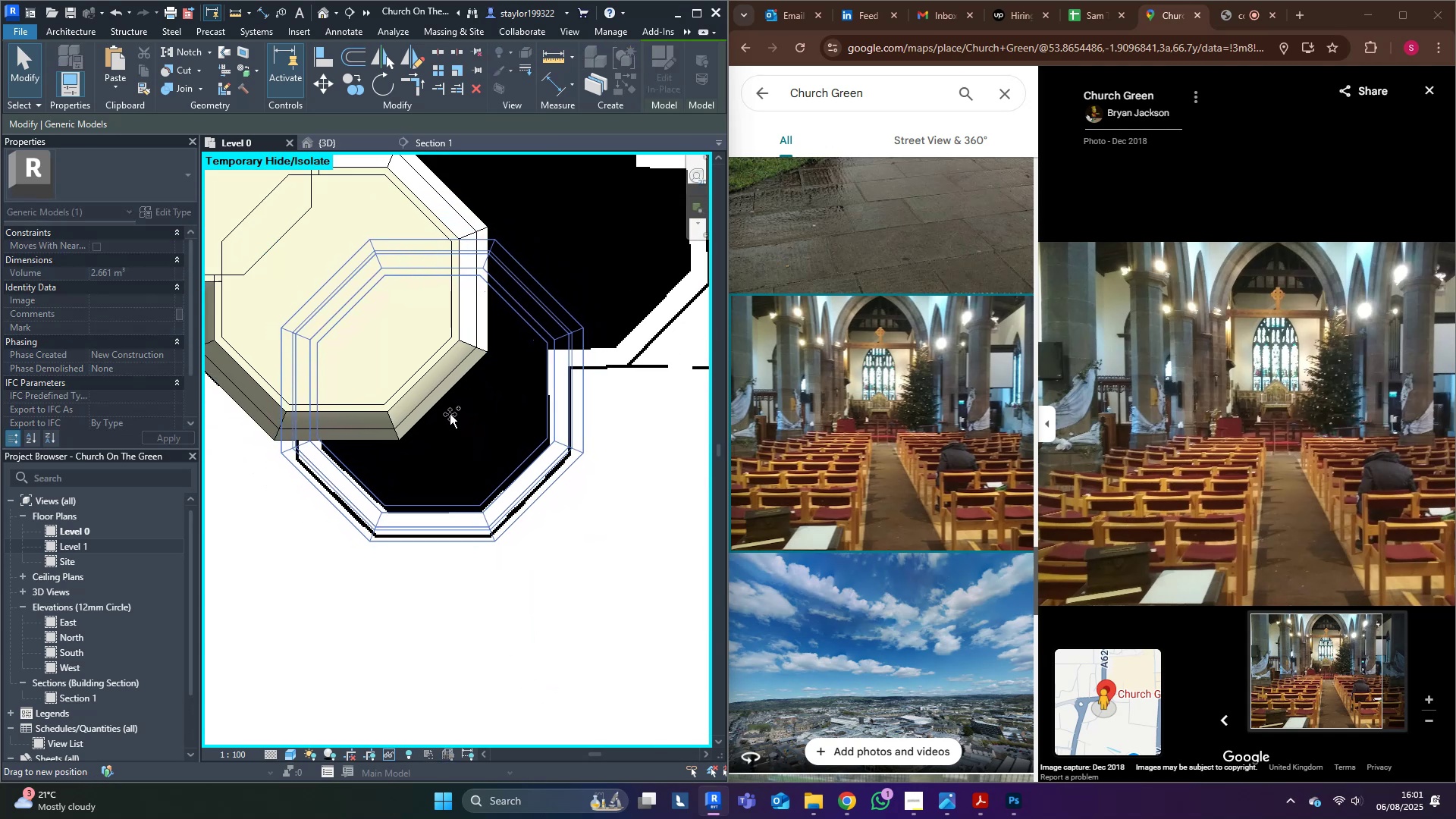 
hold_key(key=ControlLeft, duration=1.52)
 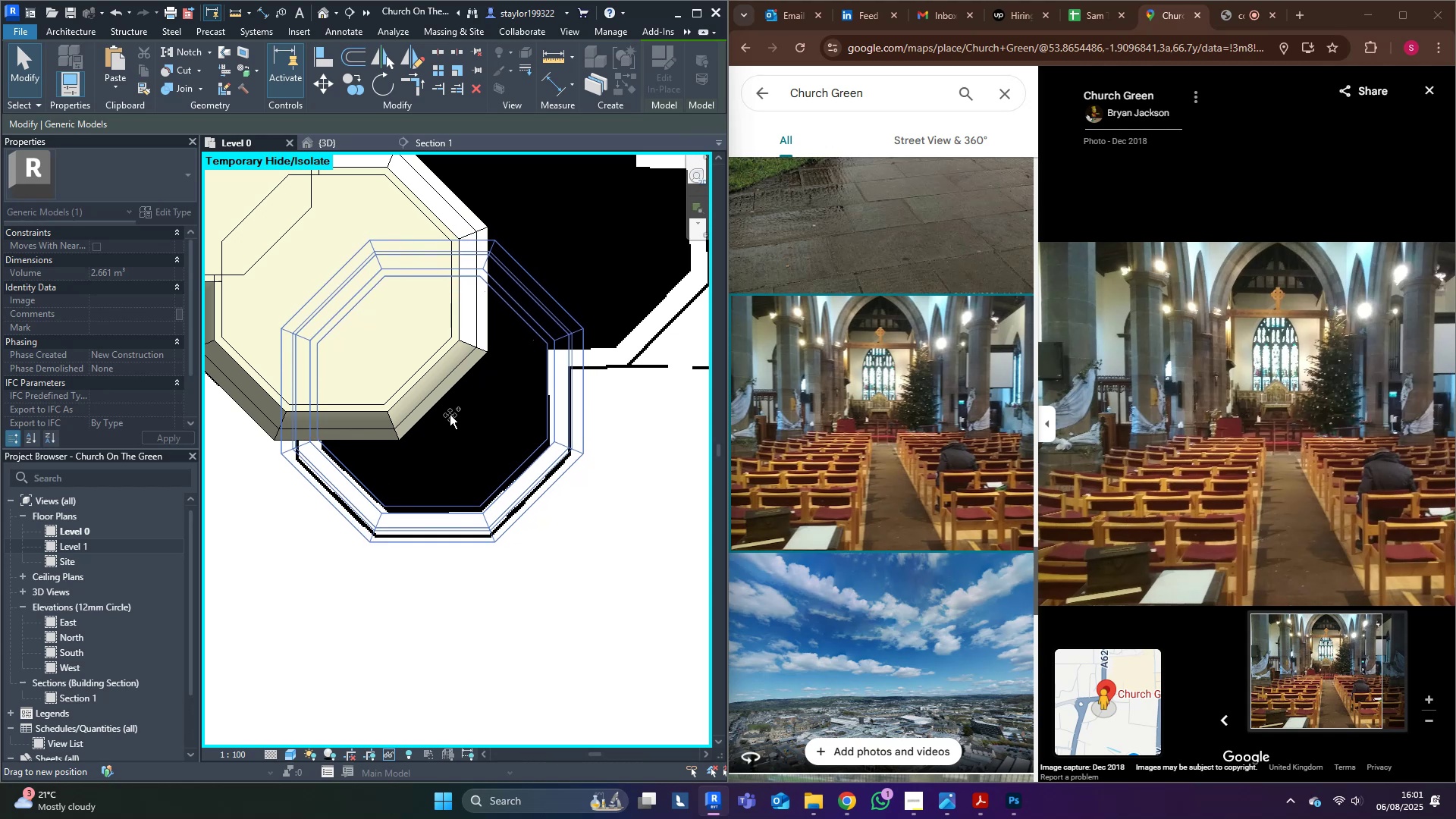 
hold_key(key=ControlLeft, duration=1.52)
 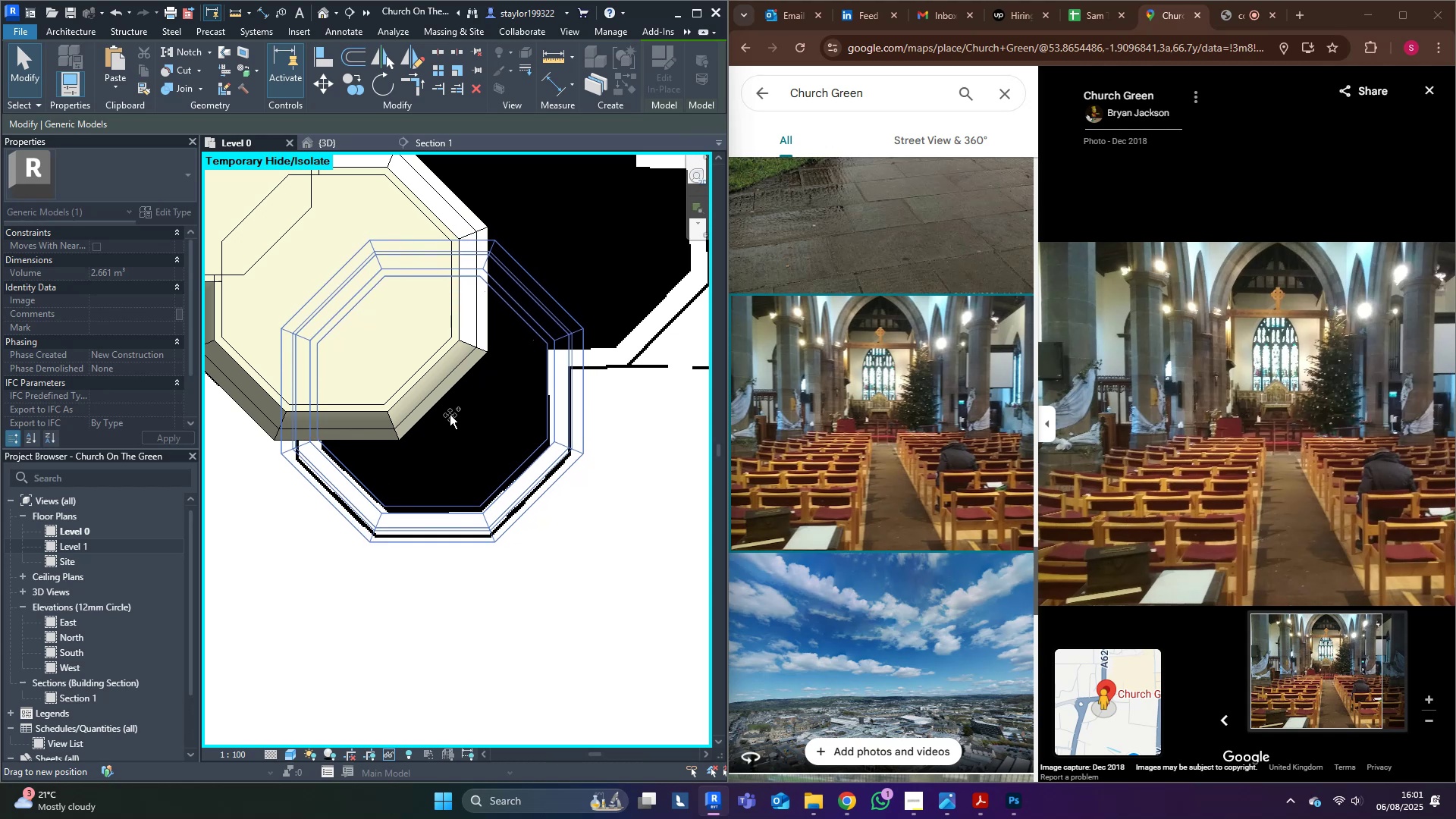 
hold_key(key=ControlLeft, duration=1.01)
 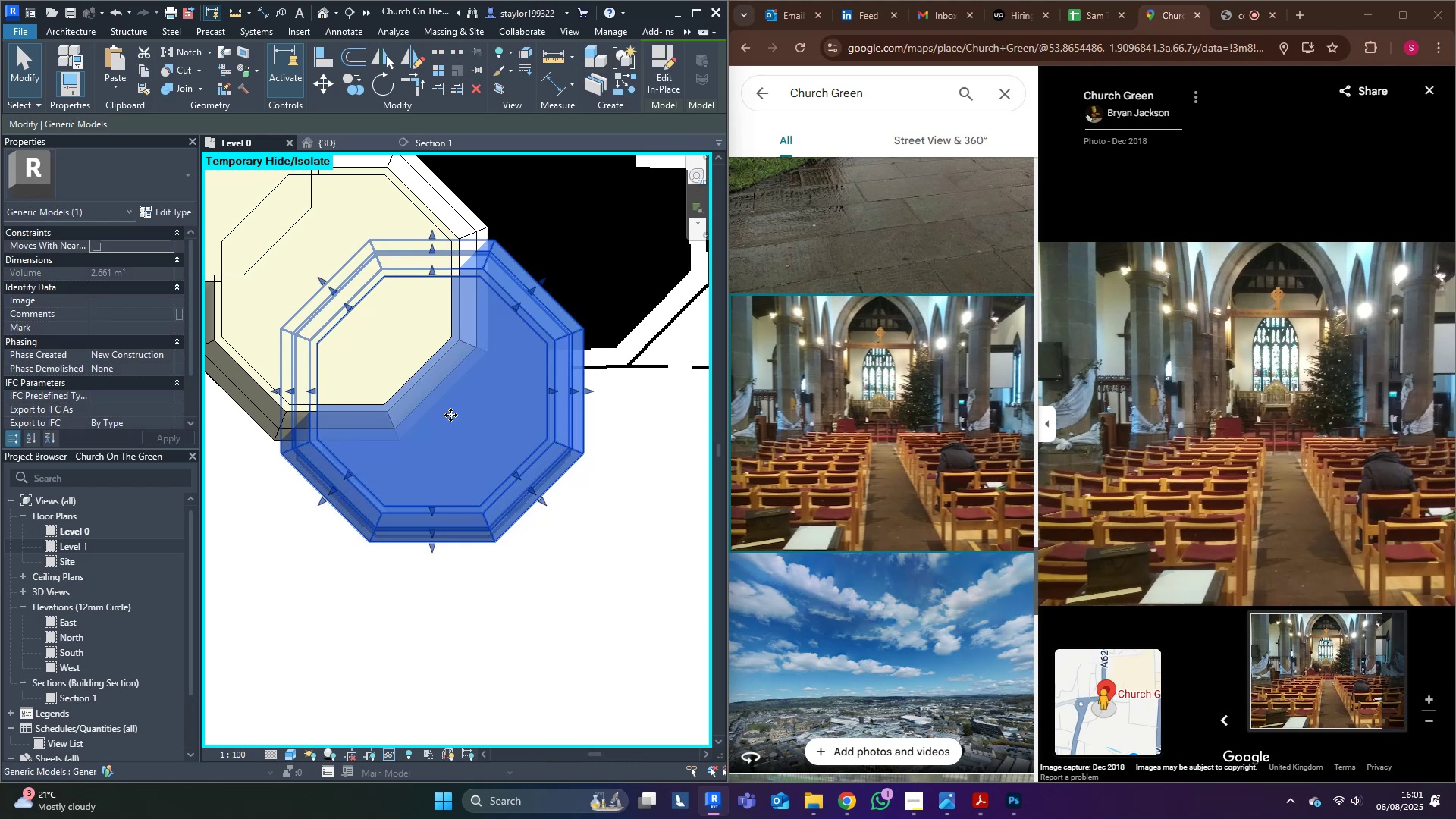 
type(wfsd)
 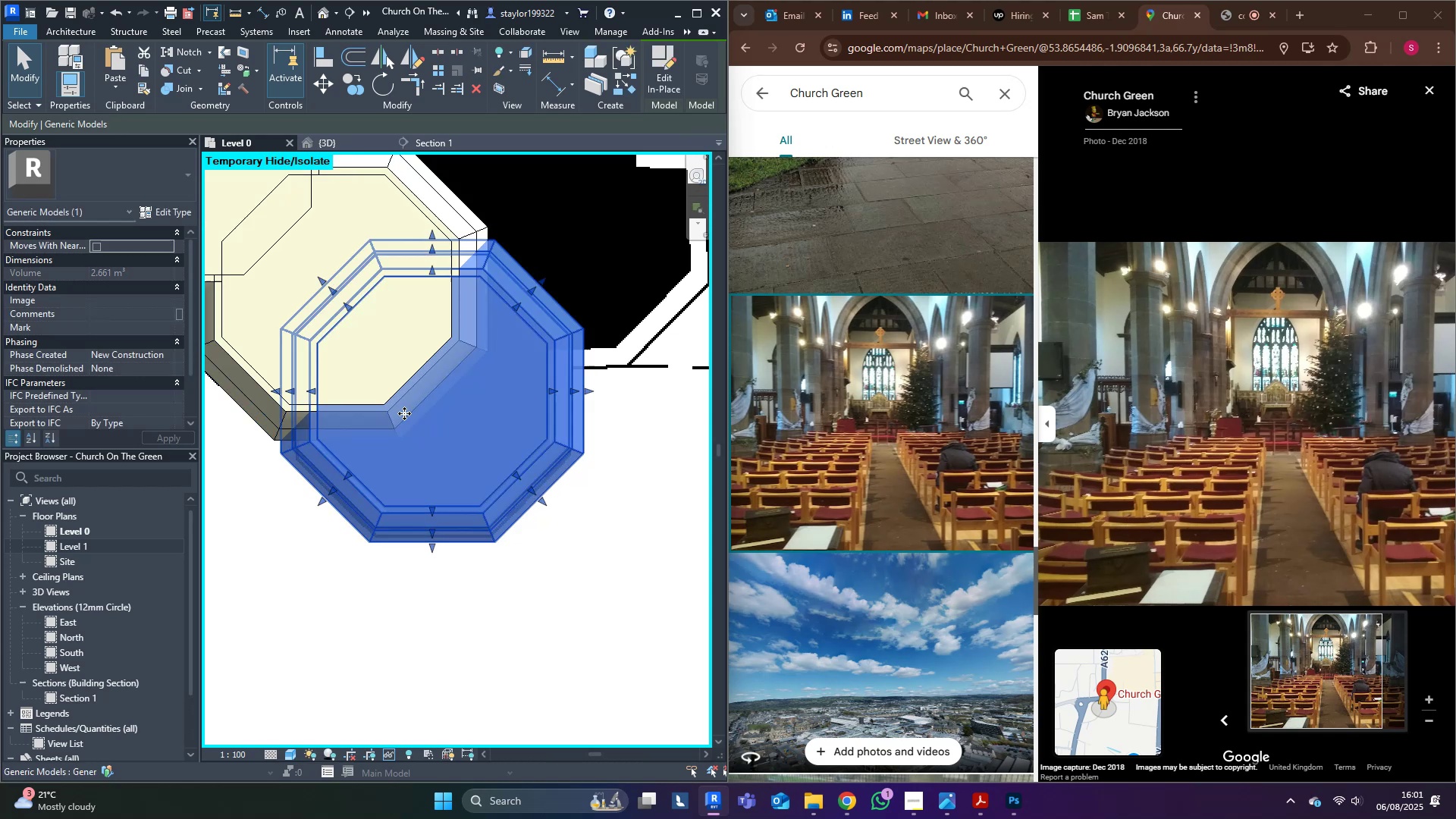 
scroll: coordinate [334, 388], scroll_direction: down, amount: 3.0
 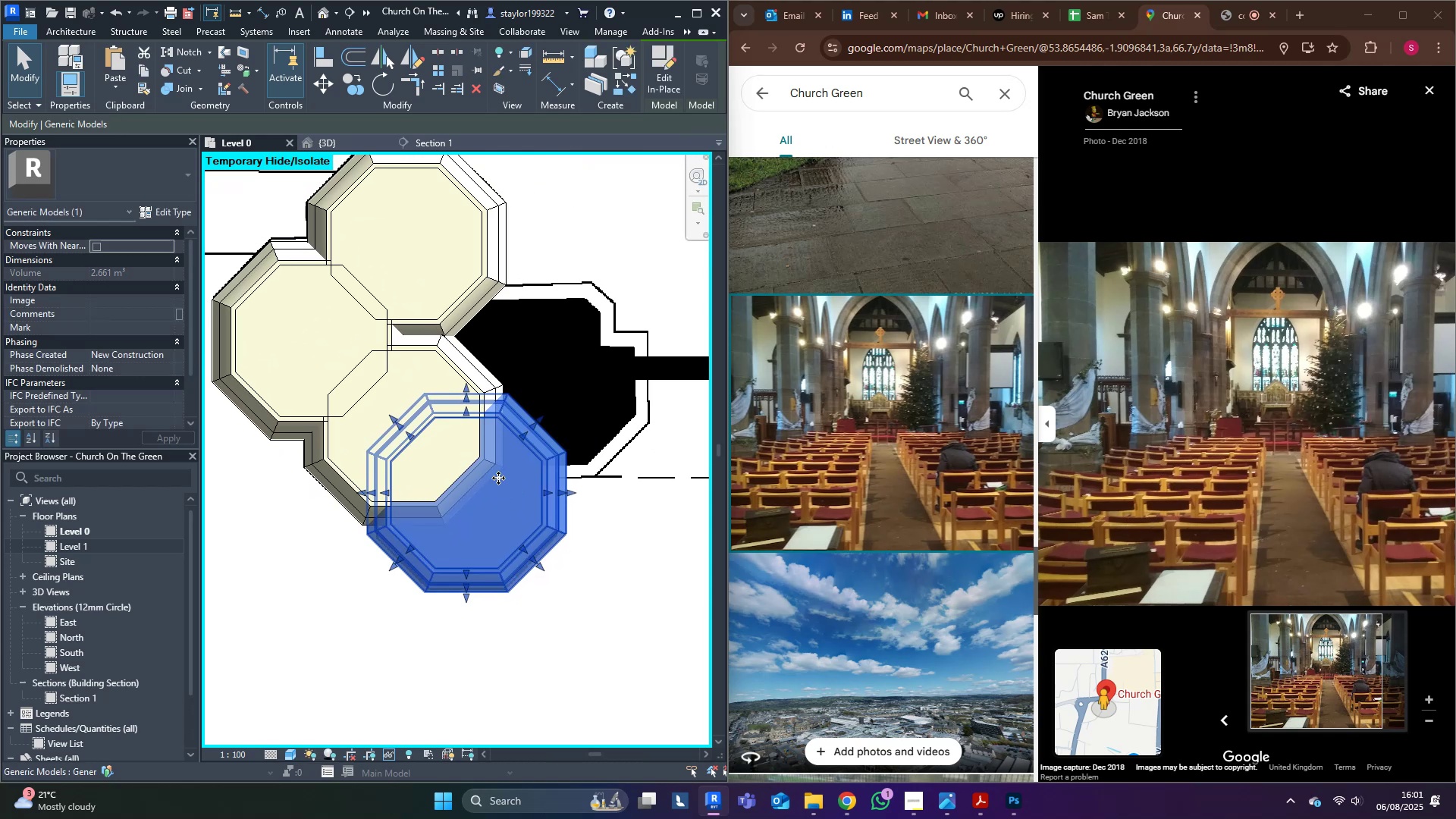 
hold_key(key=ControlLeft, duration=1.53)
 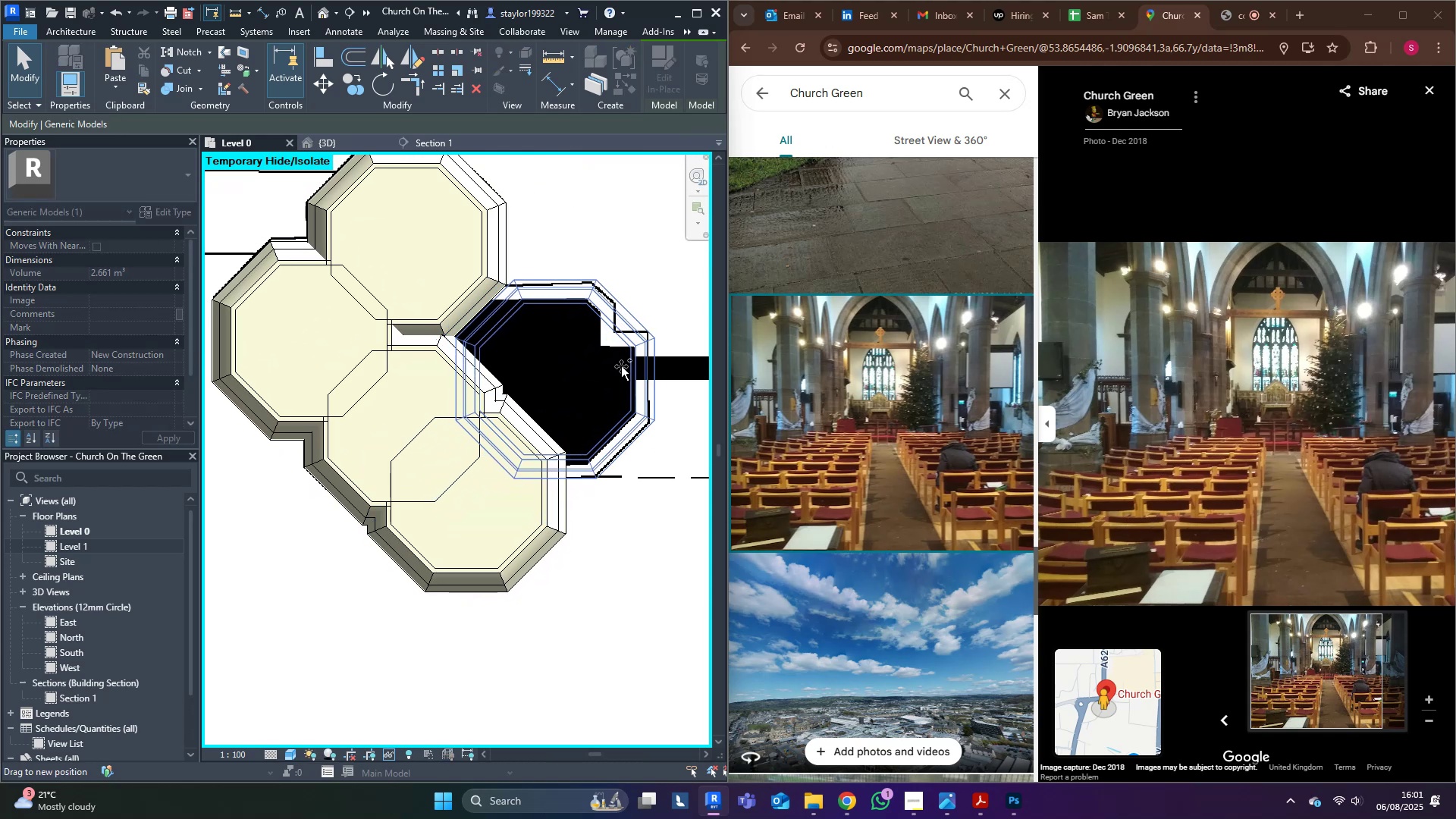 
hold_key(key=ControlLeft, duration=1.52)
 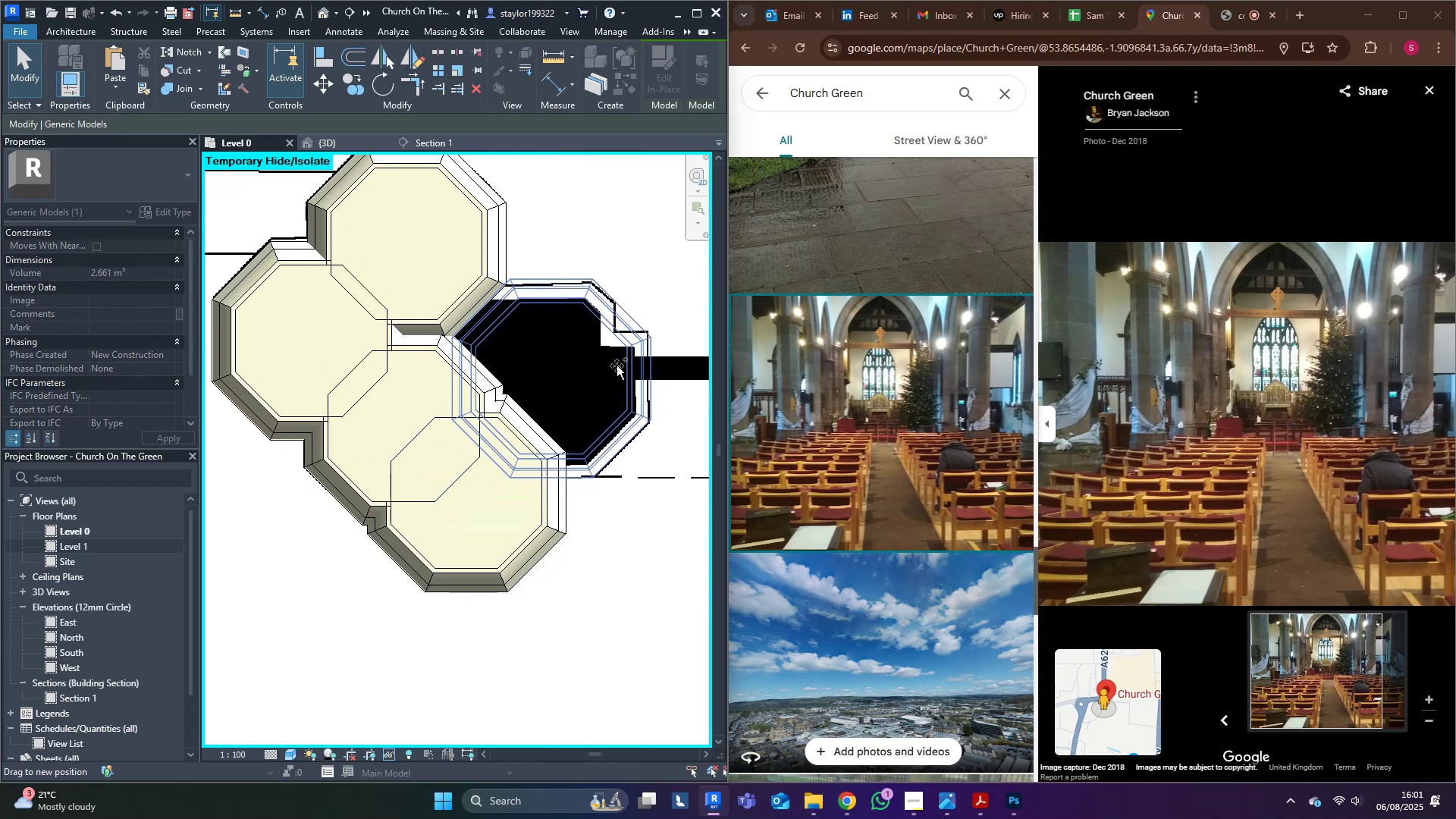 
hold_key(key=ControlLeft, duration=0.81)
 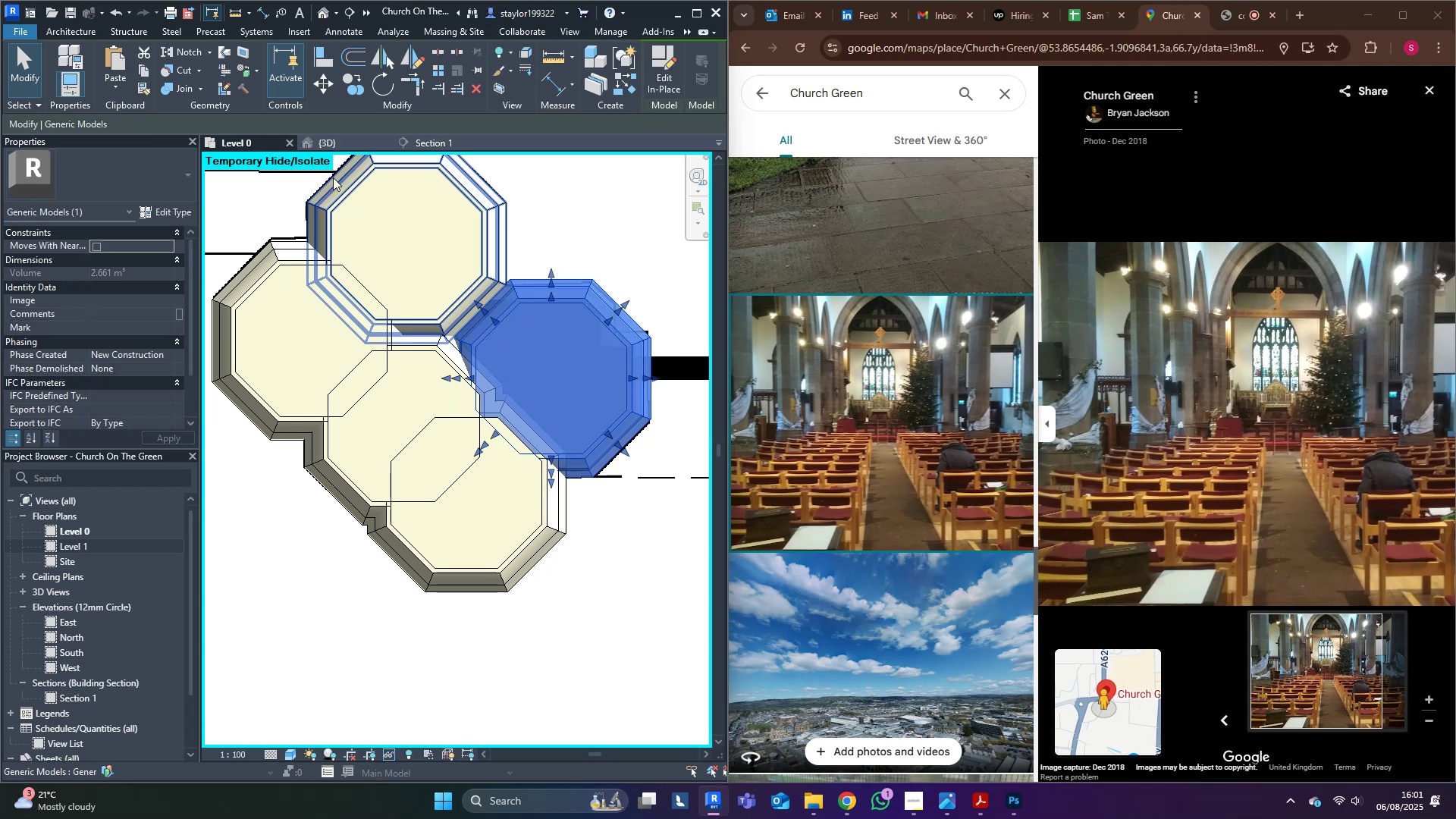 
type(sd)
 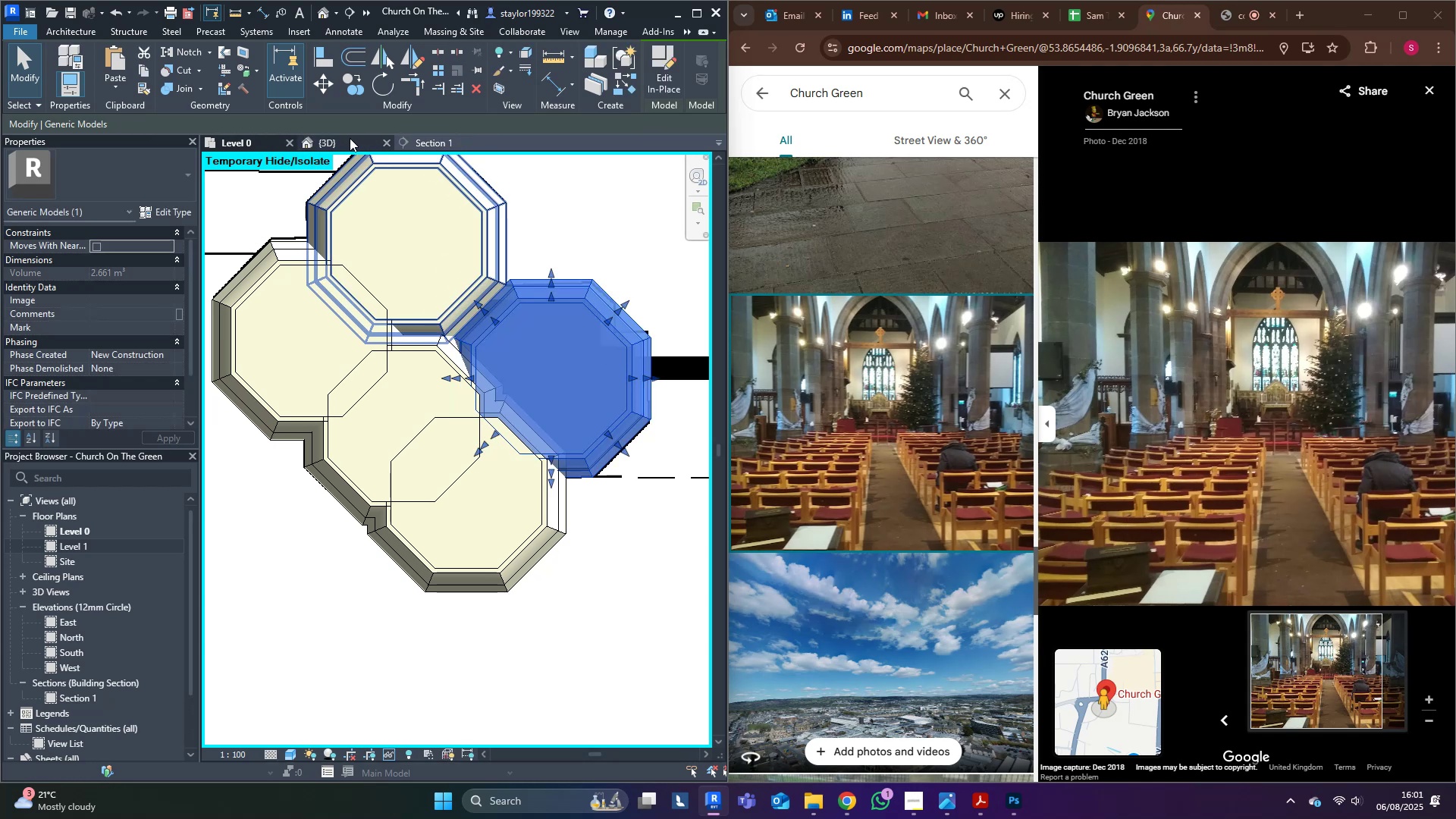 
left_click([349, 140])
 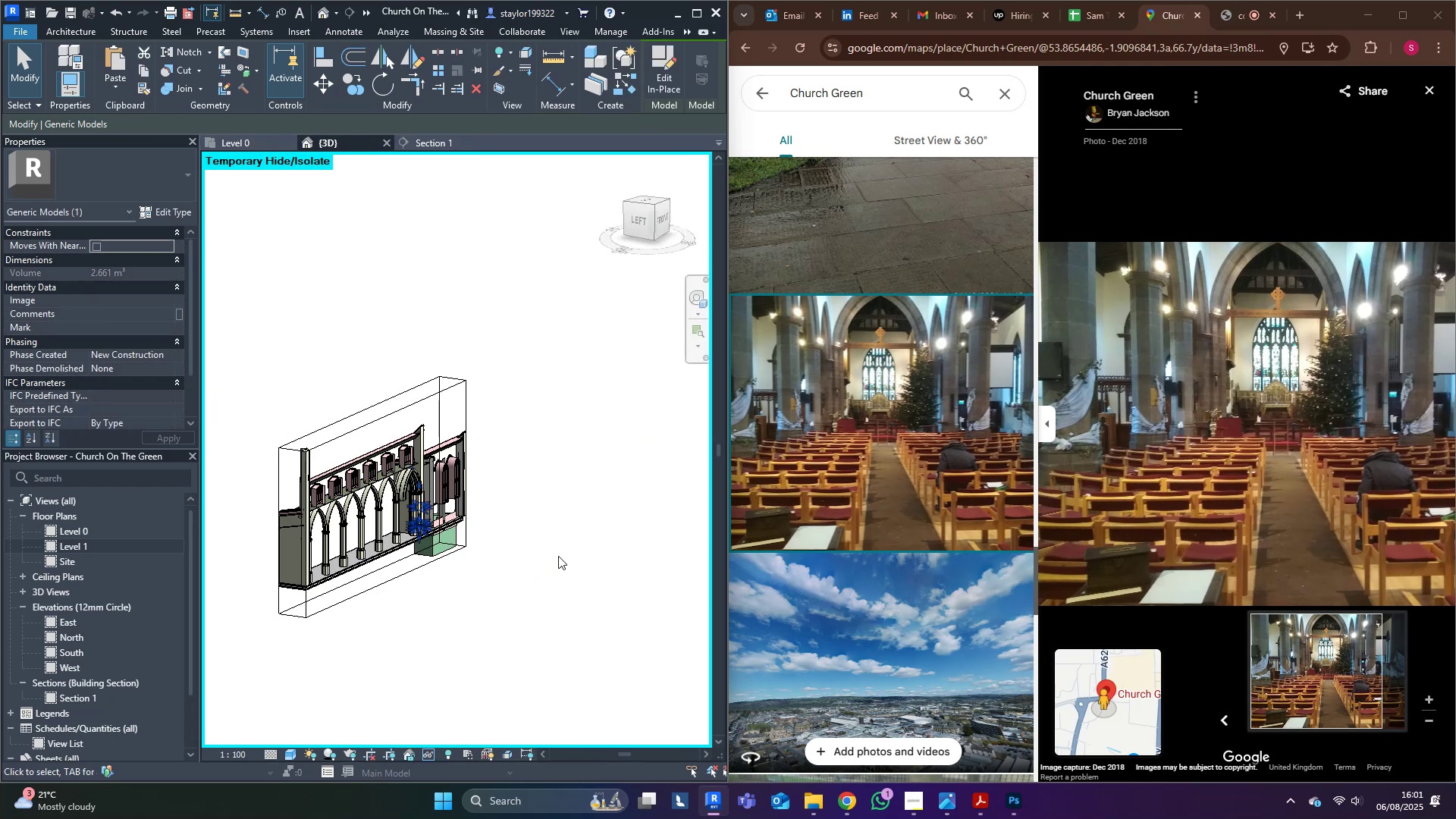 
key(Shift+ShiftLeft)
 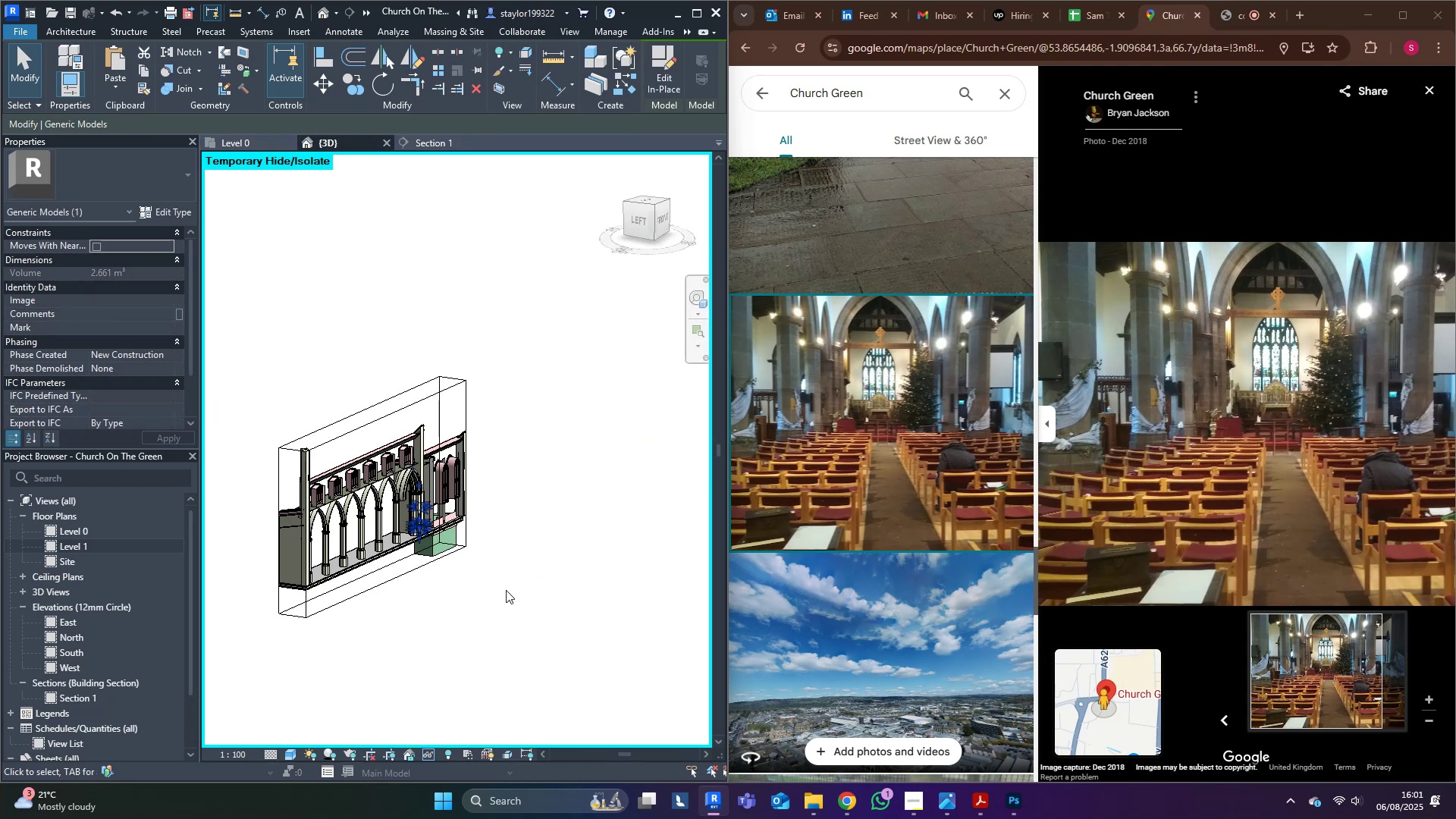 
scroll: coordinate [466, 366], scroll_direction: up, amount: 11.0
 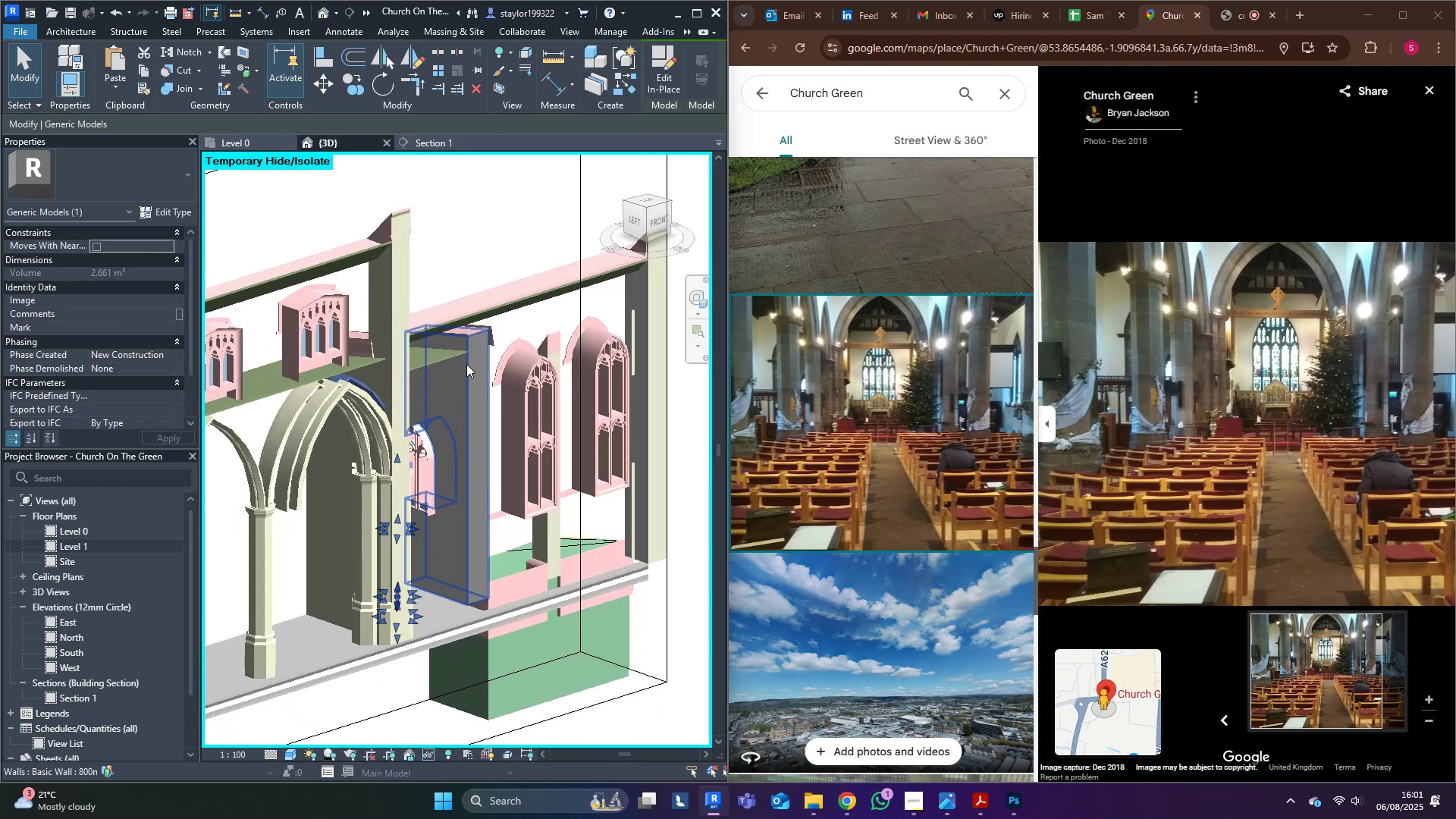 
hold_key(key=ShiftLeft, duration=1.53)
 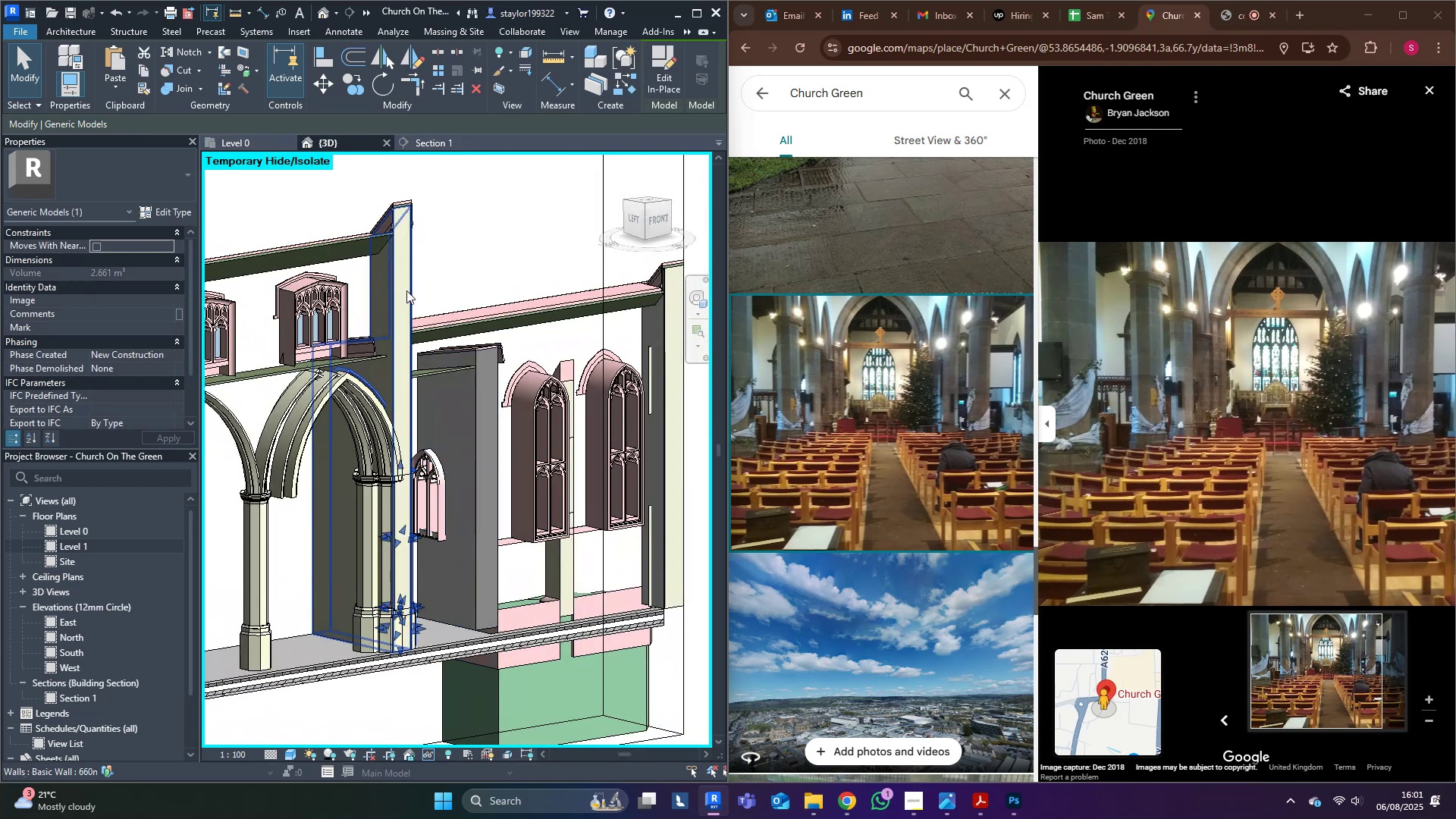 
left_click([406, 290])
 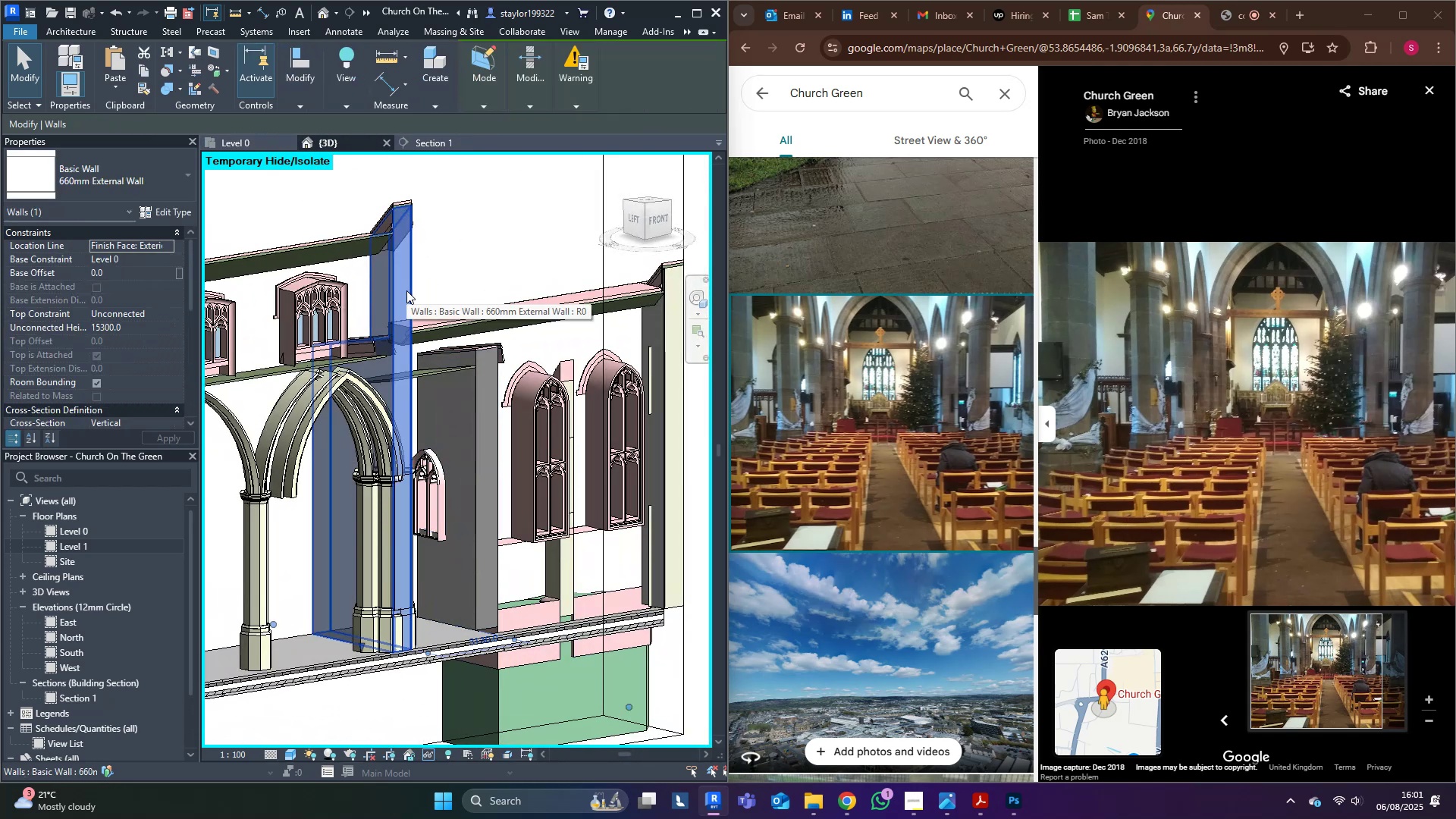 
type(hh)
 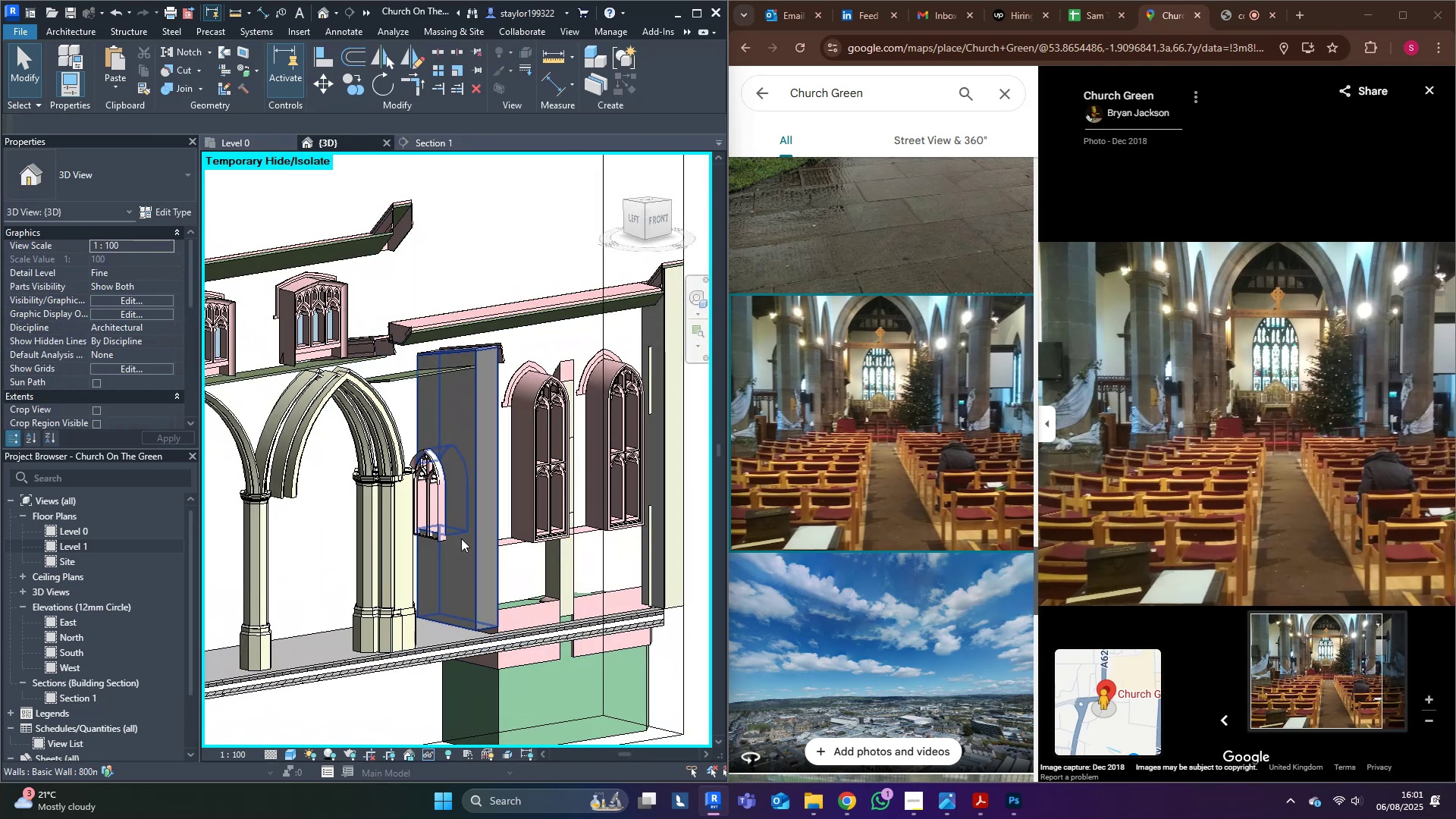 
hold_key(key=ShiftLeft, duration=0.41)
 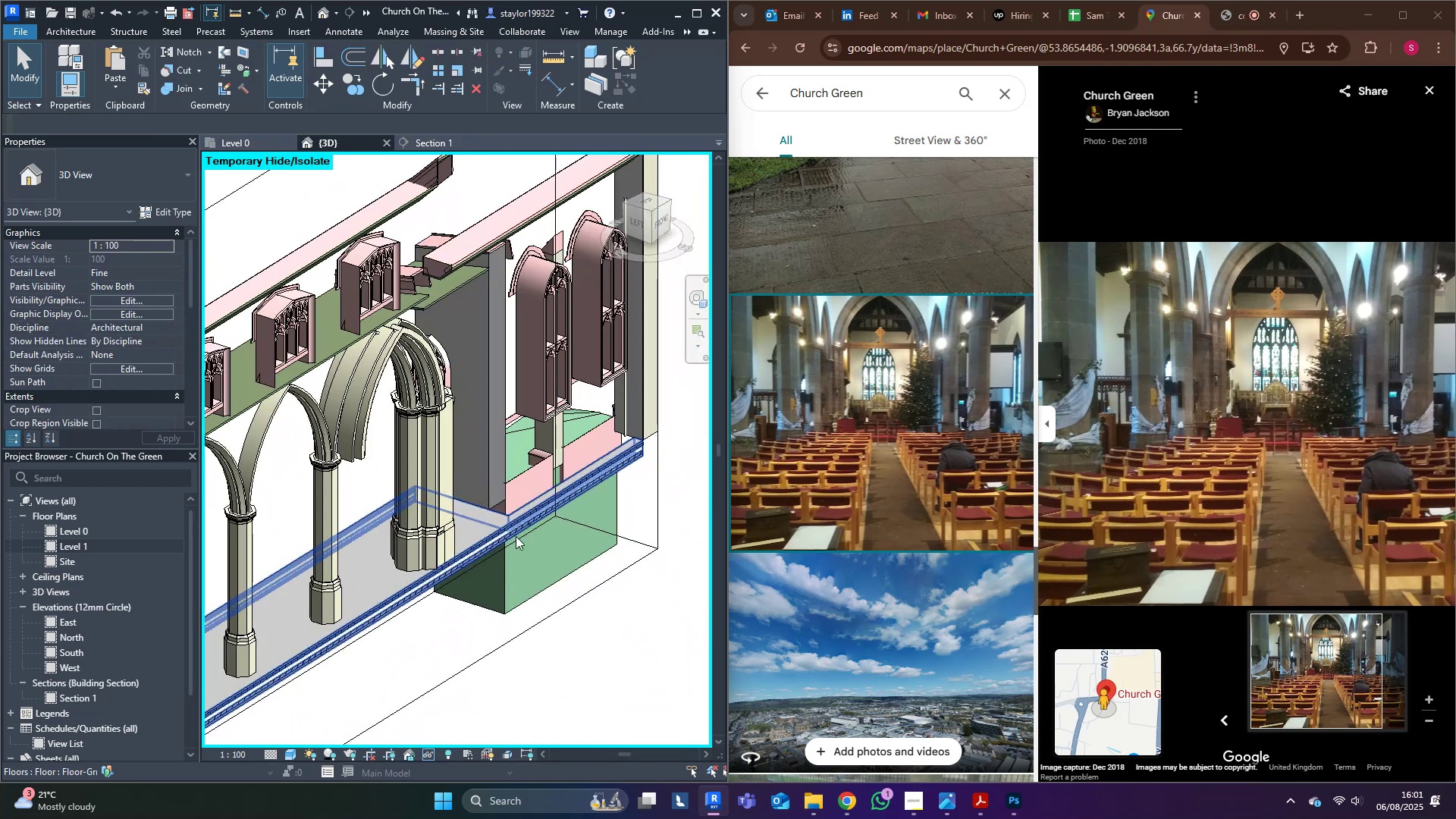 
scroll: coordinate [341, 569], scroll_direction: up, amount: 6.0
 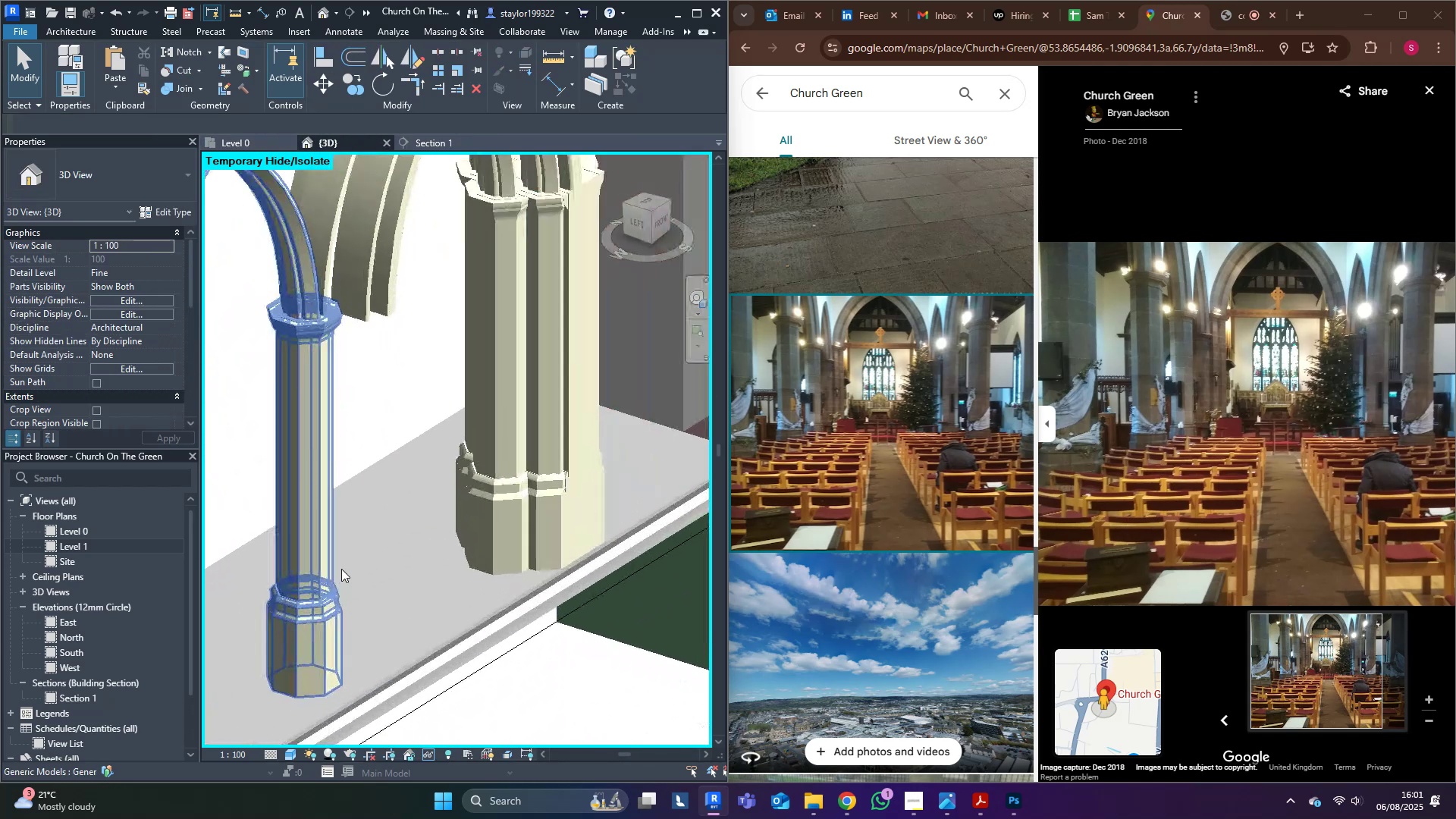 
hold_key(key=ShiftLeft, duration=1.53)
 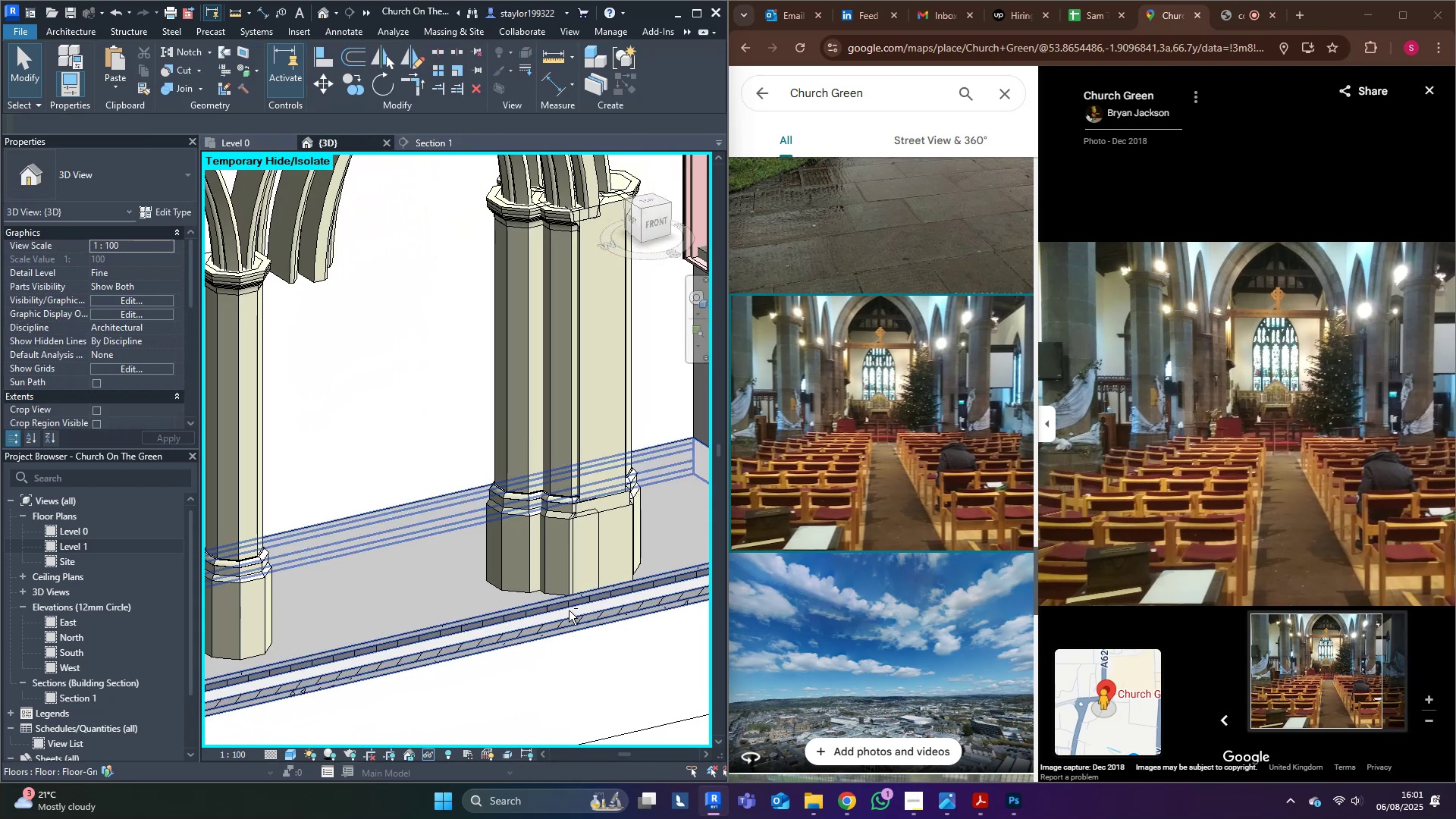 
hold_key(key=ShiftLeft, duration=0.4)
 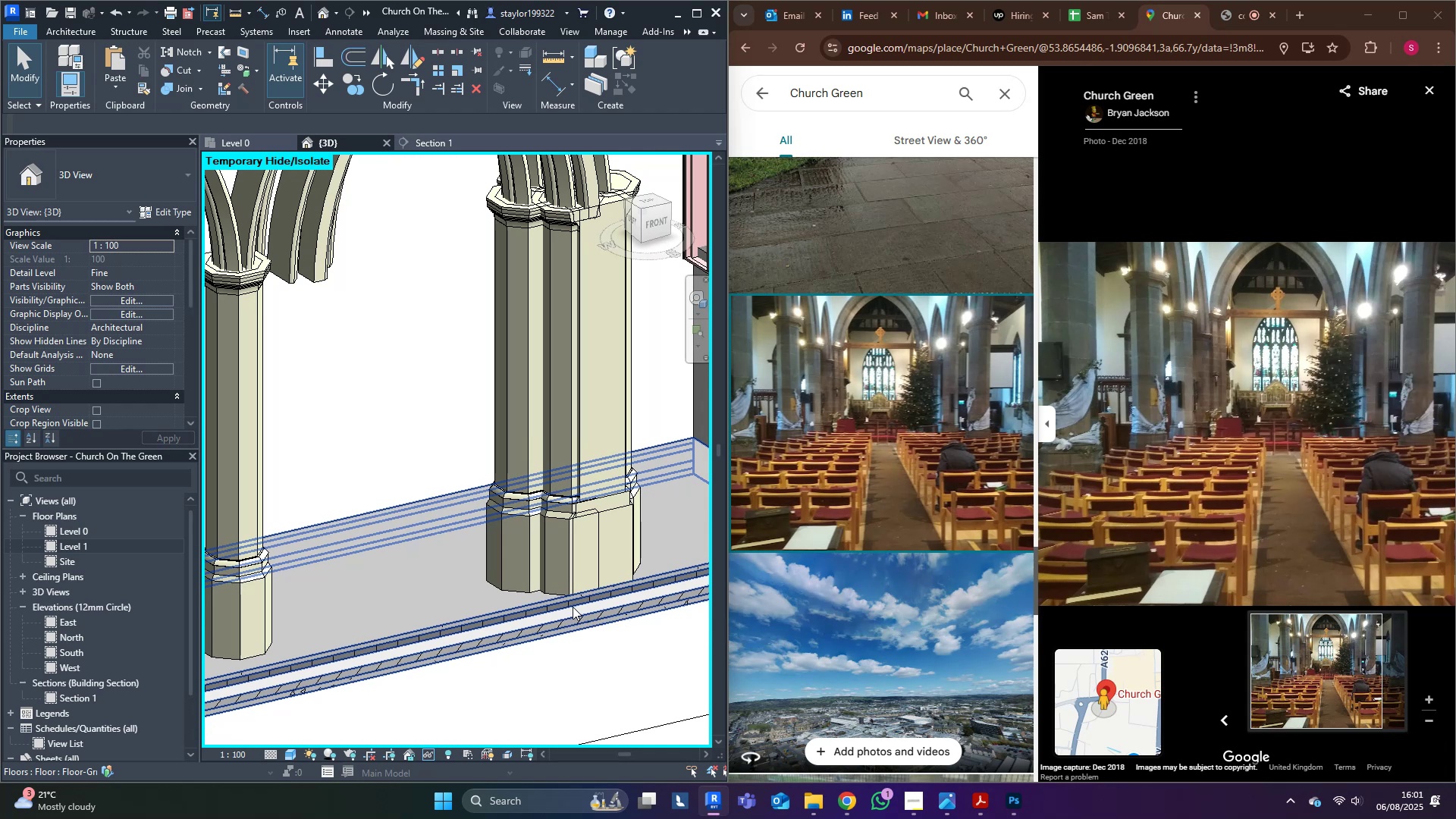 
scroll: coordinate [1175, 292], scroll_direction: up, amount: 14.0
 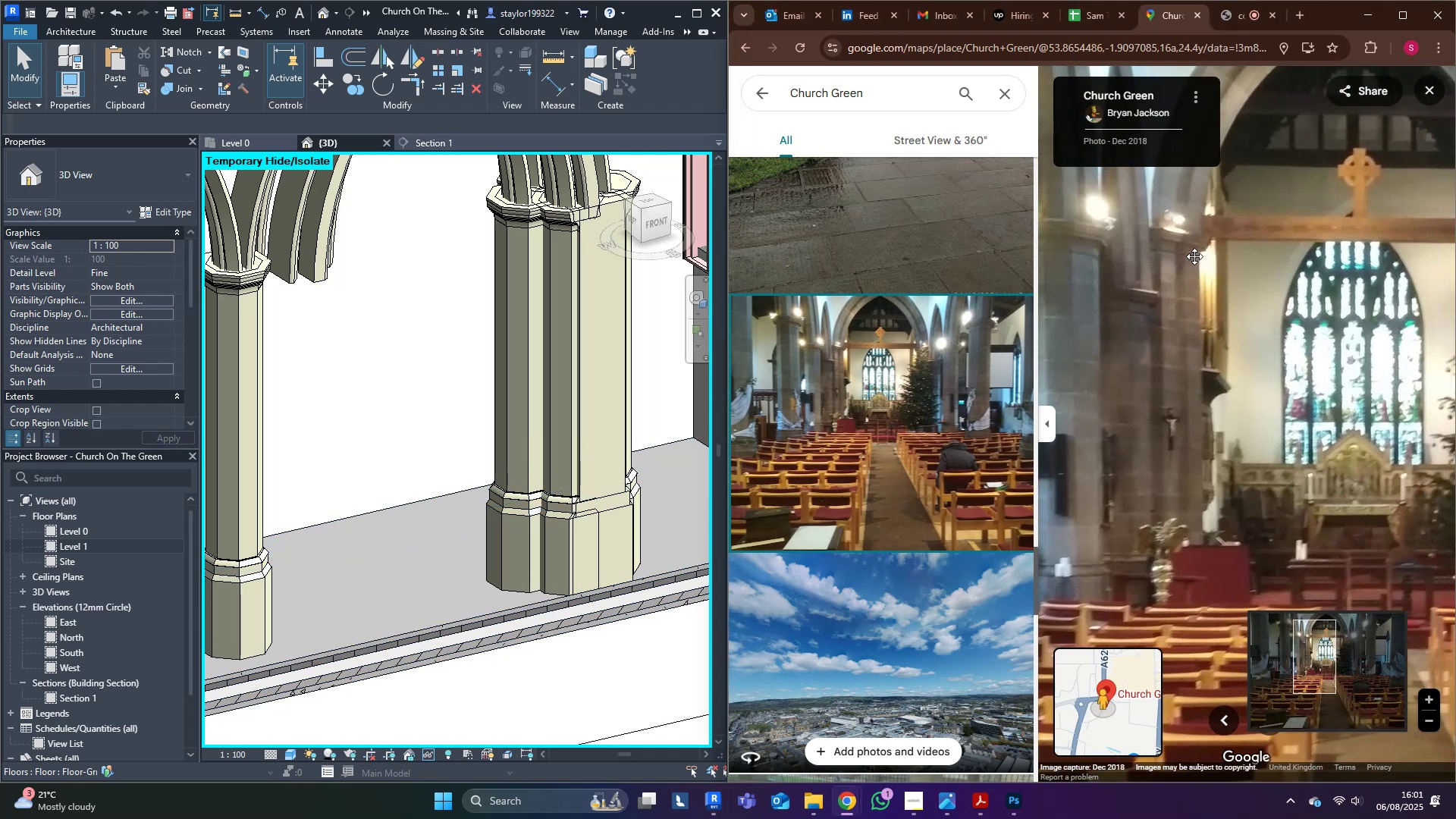 
wait(8.85)
 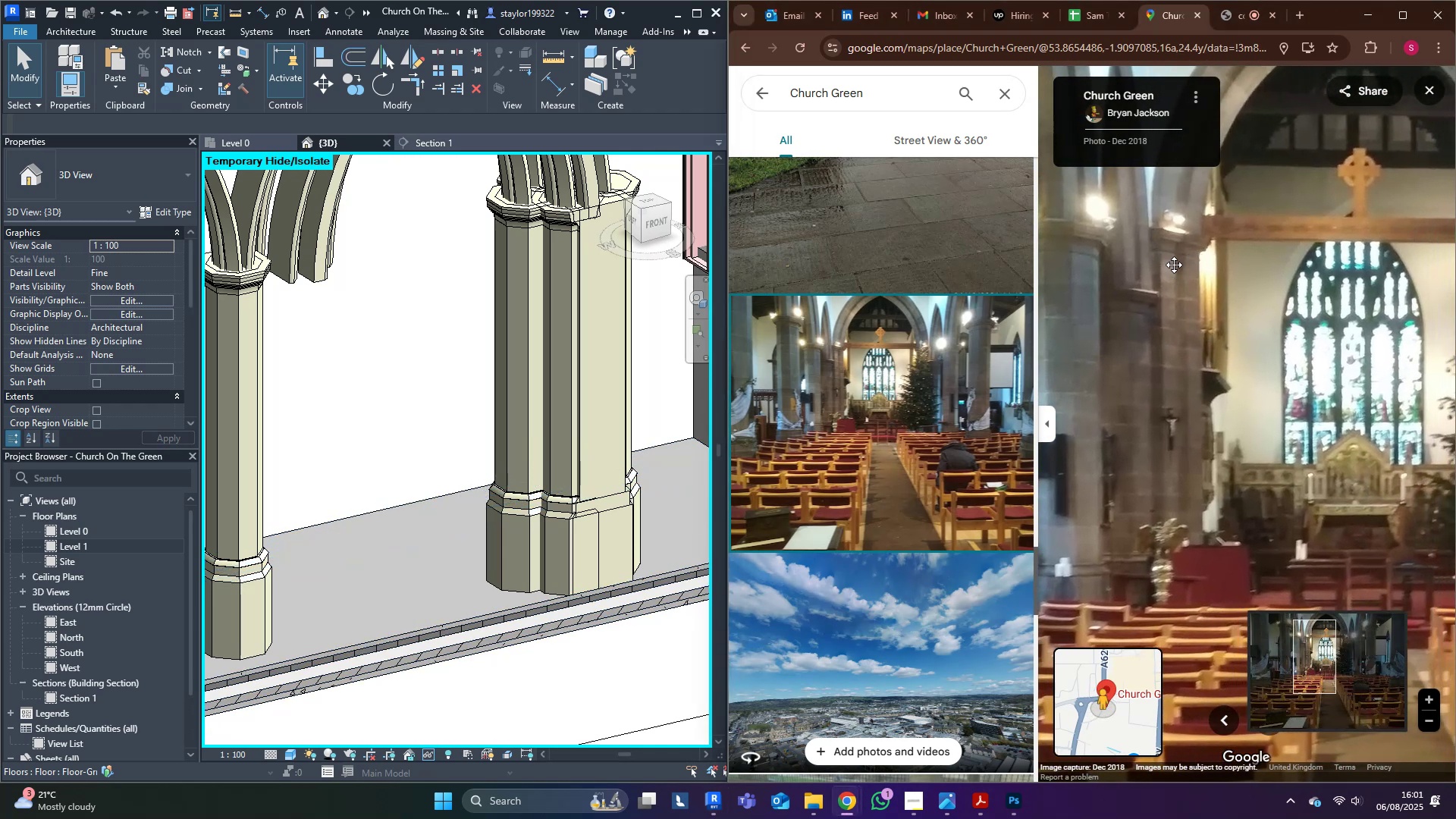 
key(Control+Z)
 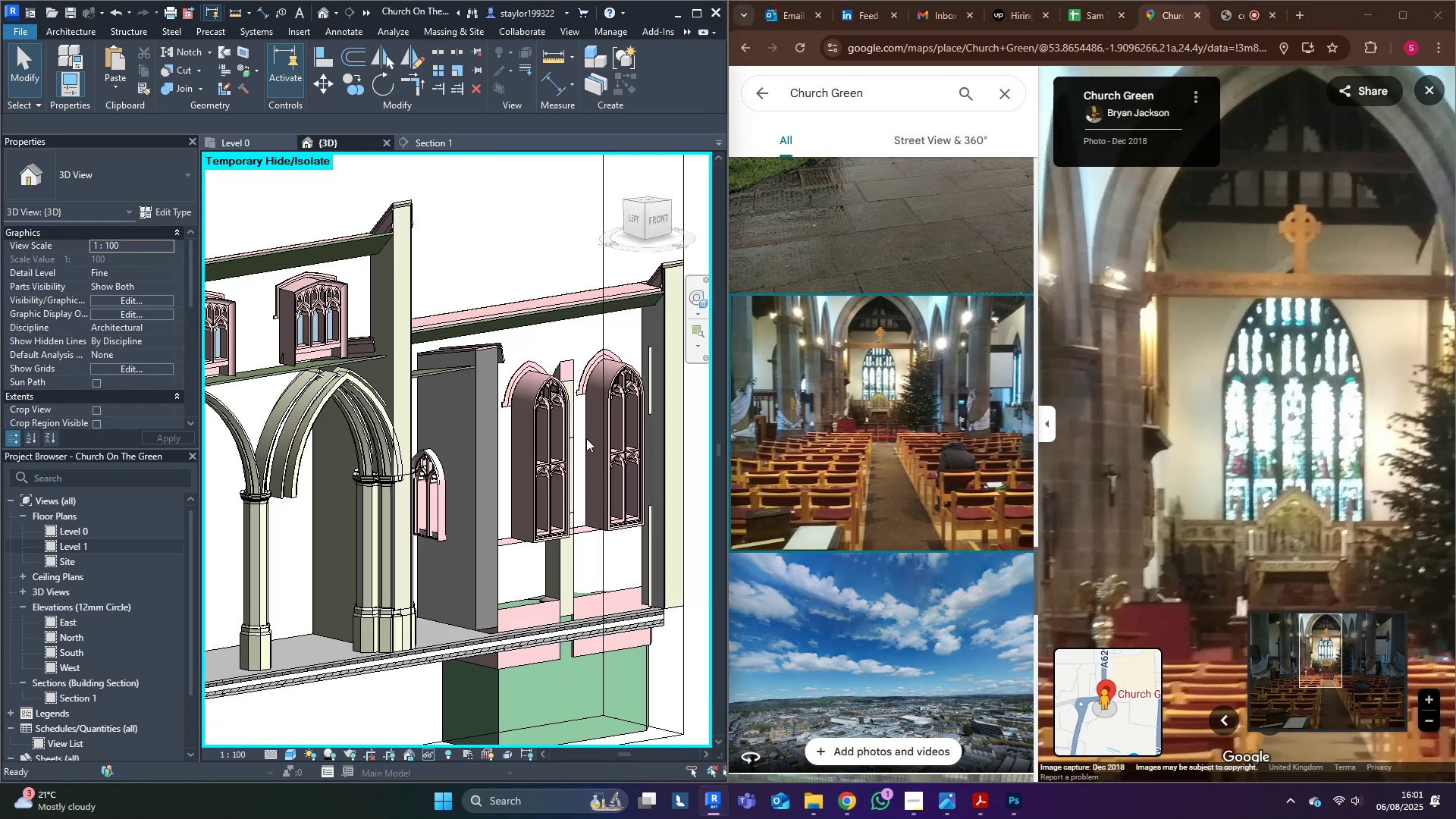 
key(Control+Z)
 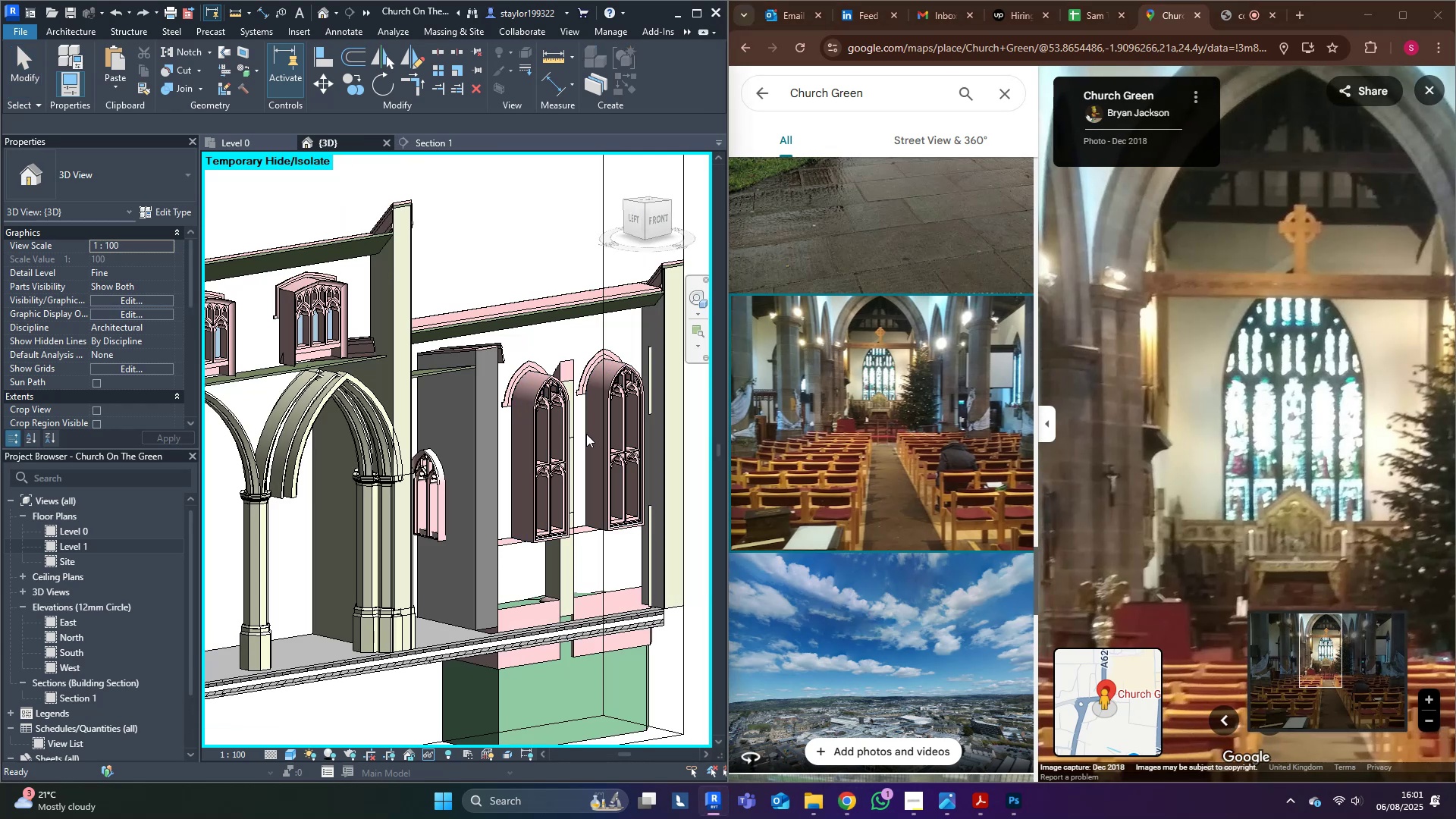 
key(Control+Z)
 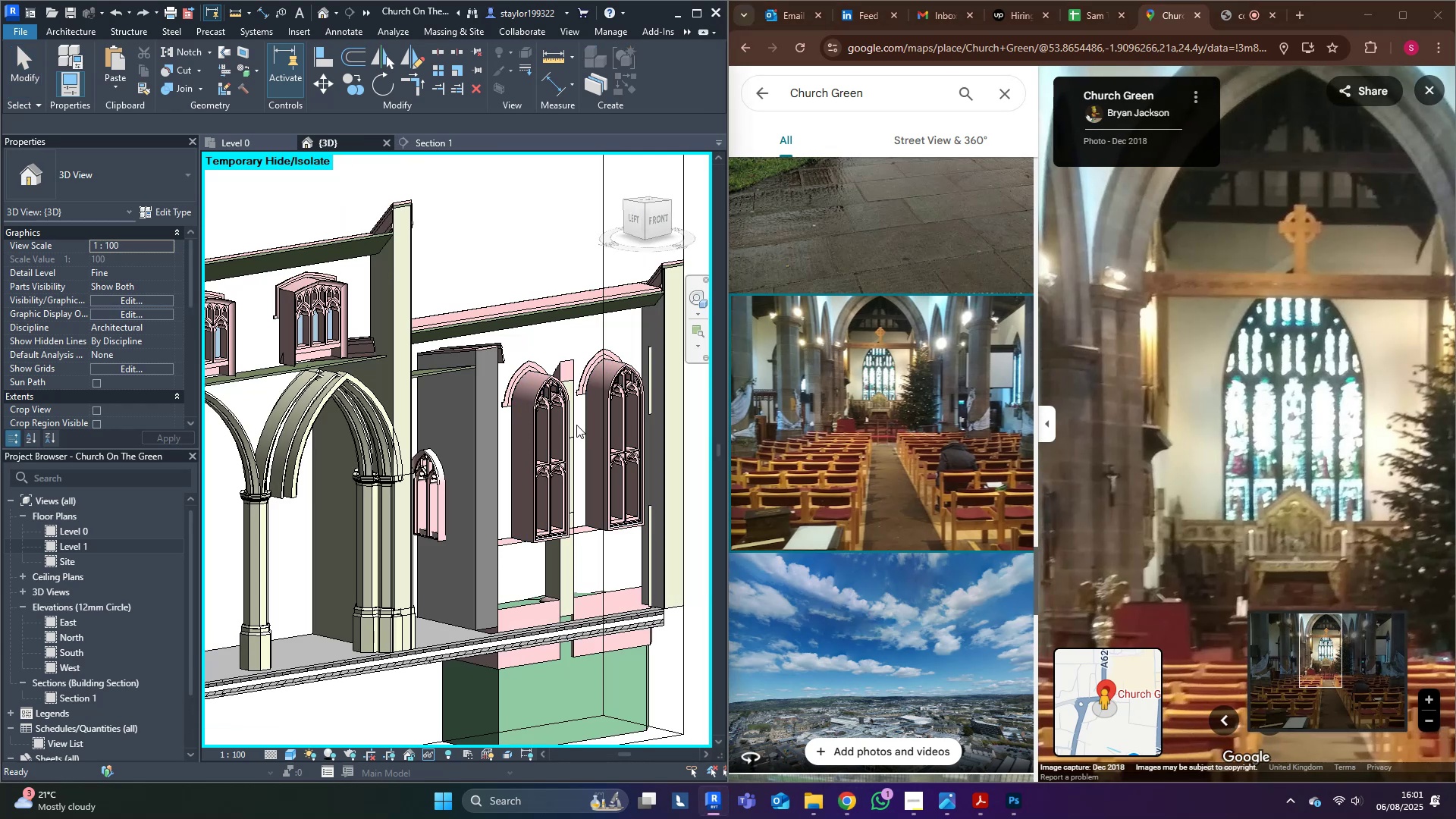 
key(Control+Z)
 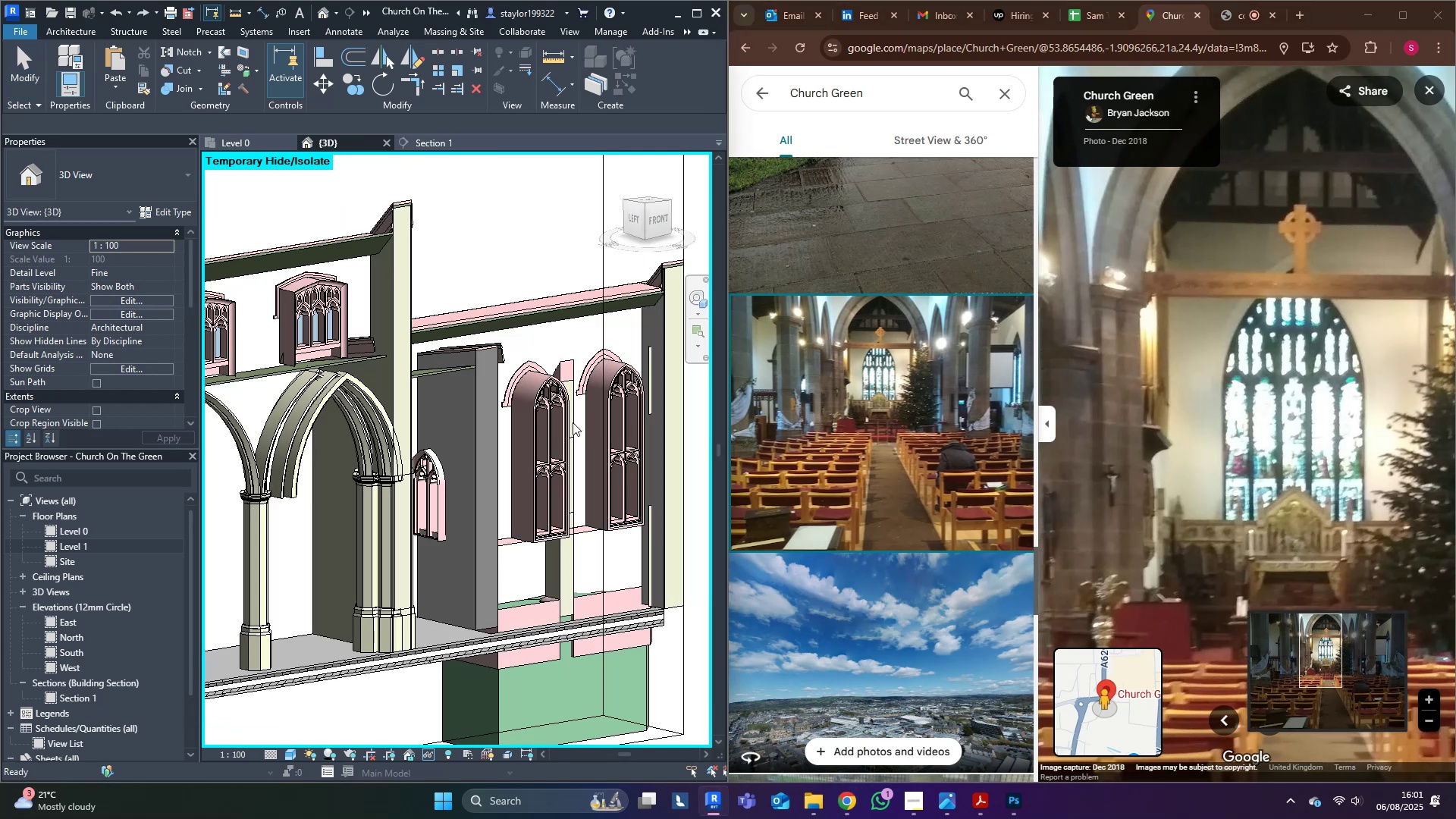 
key(Control+Z)
 